 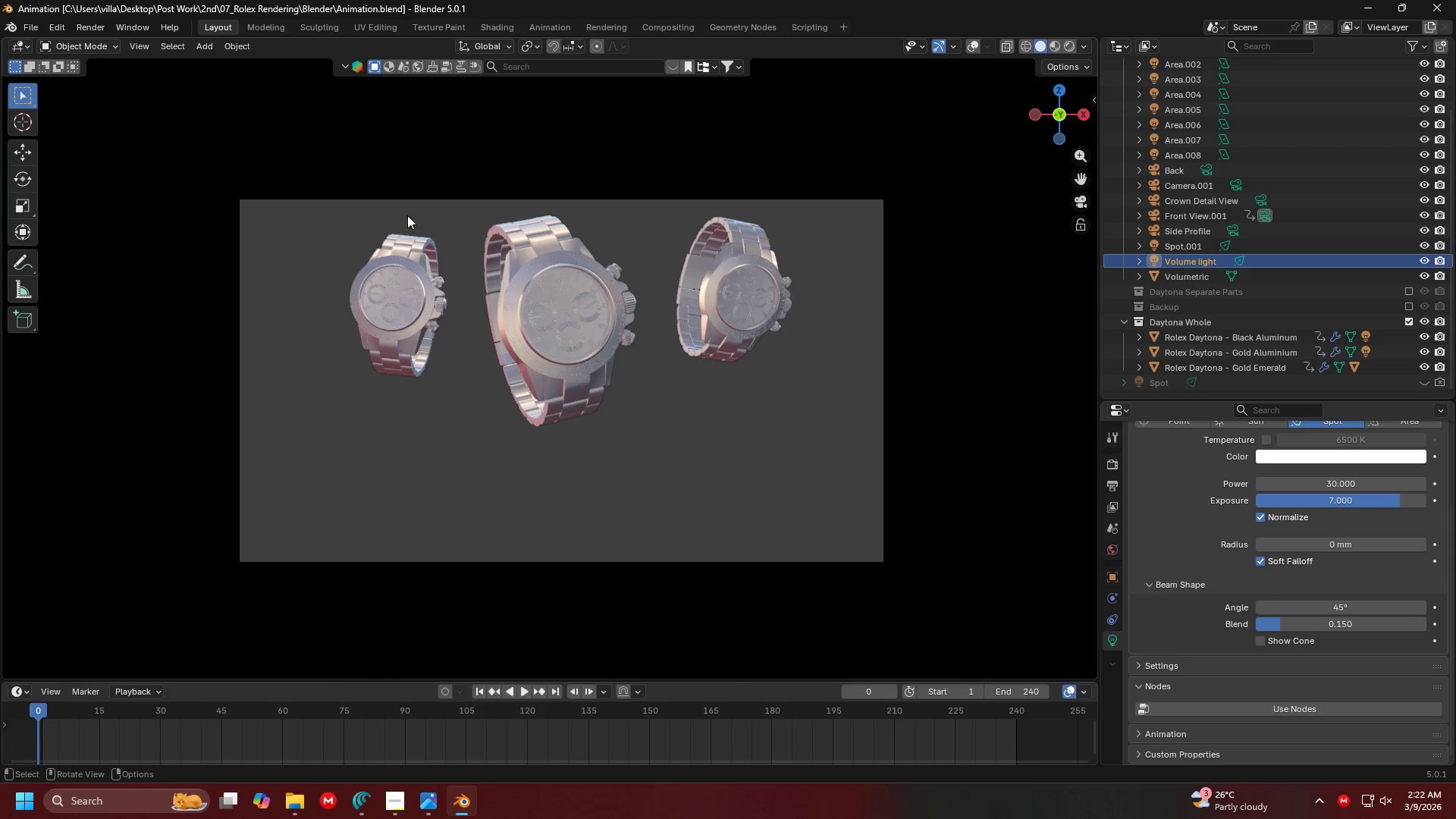 
left_click([35, 26])
 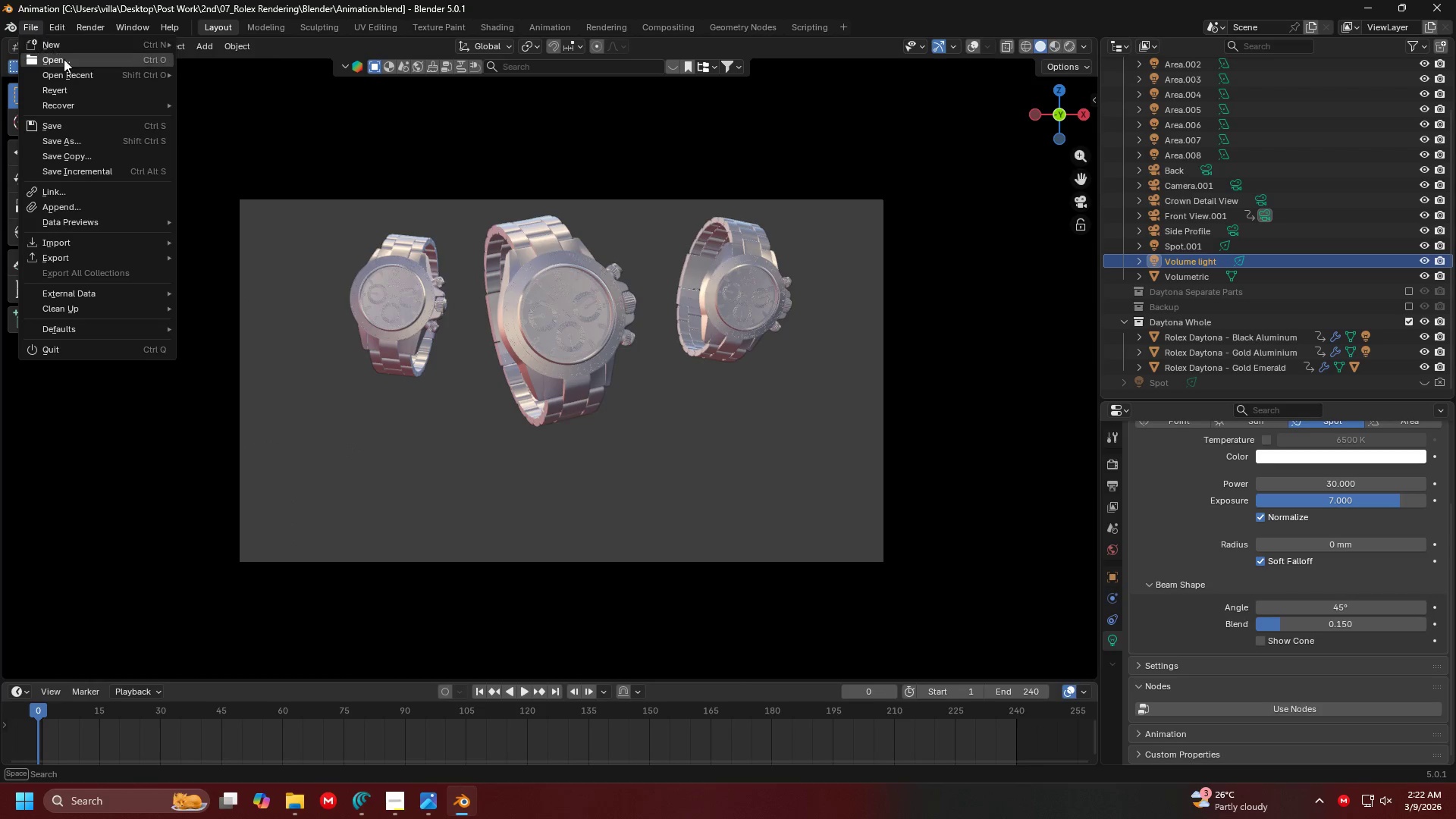 
left_click([76, 72])
 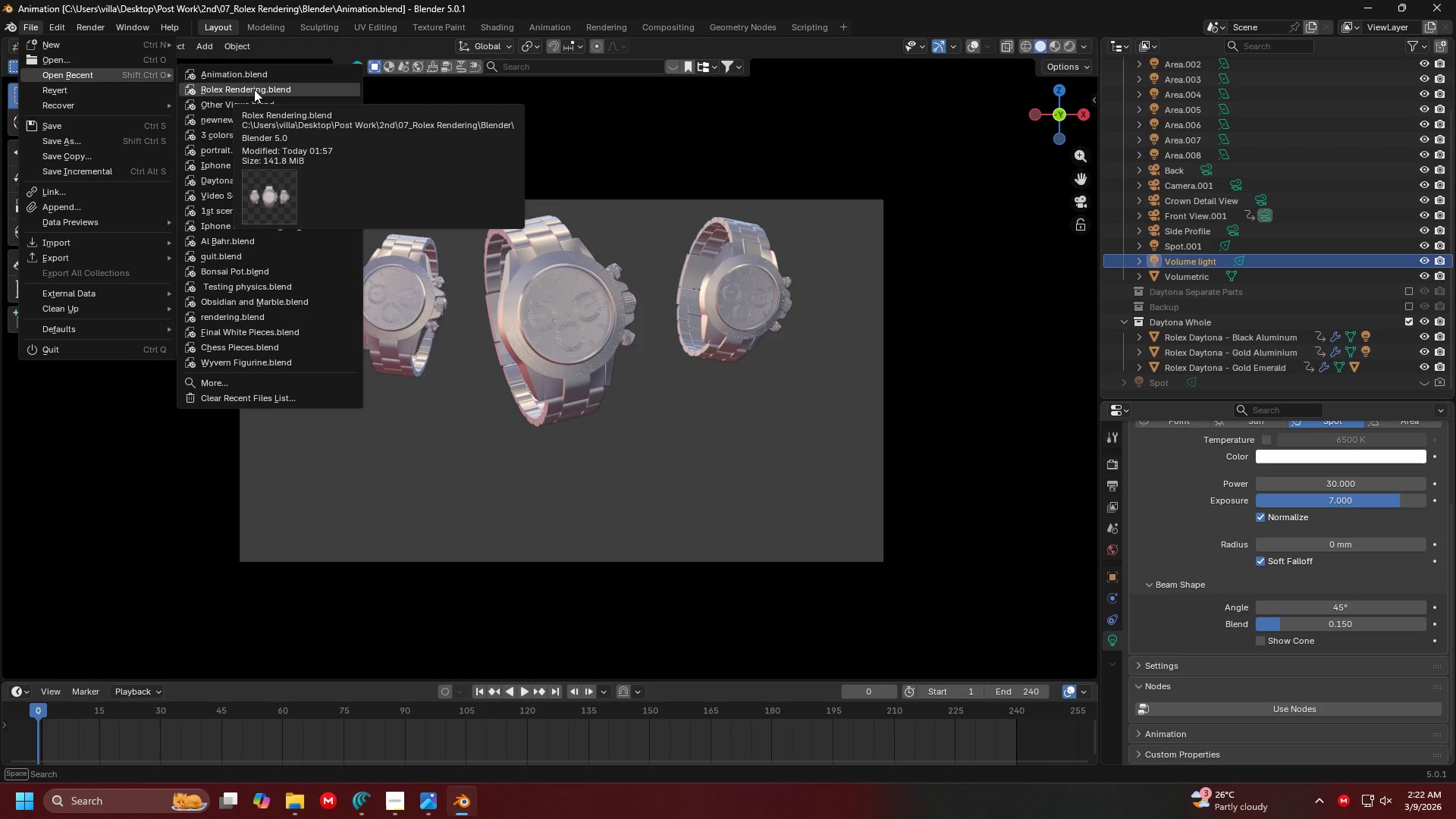 
left_click([254, 89])
 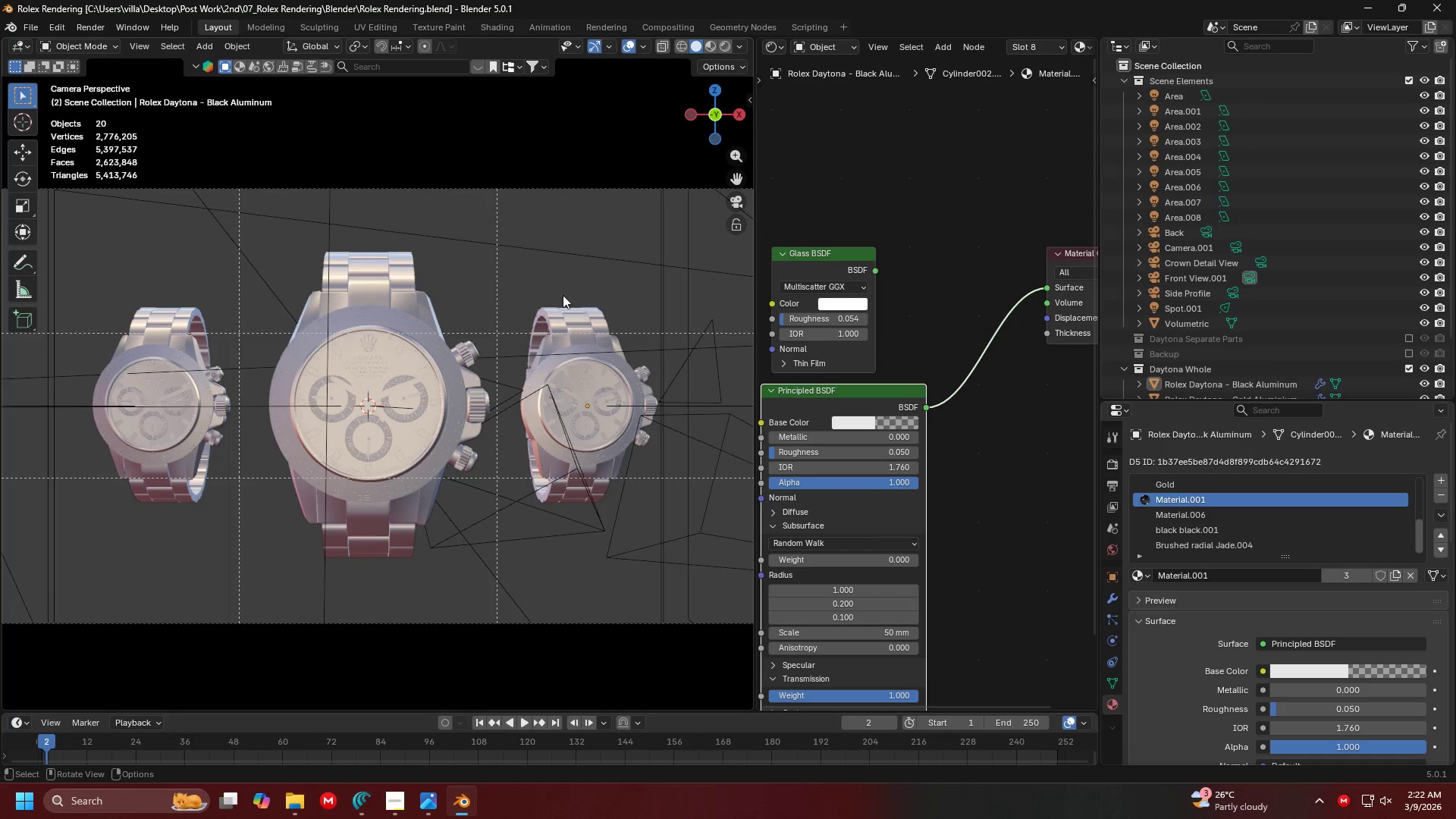 
wait(7.61)
 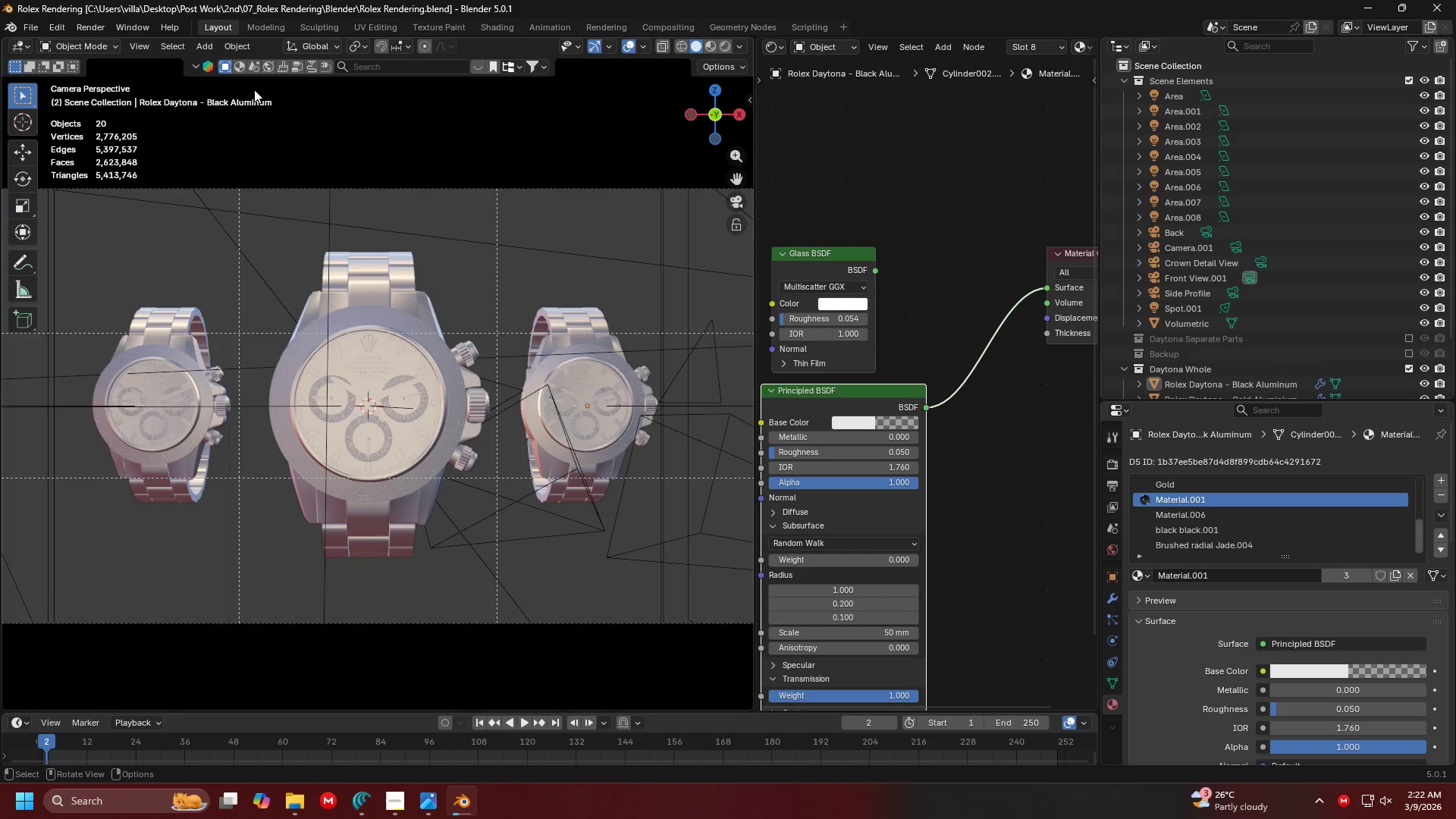 
key(Control+ControlLeft)
 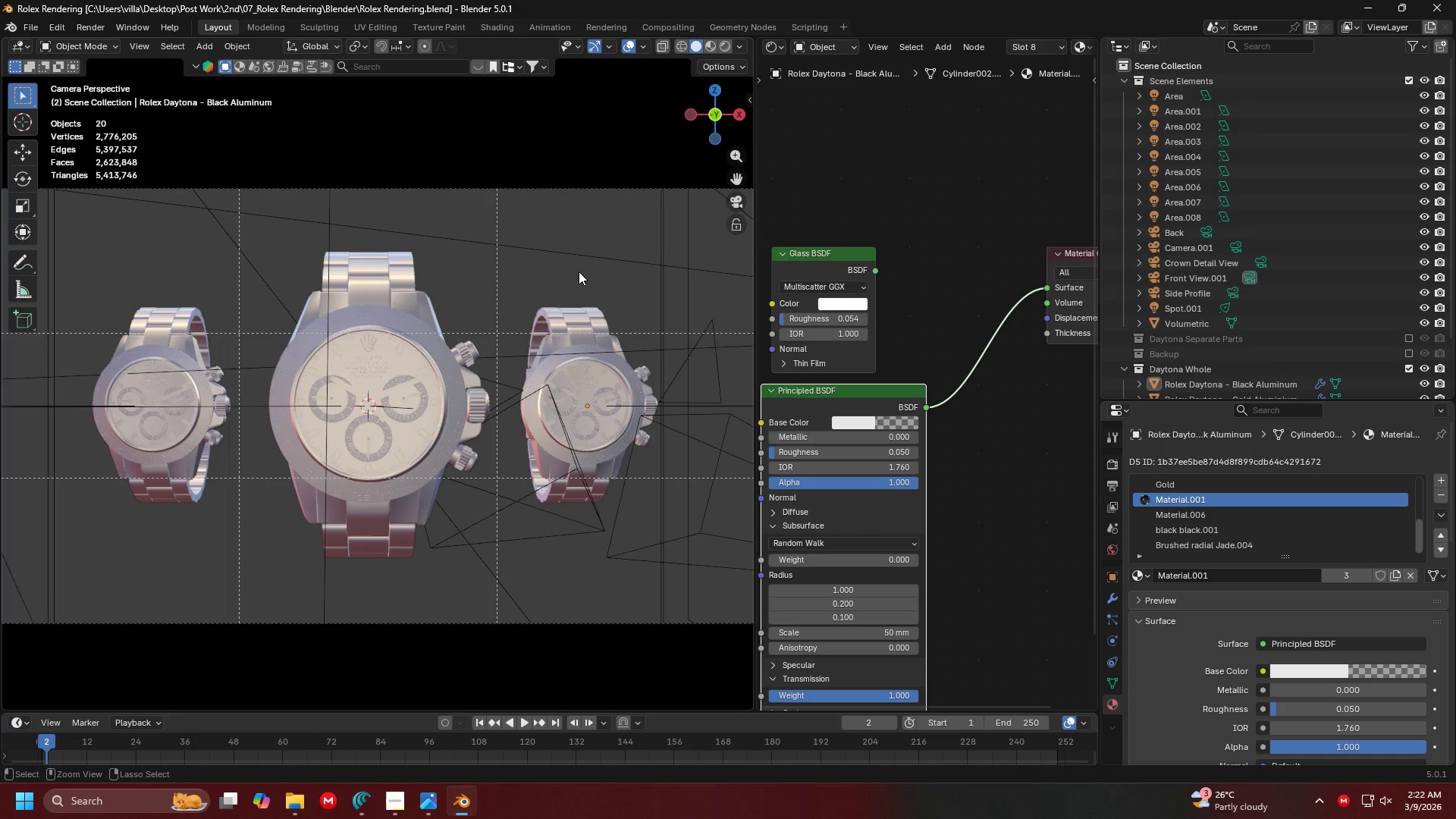 
key(Control+ControlLeft)
 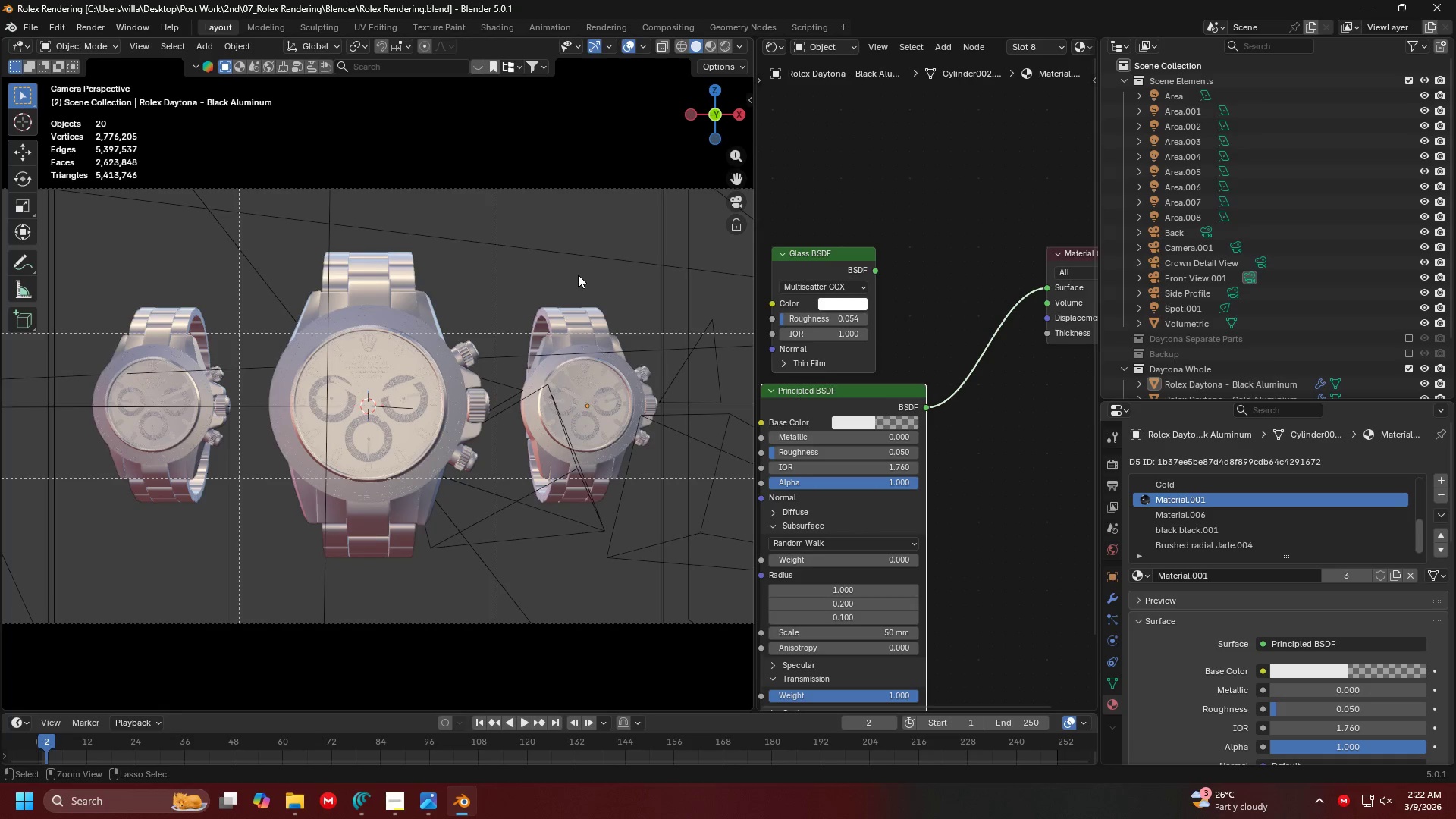 
key(Control+V)
 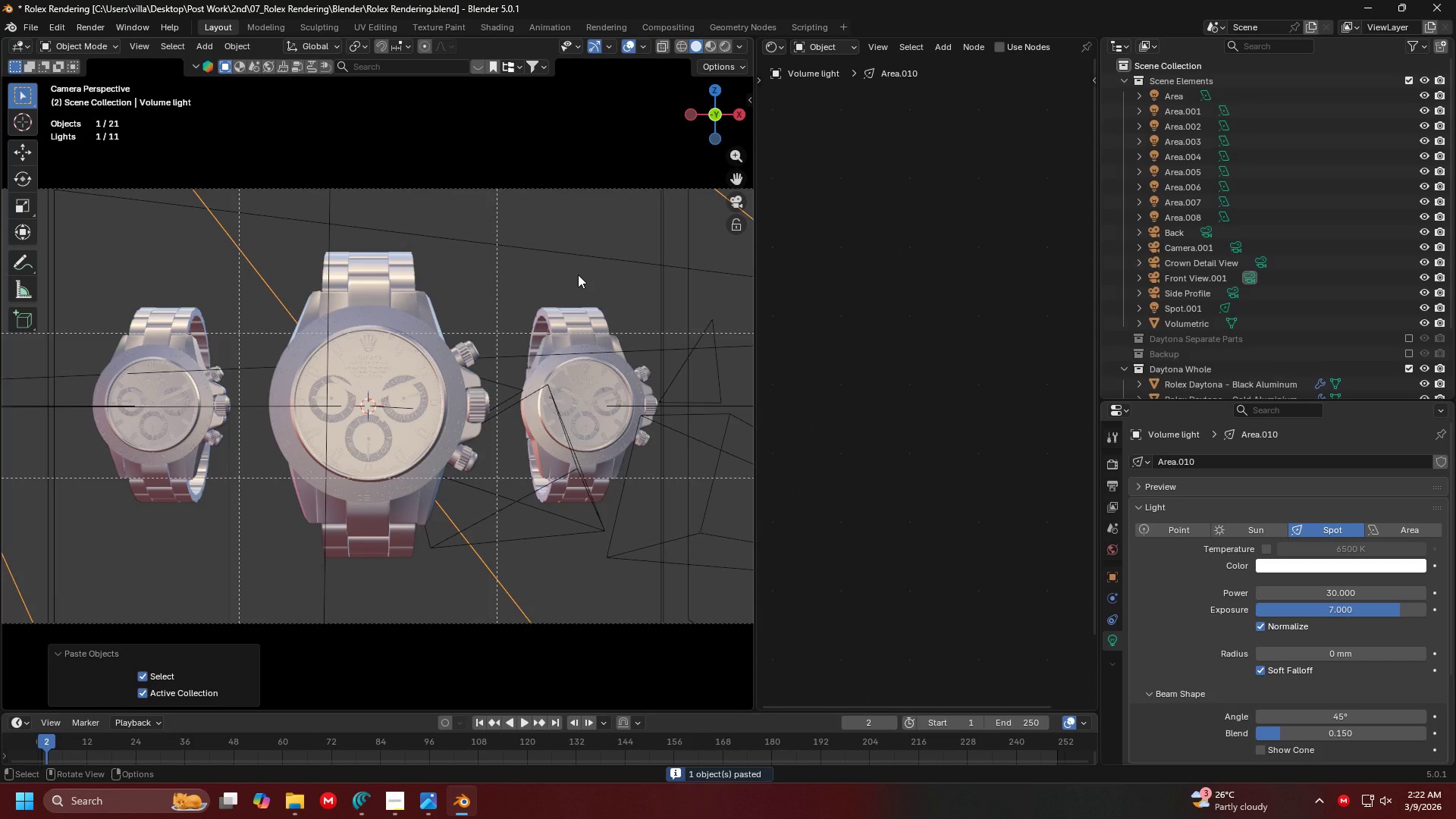 
key(H)
 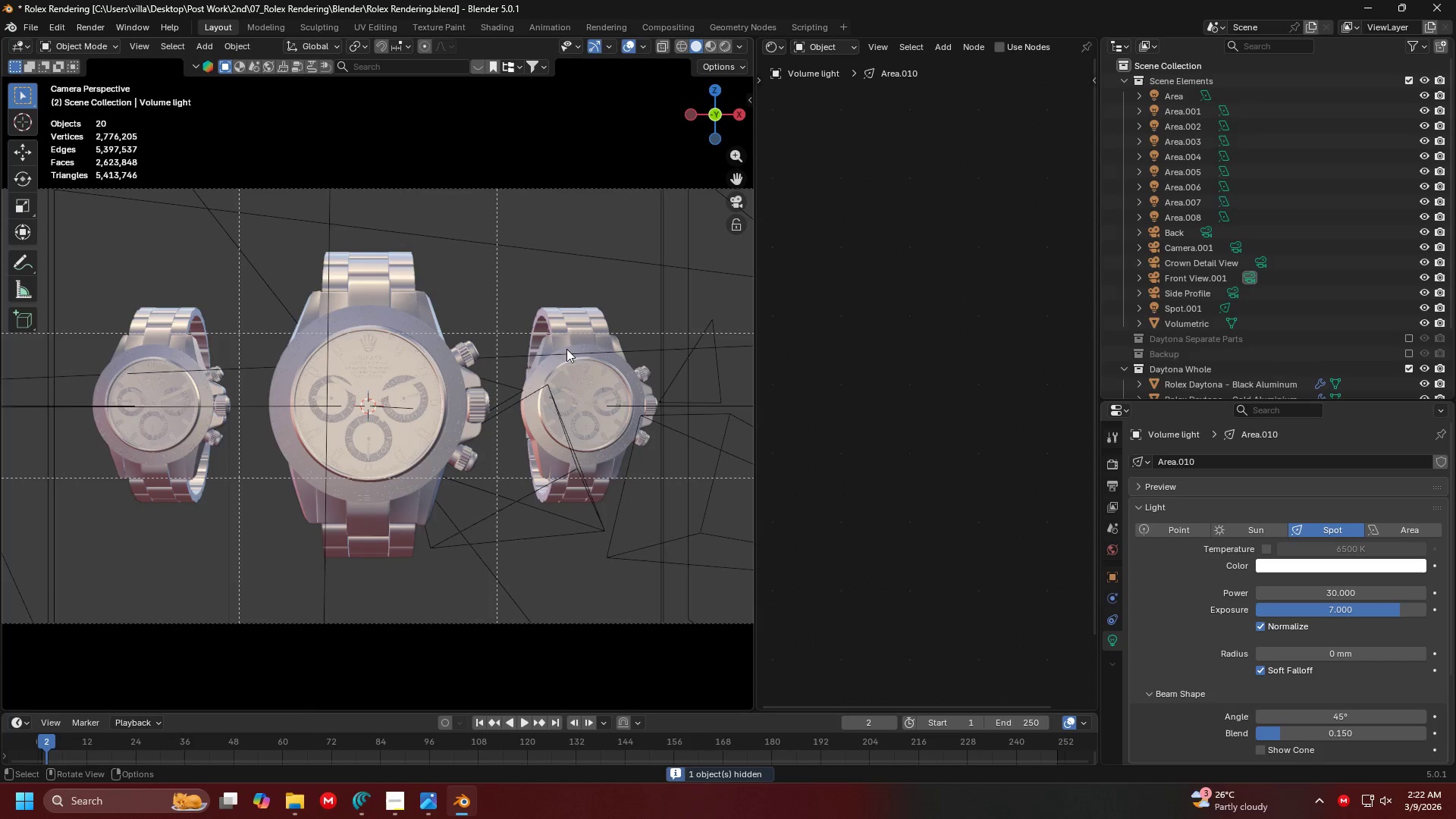 
hold_key(key=ShiftLeft, duration=0.53)
 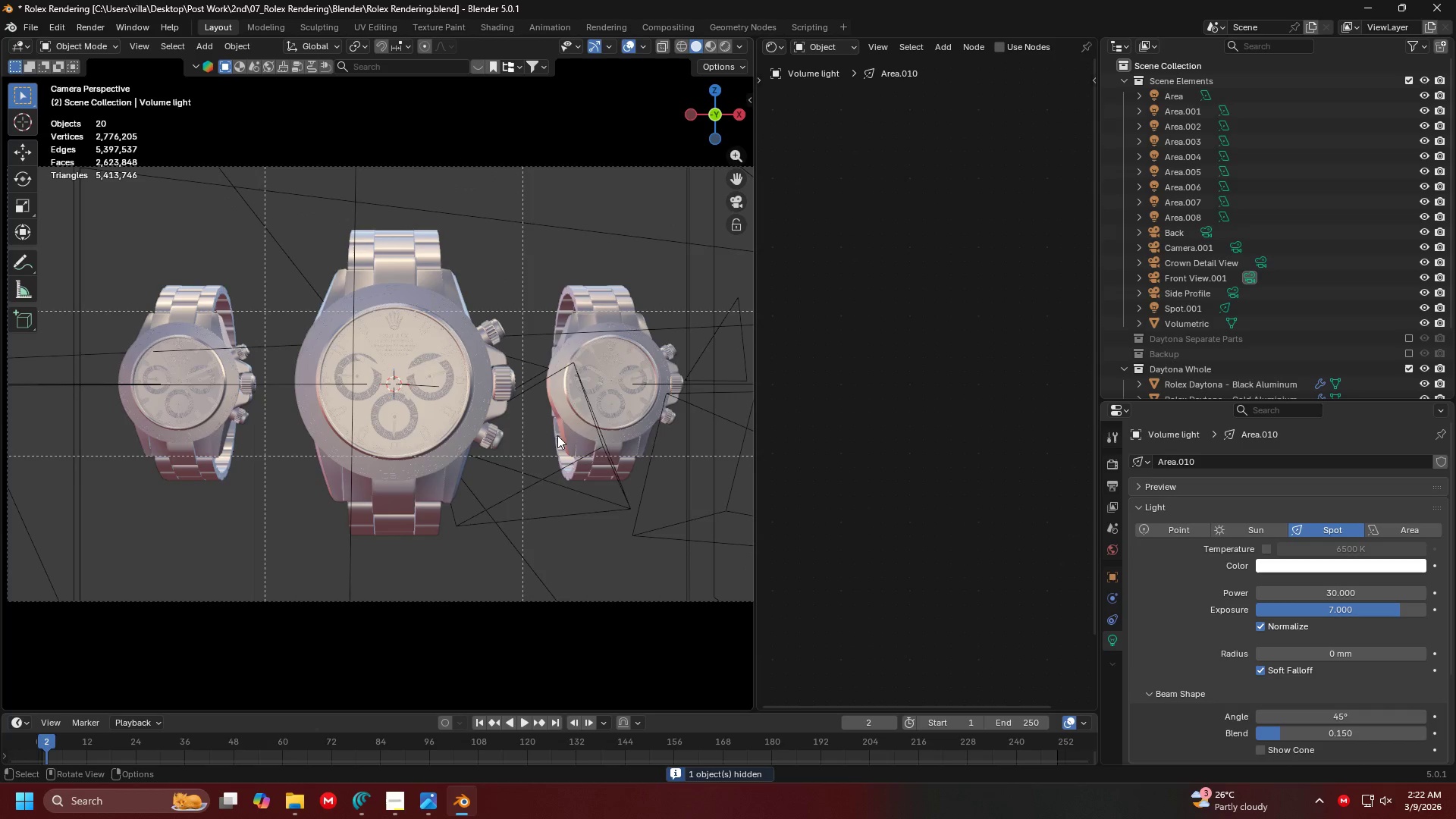 
hold_key(key=Z, duration=0.36)
 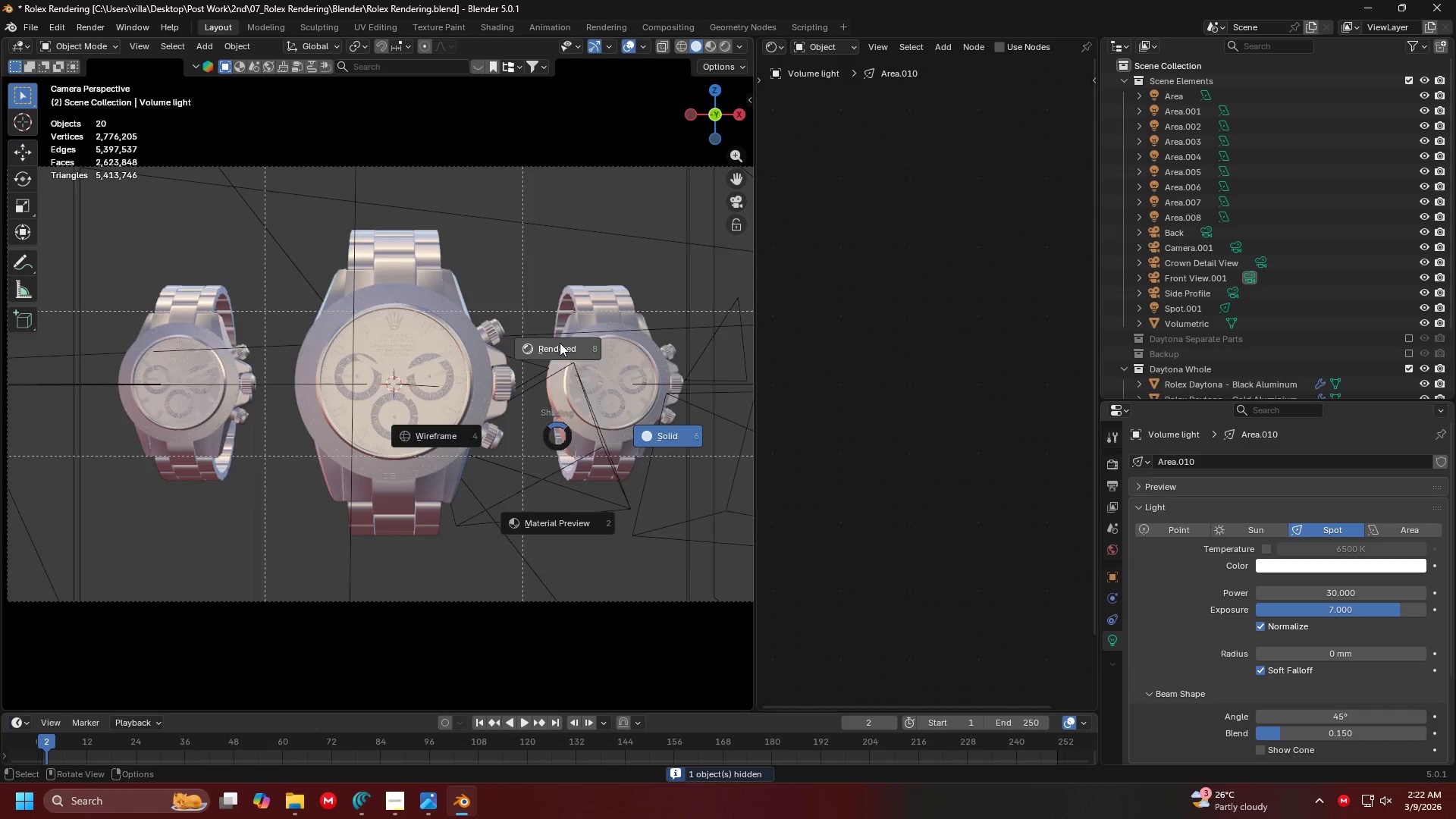 
left_click_drag(start_coordinate=[557, 435], to_coordinate=[560, 382])
 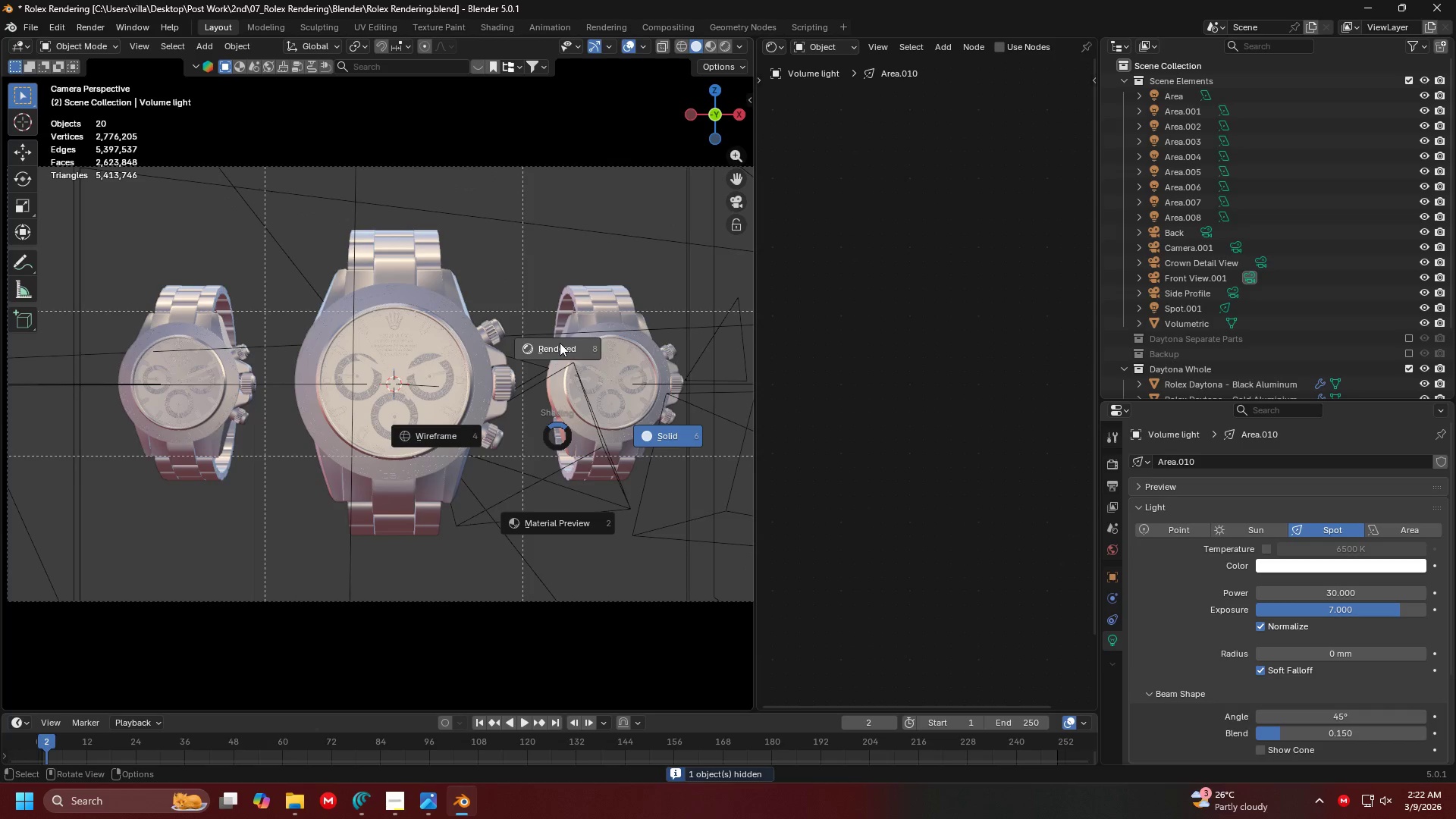 
double_click([560, 343])
 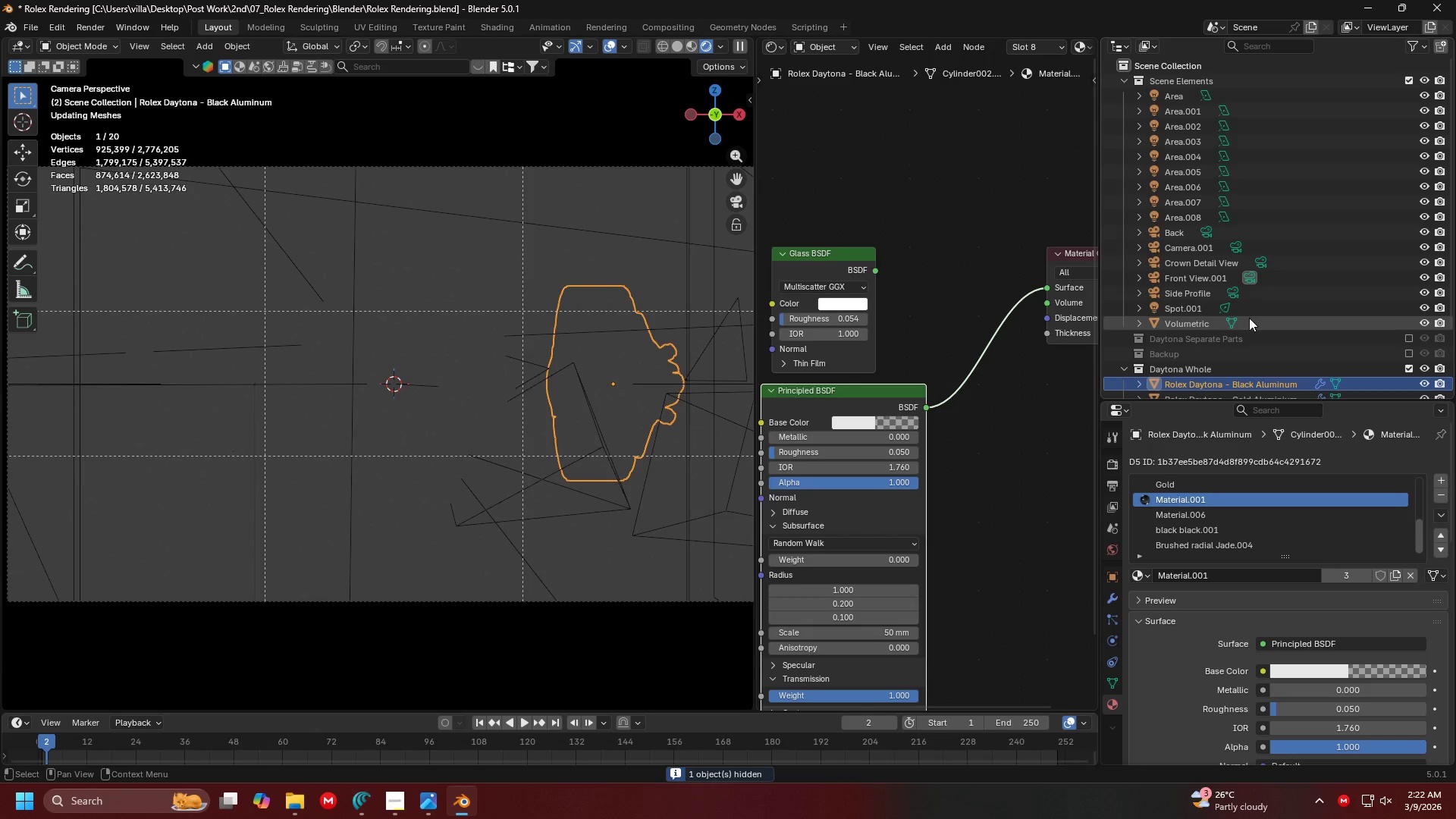 
scroll: coordinate [1262, 318], scroll_direction: down, amount: 4.0
 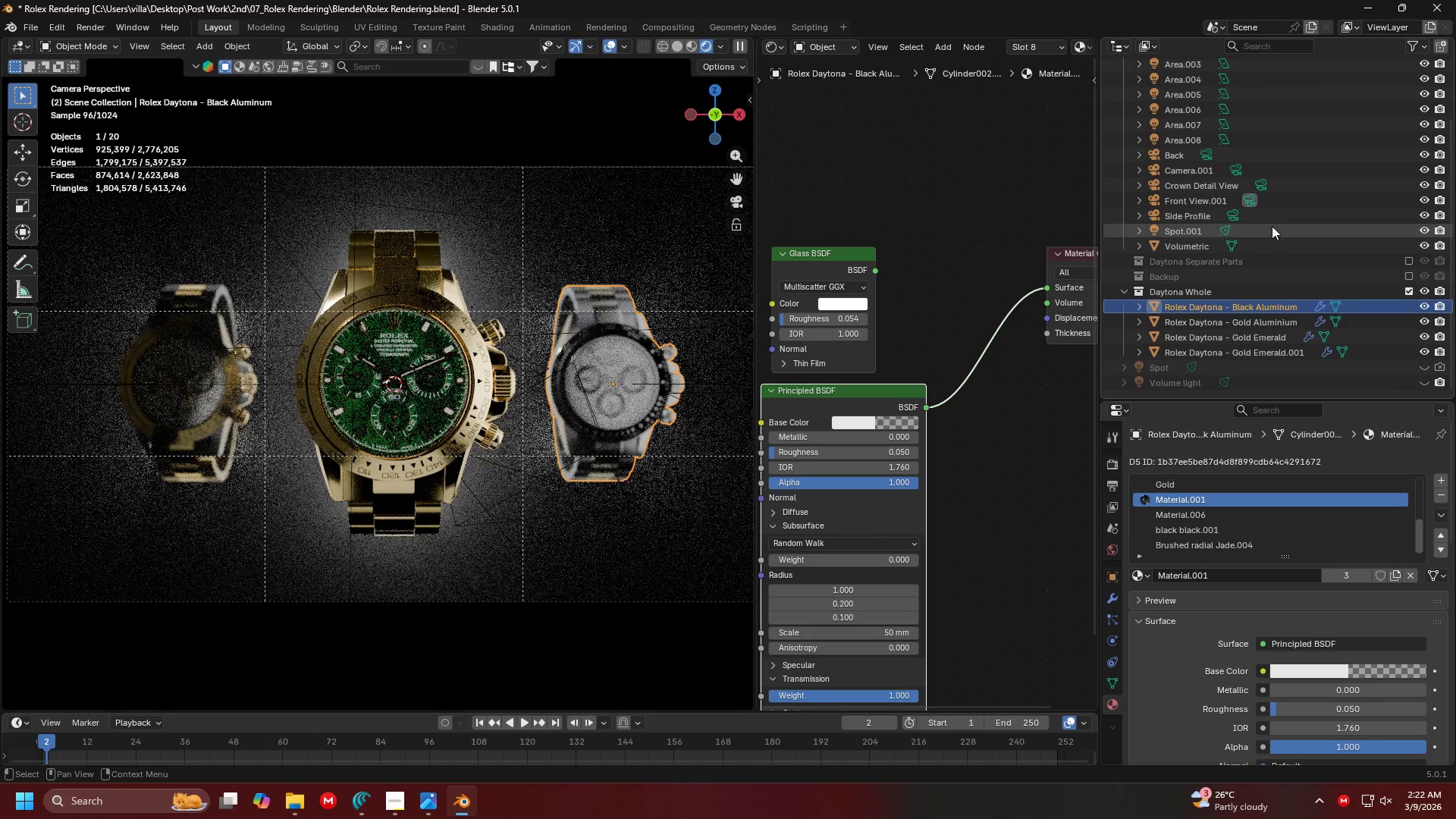 
scroll: coordinate [1277, 196], scroll_direction: up, amount: 3.0
 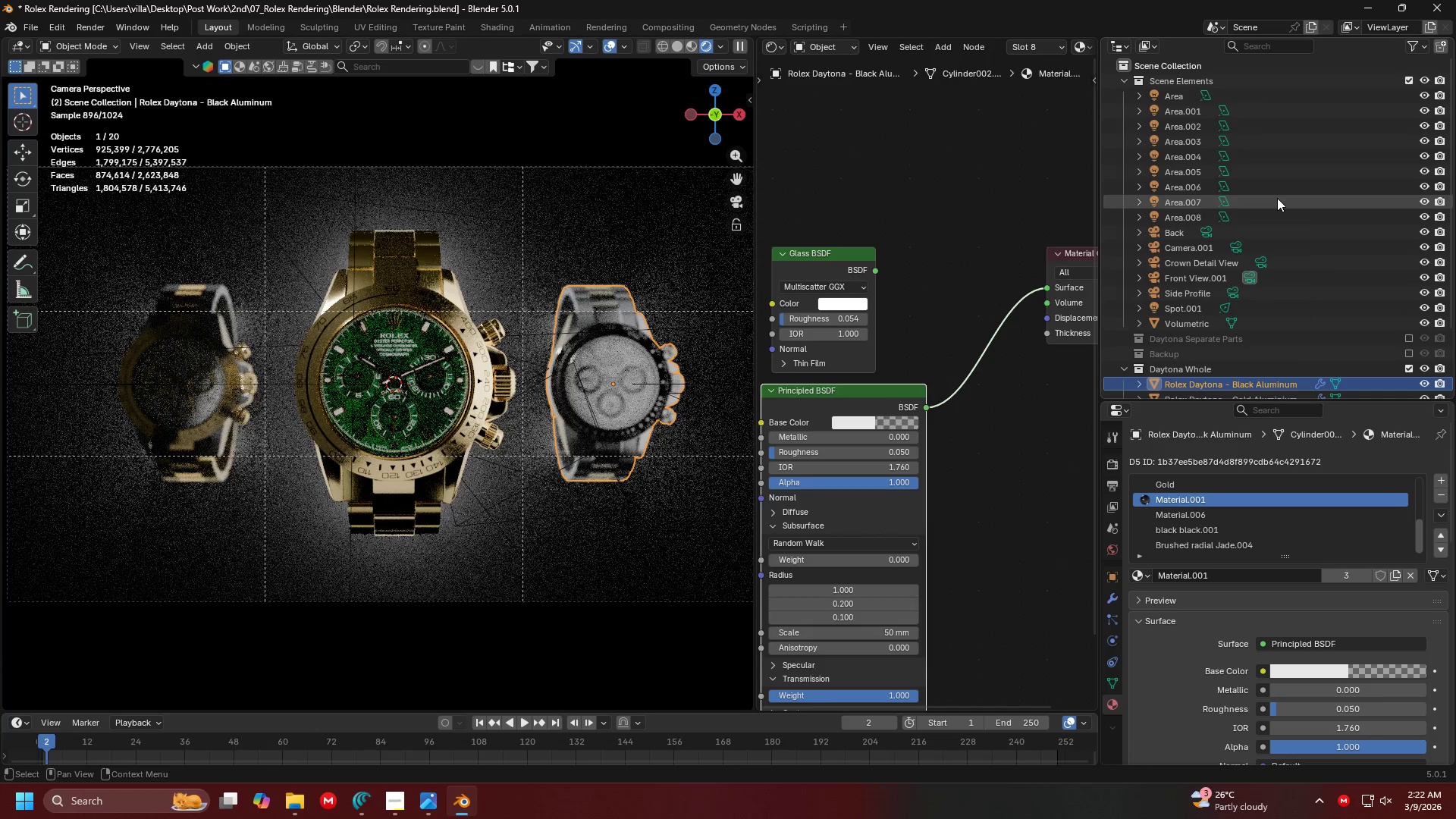 
scroll: coordinate [1277, 198], scroll_direction: down, amount: 4.0
 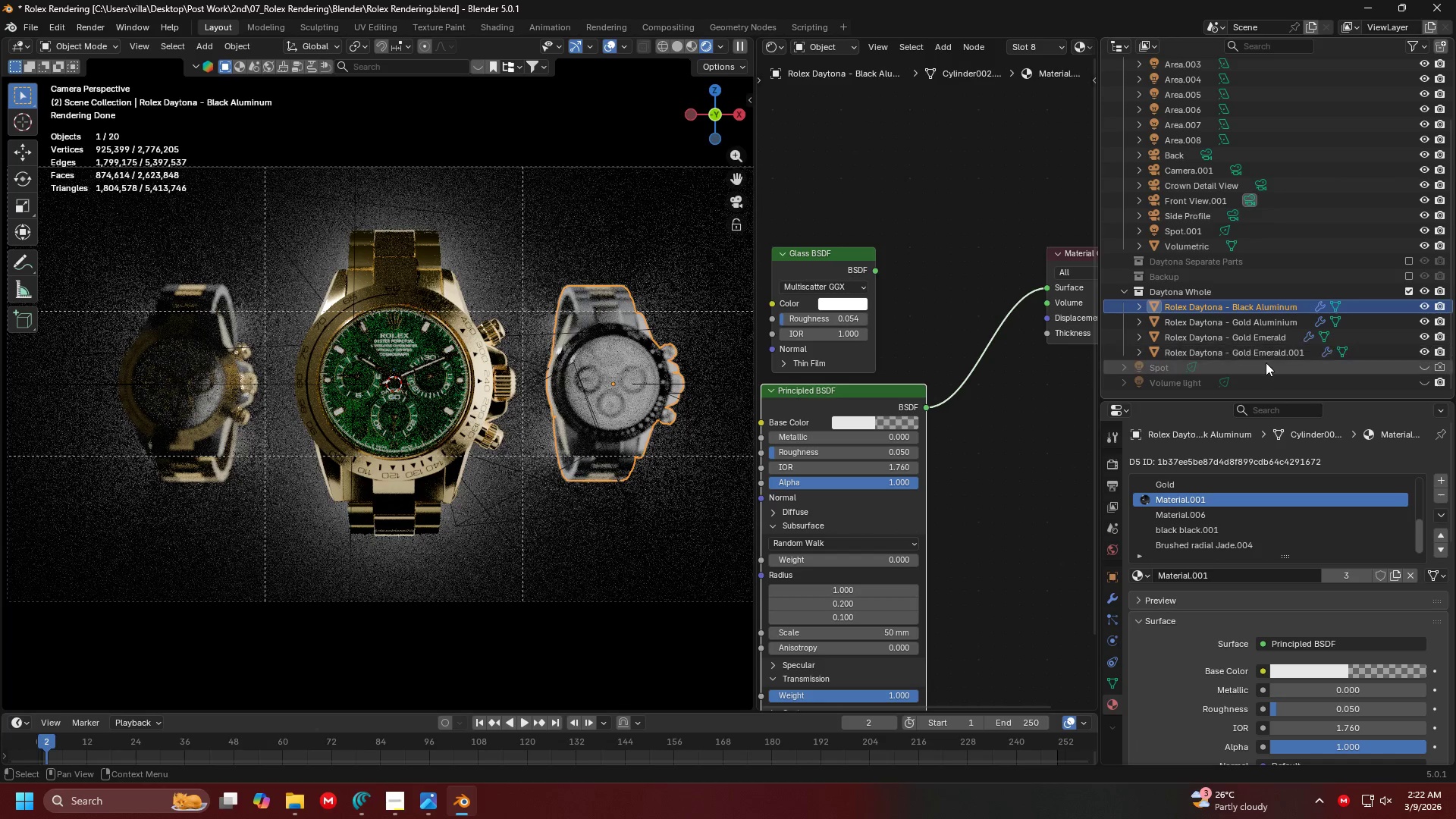 
left_click([1250, 381])
 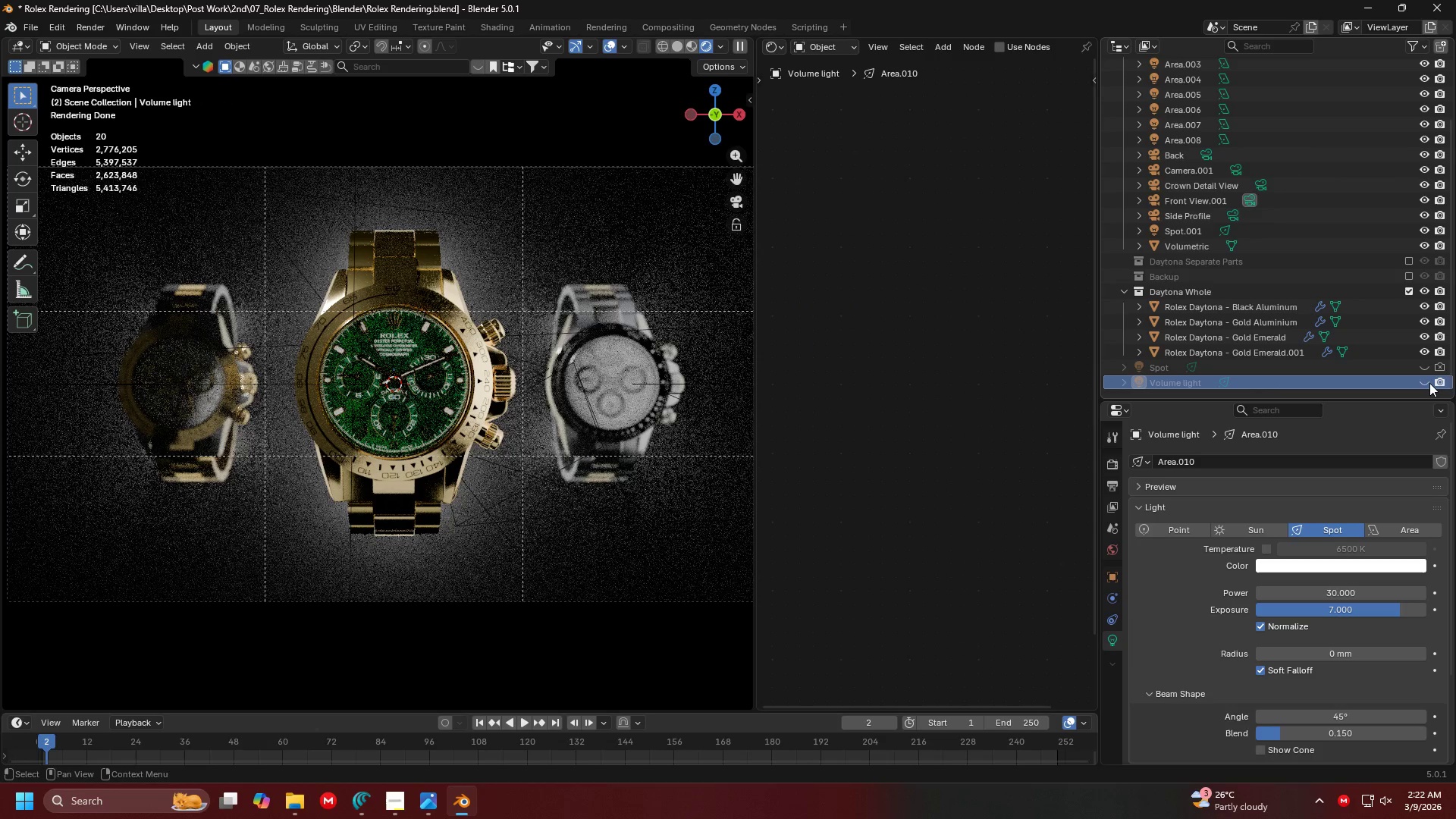 
left_click([1428, 383])
 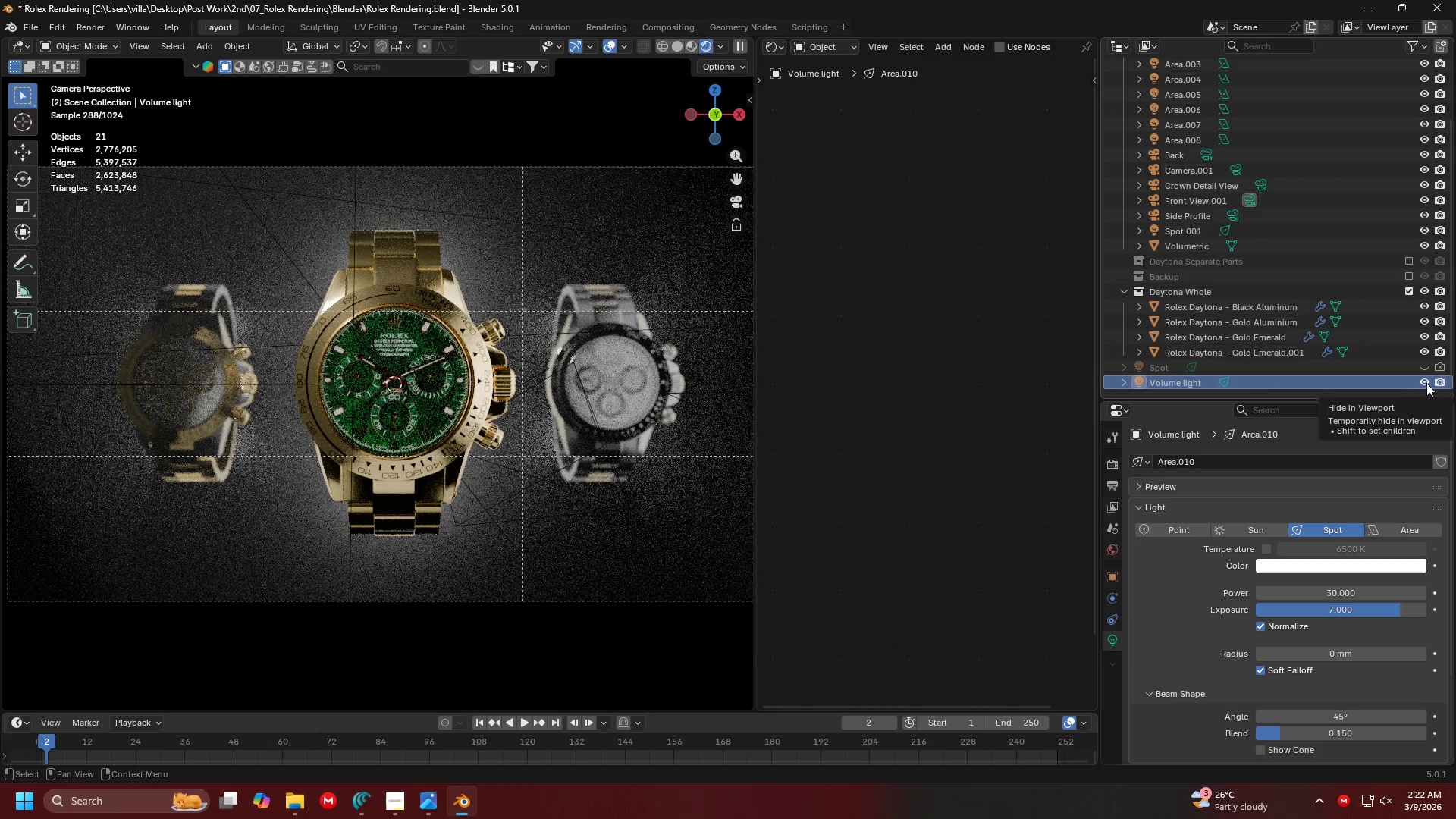 
scroll: coordinate [541, 302], scroll_direction: down, amount: 2.0
 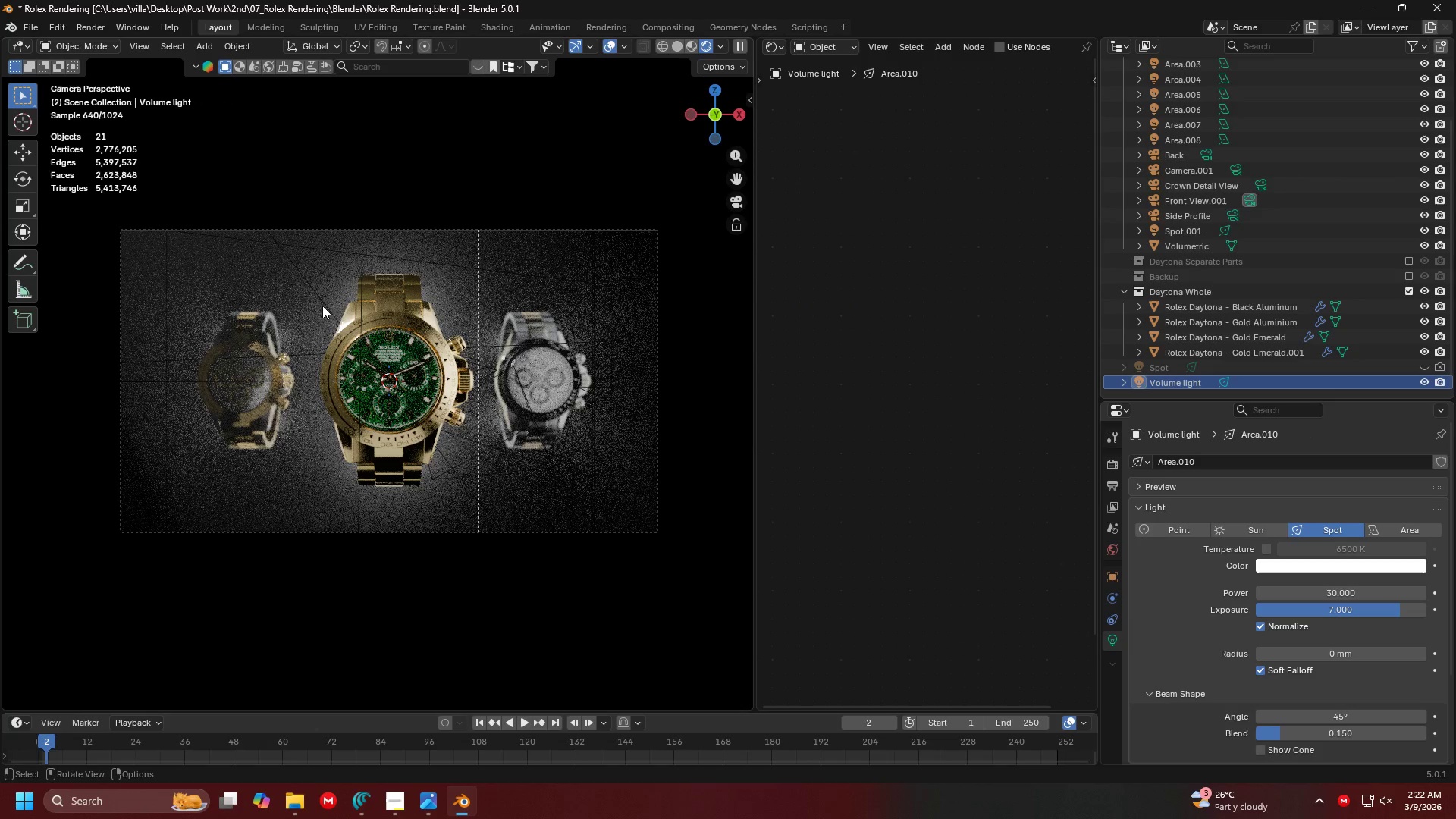 
double_click([326, 304])
 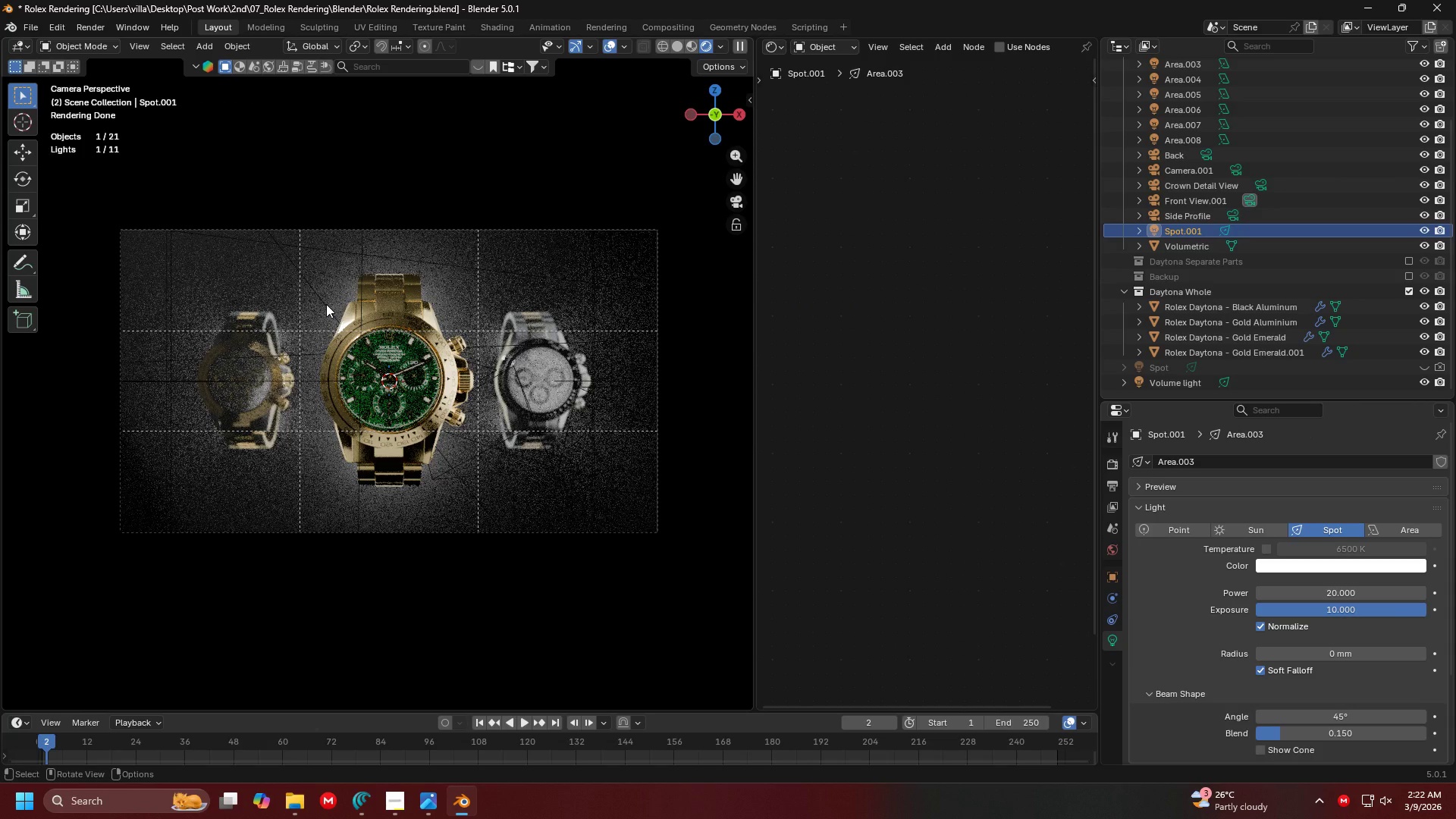 
triple_click([326, 304])
 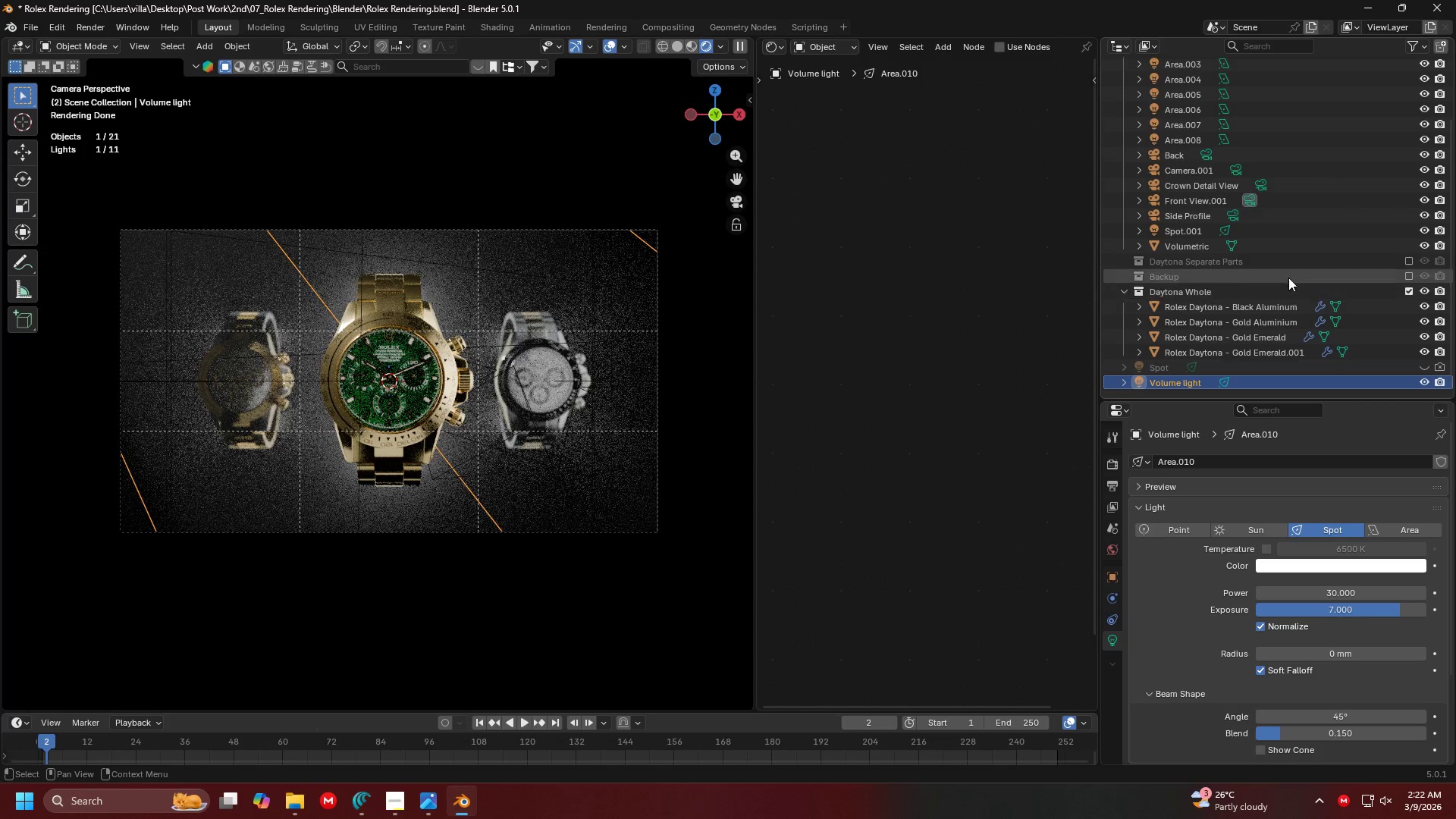 
left_click([1260, 246])
 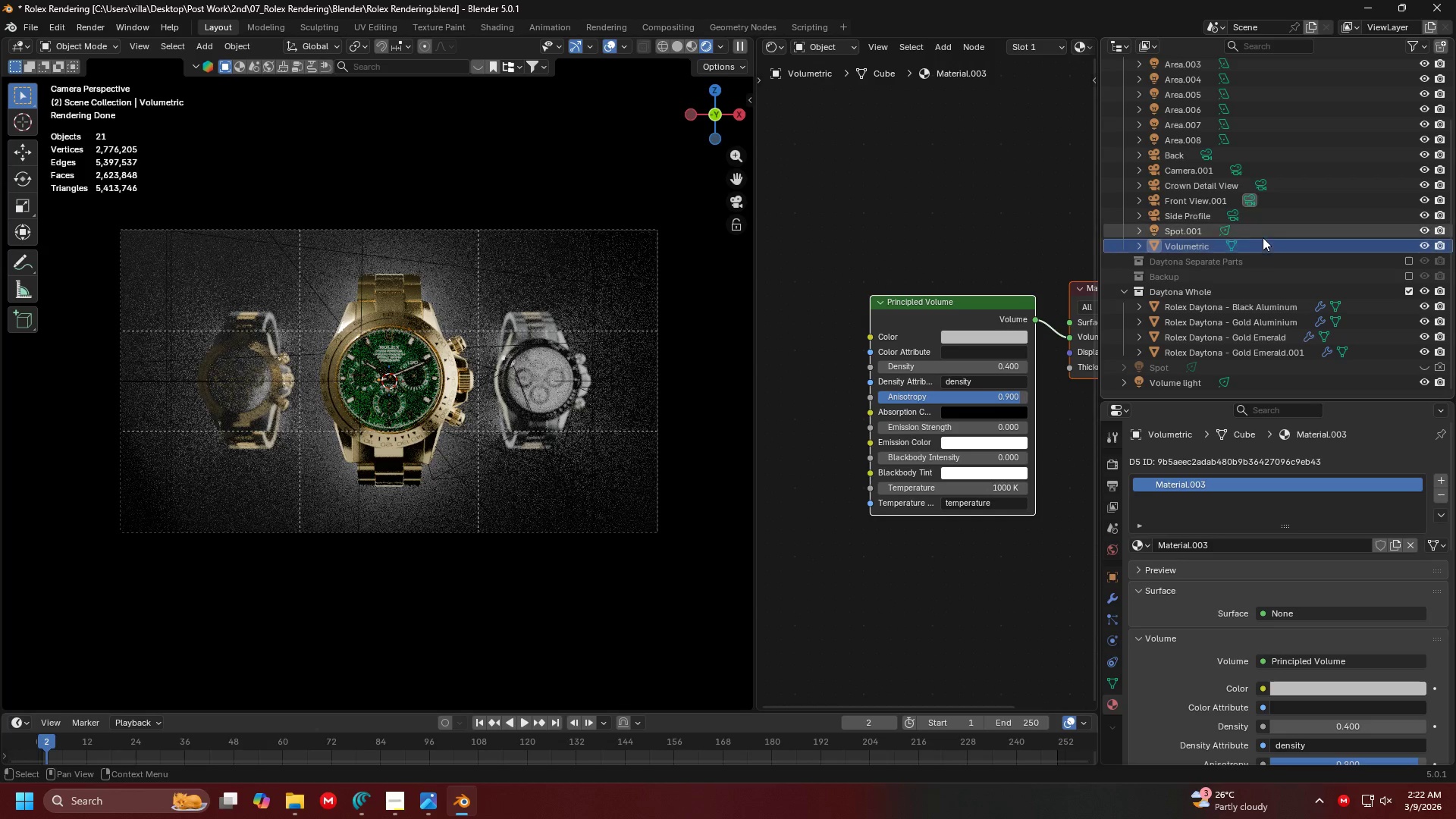 
left_click([1264, 234])
 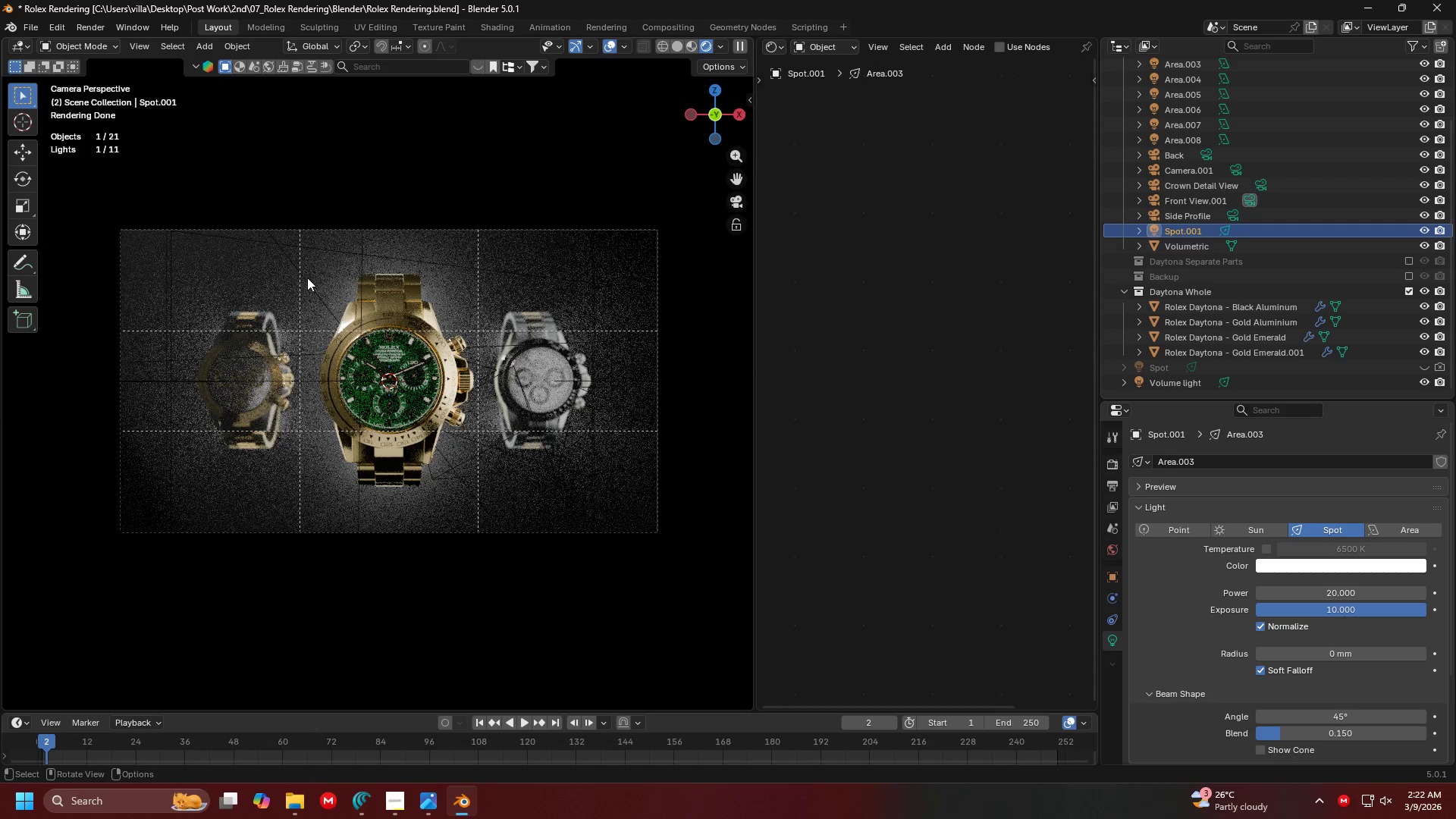 
double_click([308, 278])
 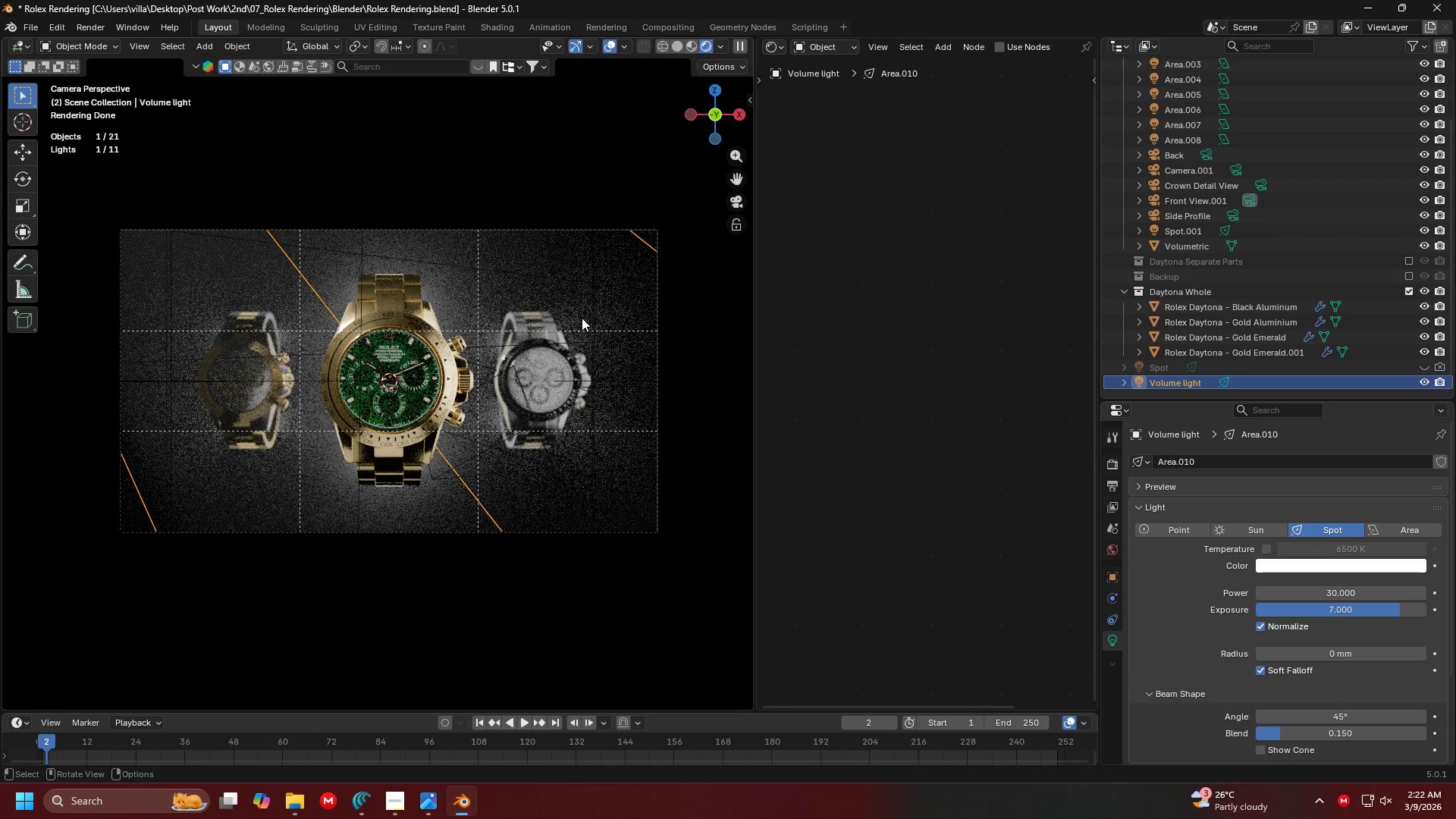 
scroll: coordinate [585, 379], scroll_direction: down, amount: 9.0
 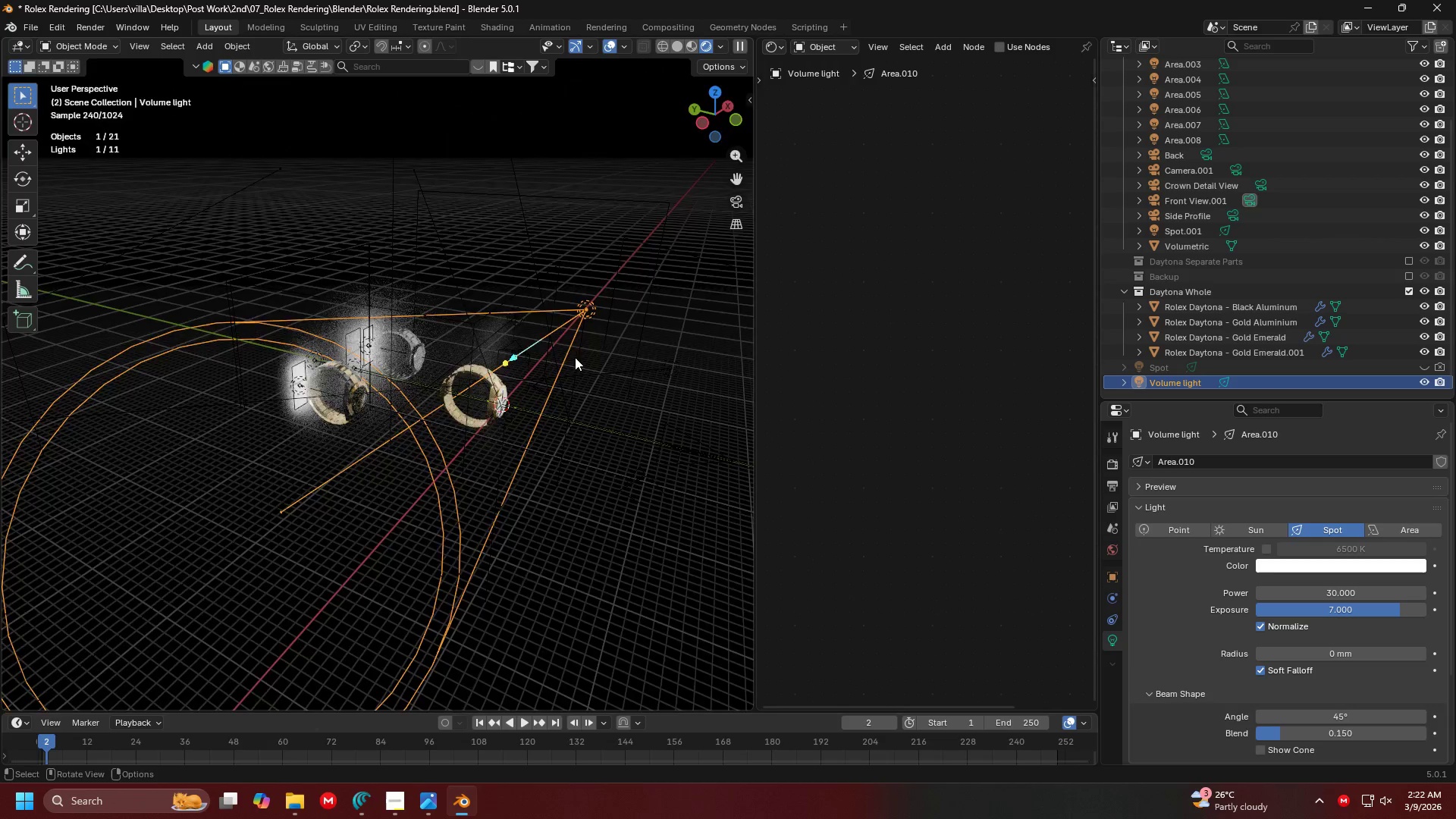 
scroll: coordinate [542, 382], scroll_direction: up, amount: 3.0
 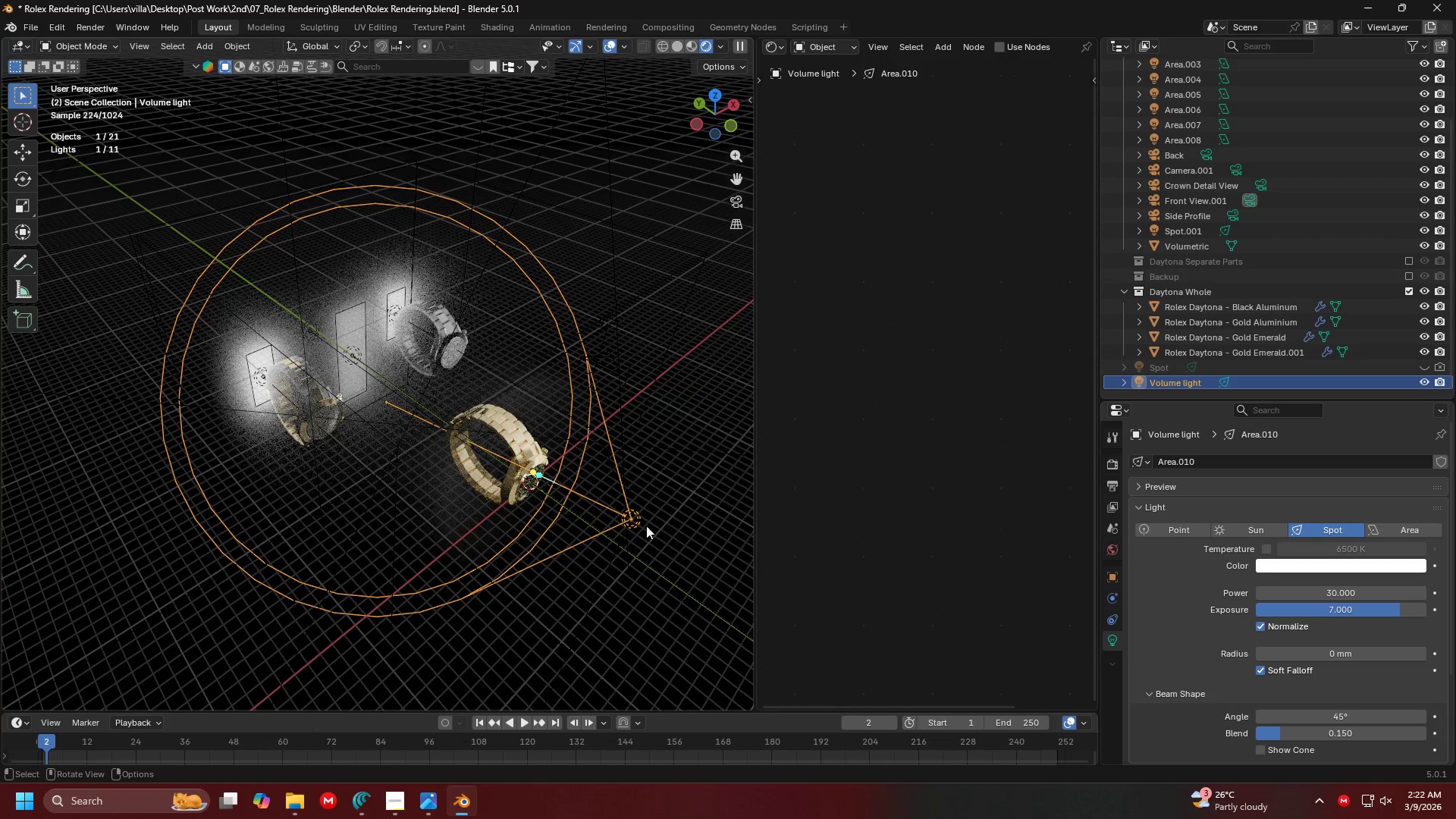 
left_click([630, 515])
 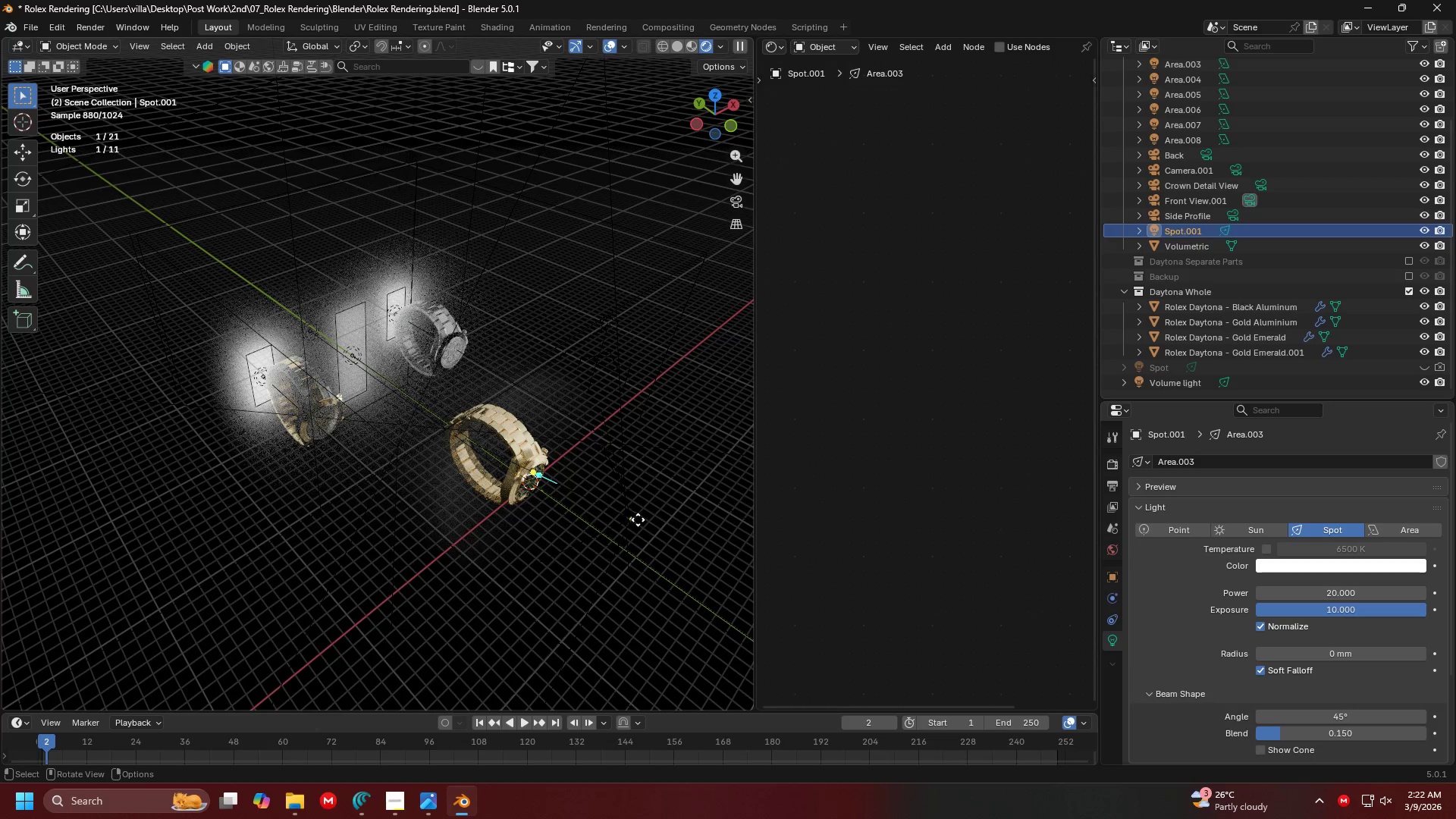 
left_click([638, 519])
 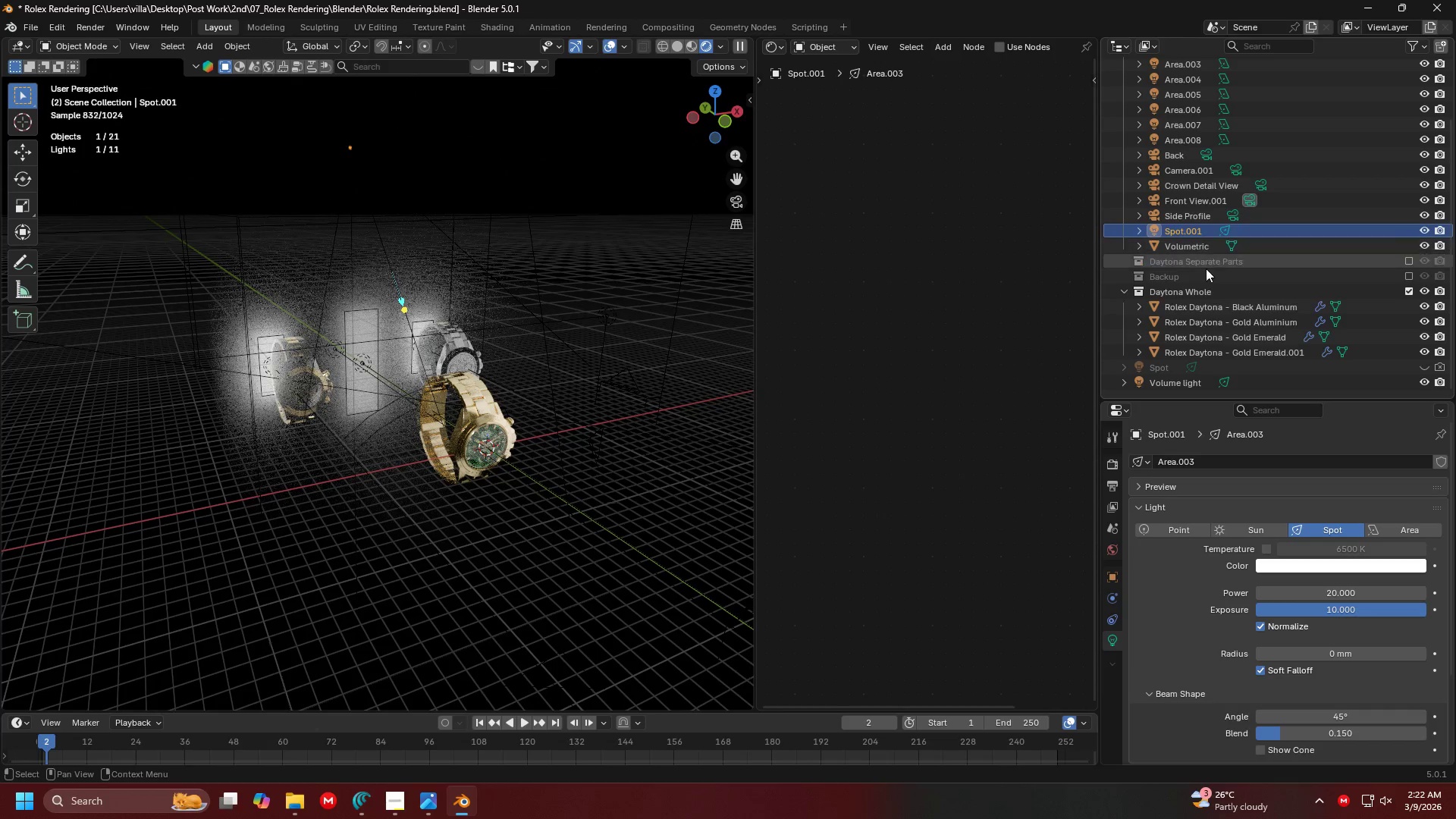 
wait(5.39)
 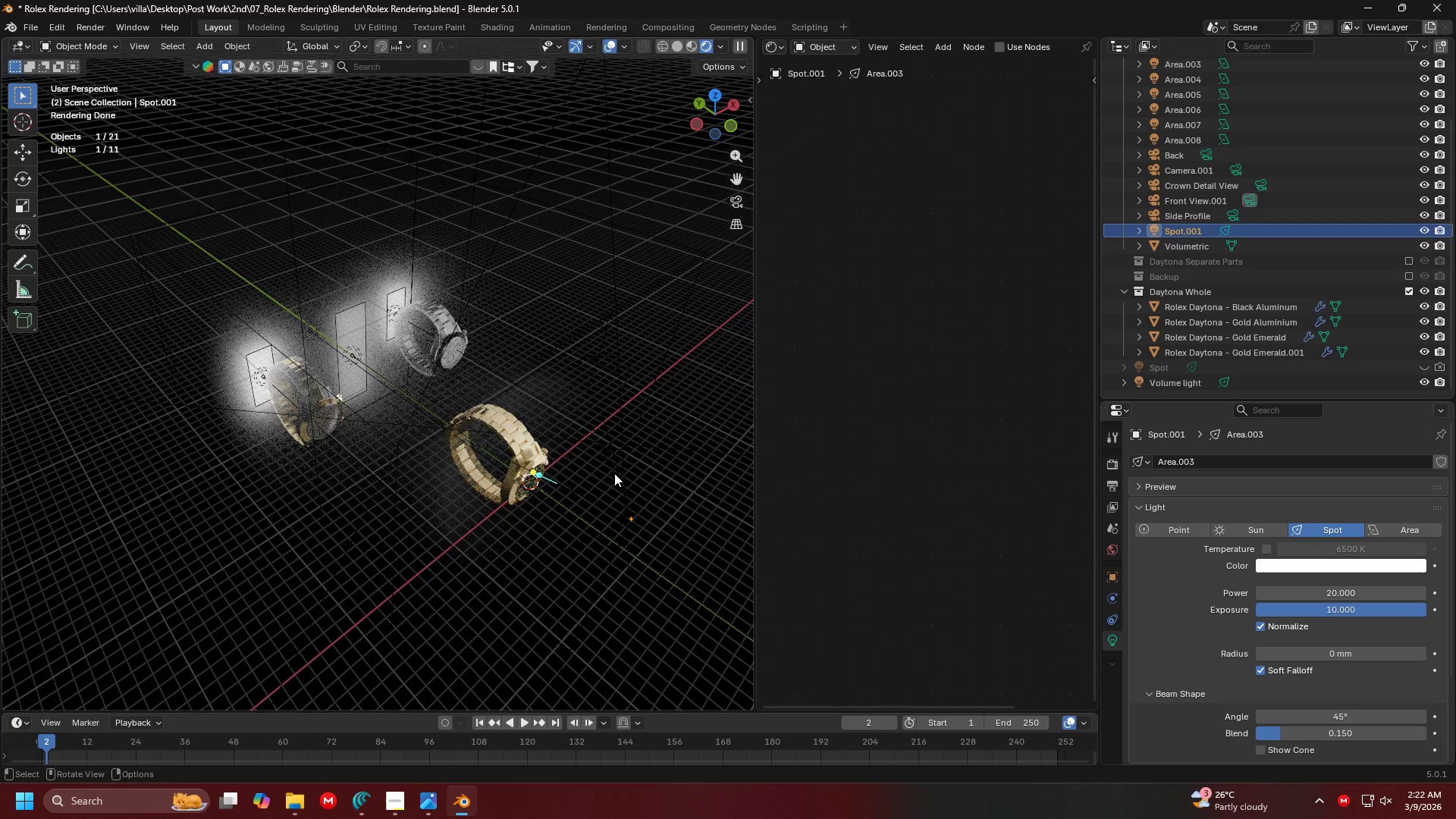 
left_click([1332, 591])
 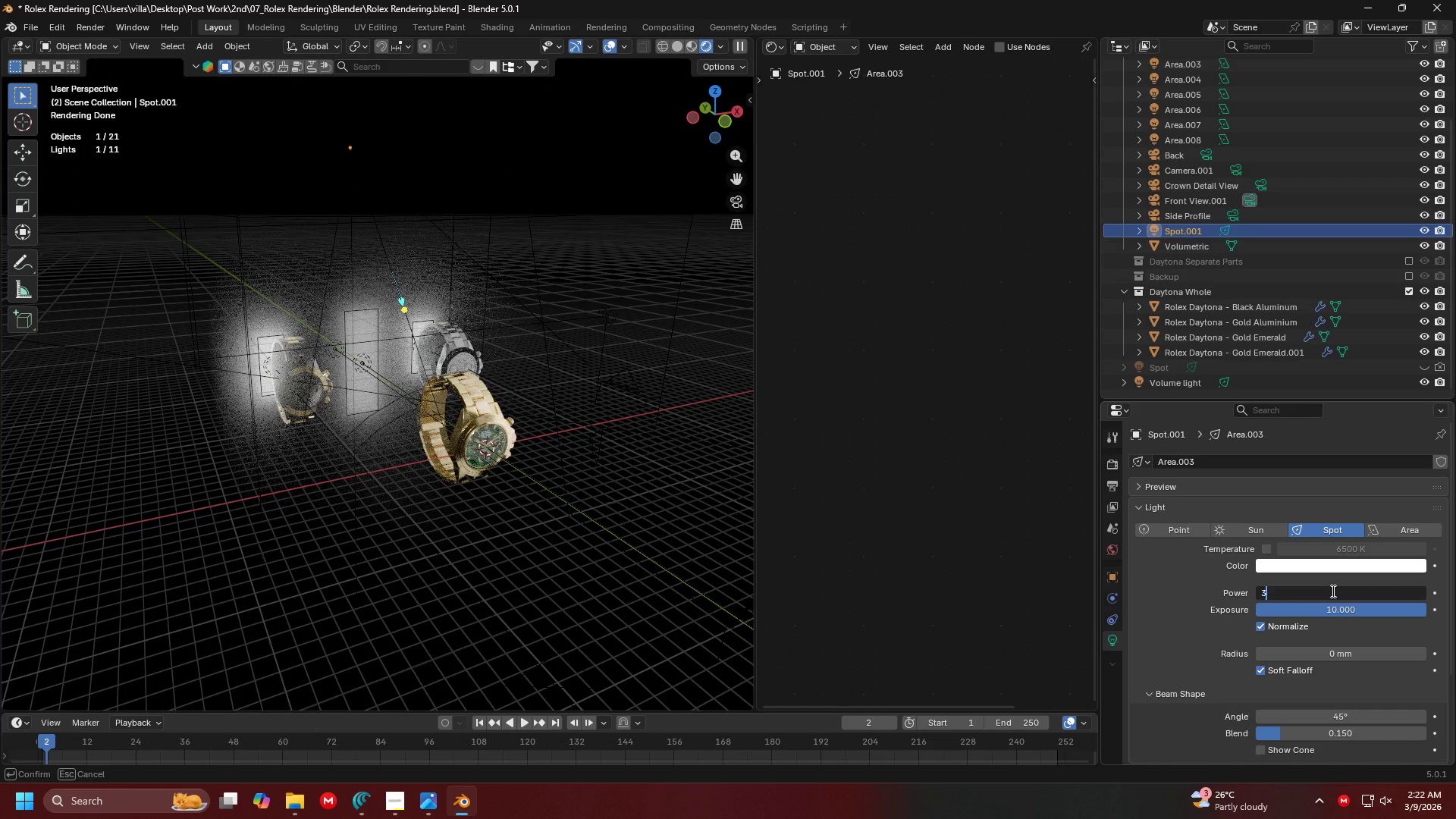 
type(30)
 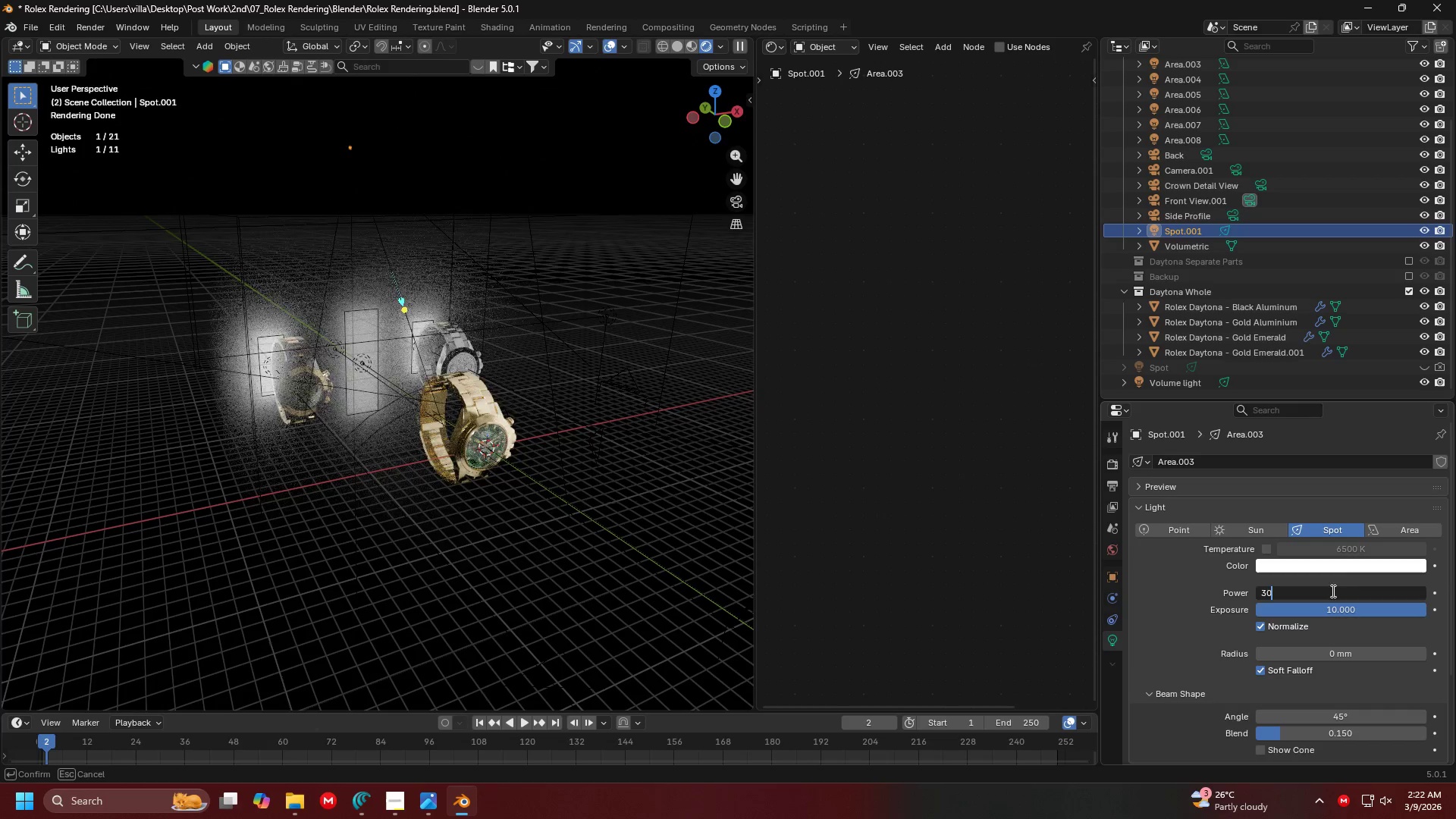 
key(Enter)
 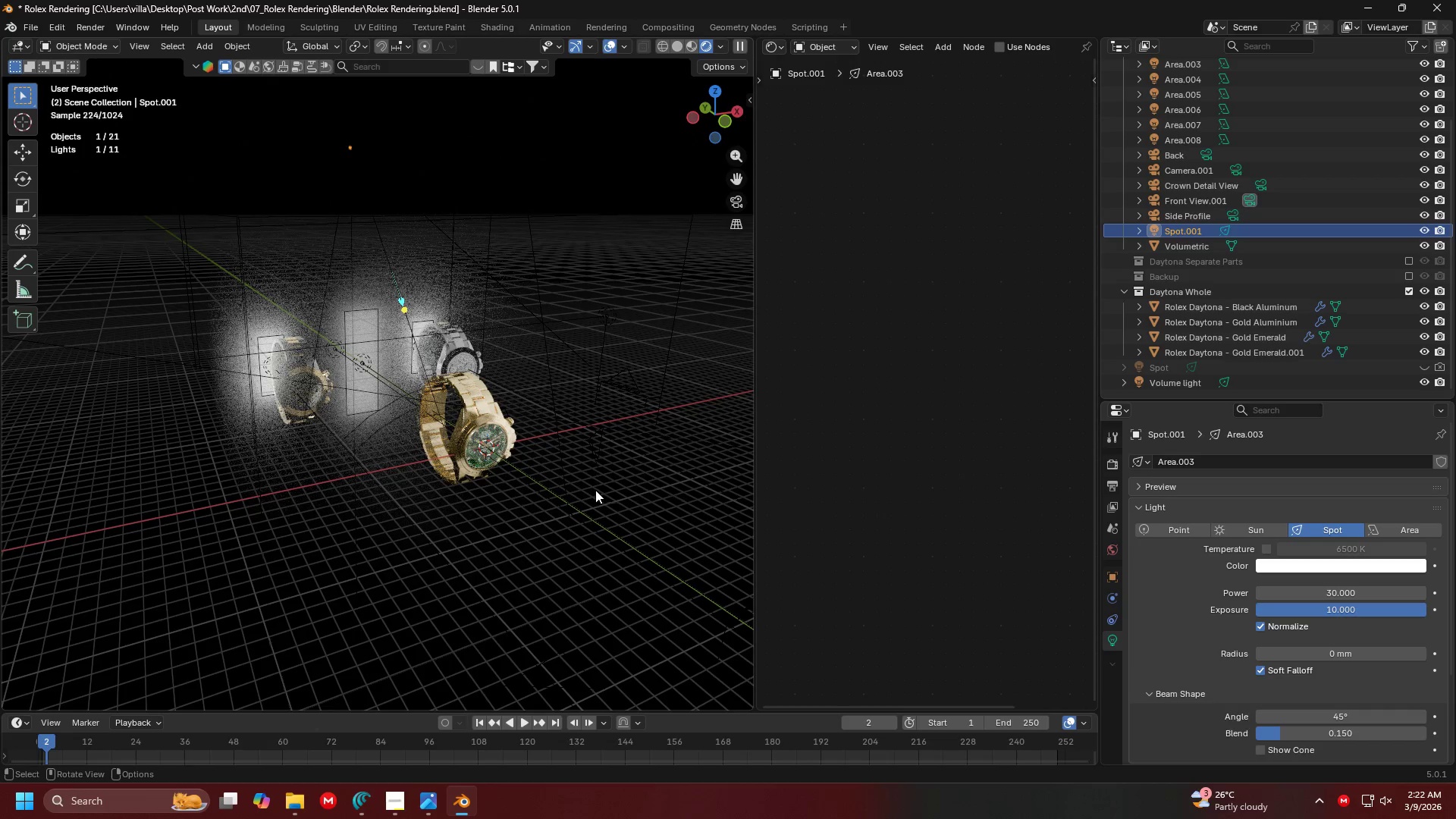 
key(0)
 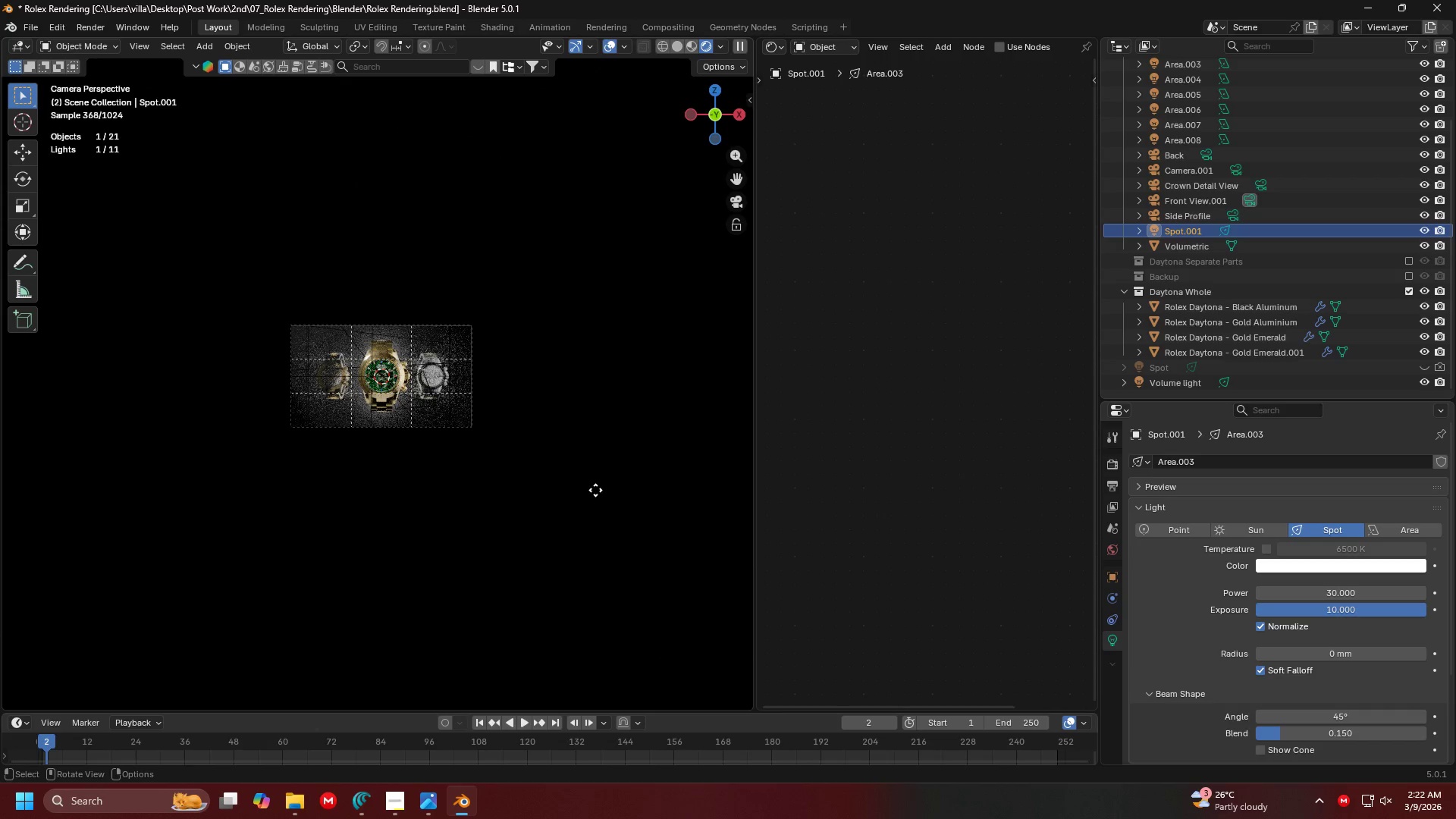 
scroll: coordinate [473, 412], scroll_direction: up, amount: 11.0
 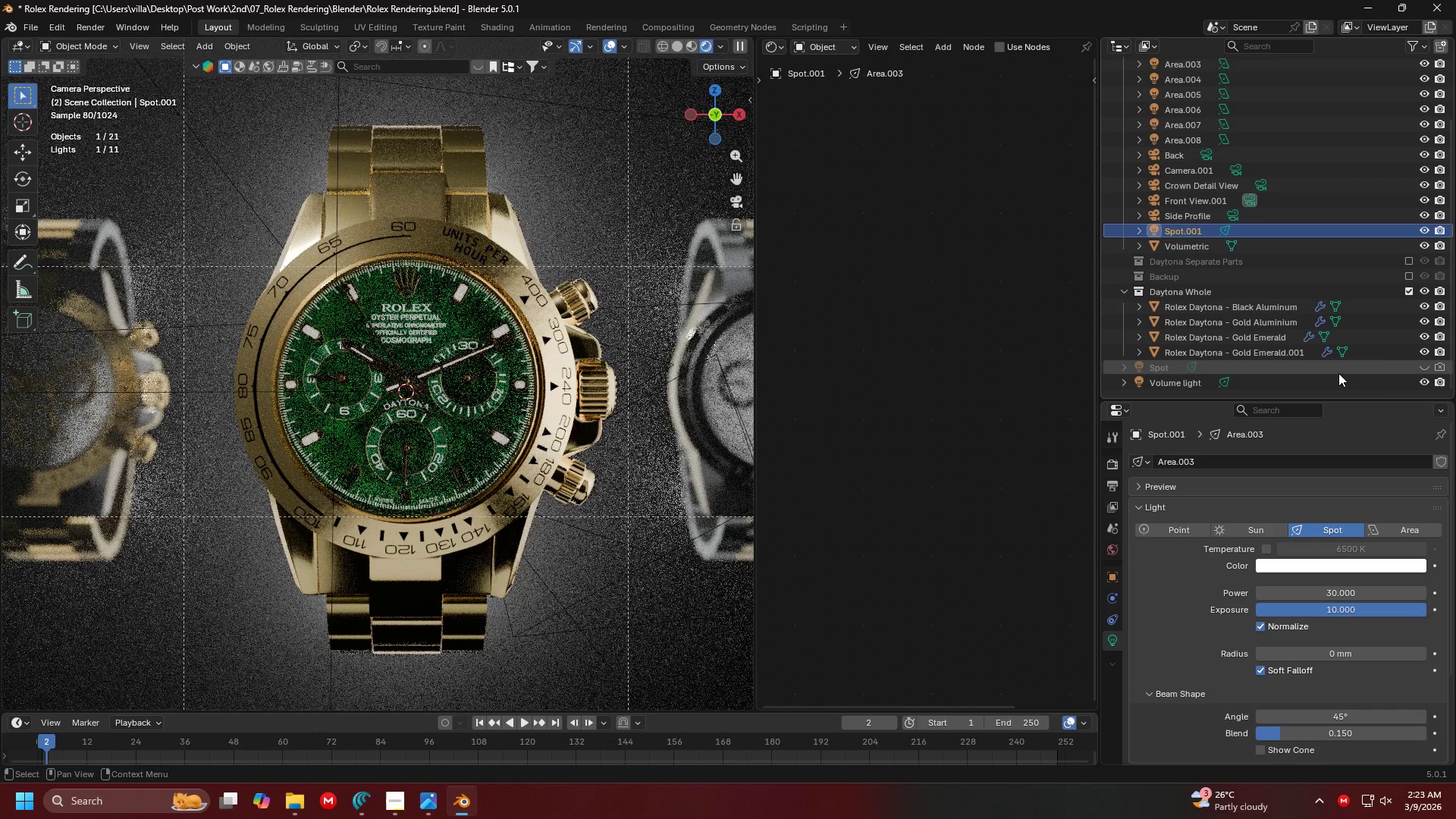 
left_click([1420, 378])
 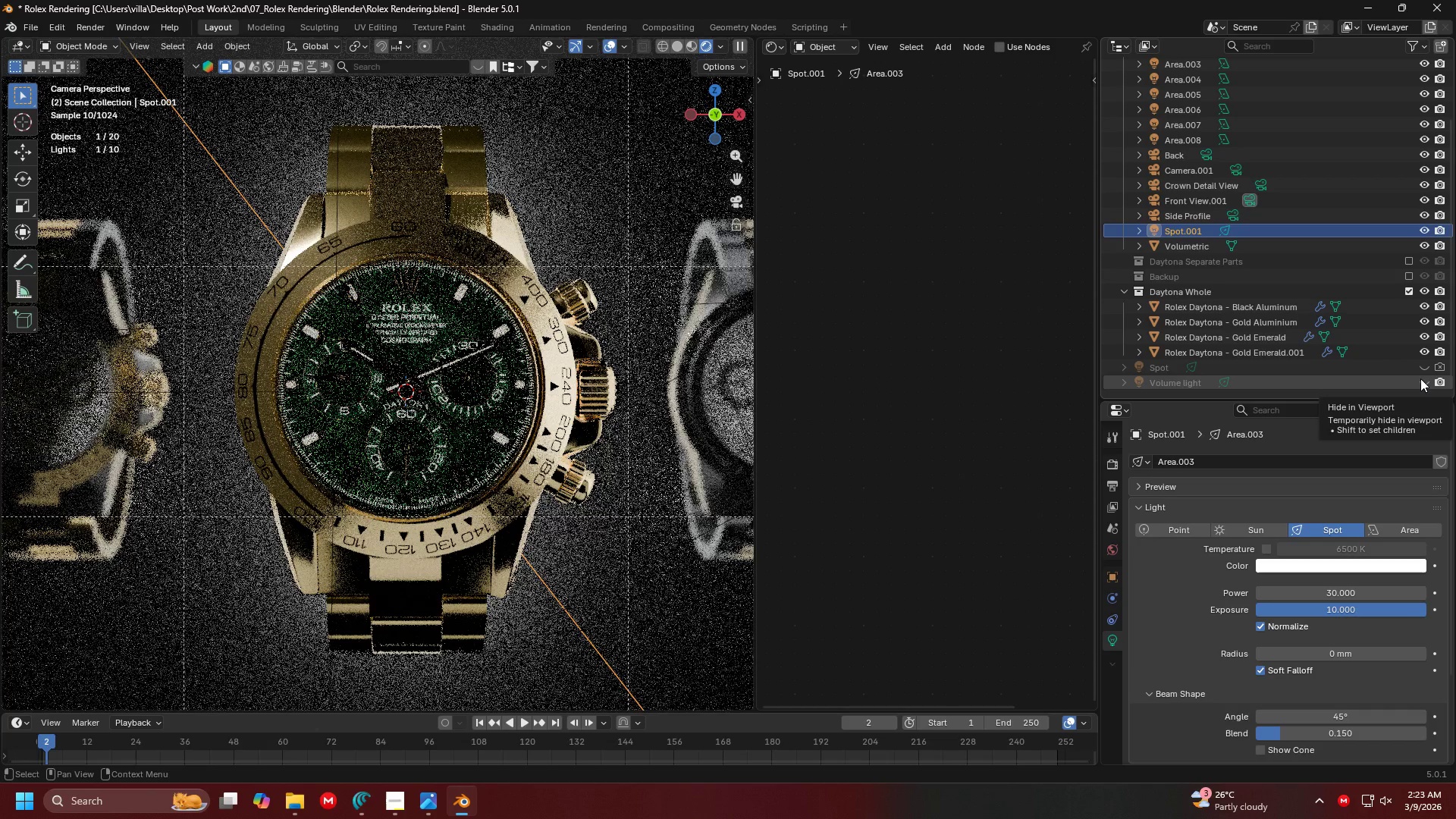 
left_click([1420, 378])
 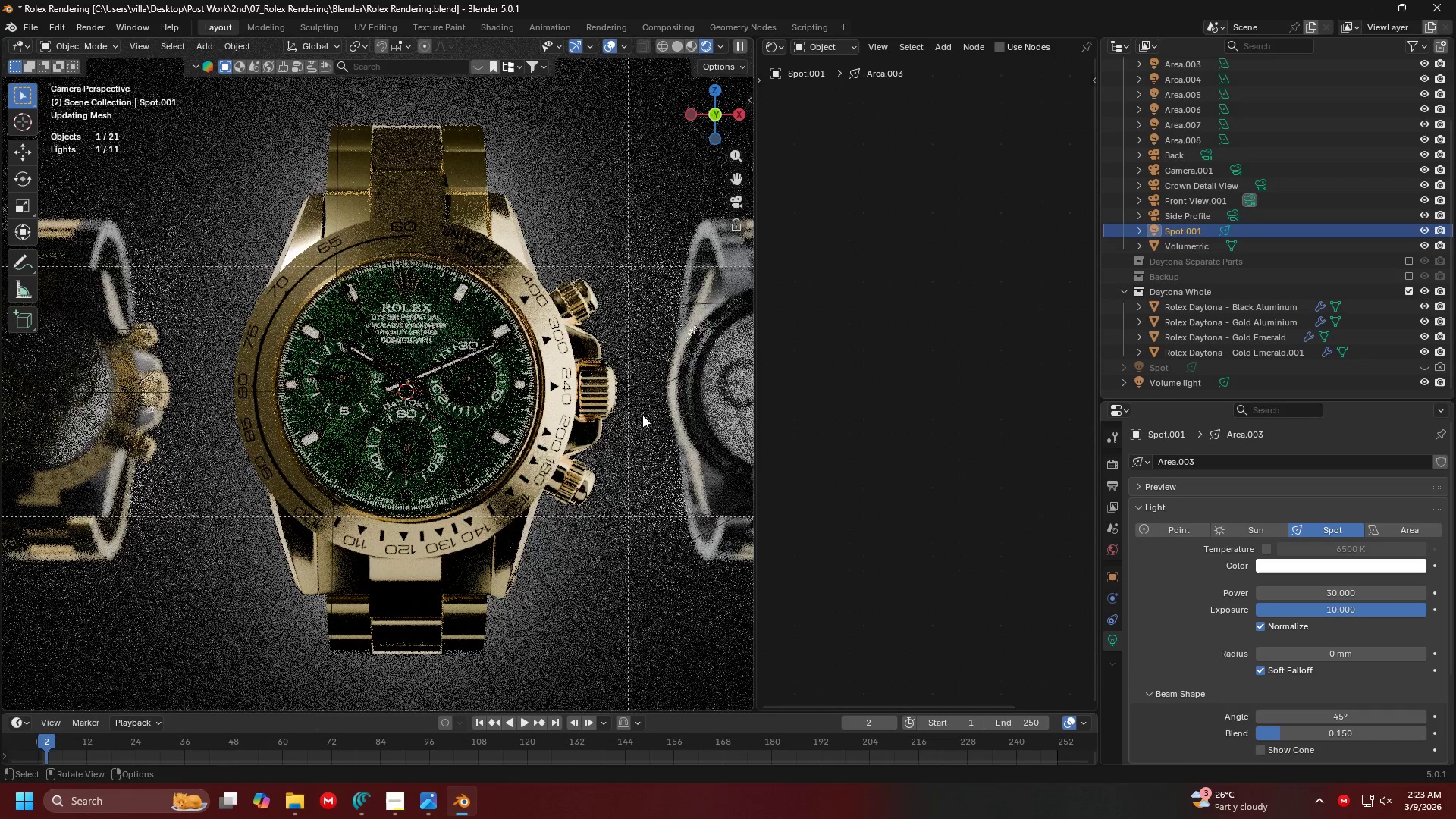 
scroll: coordinate [504, 372], scroll_direction: down, amount: 5.0
 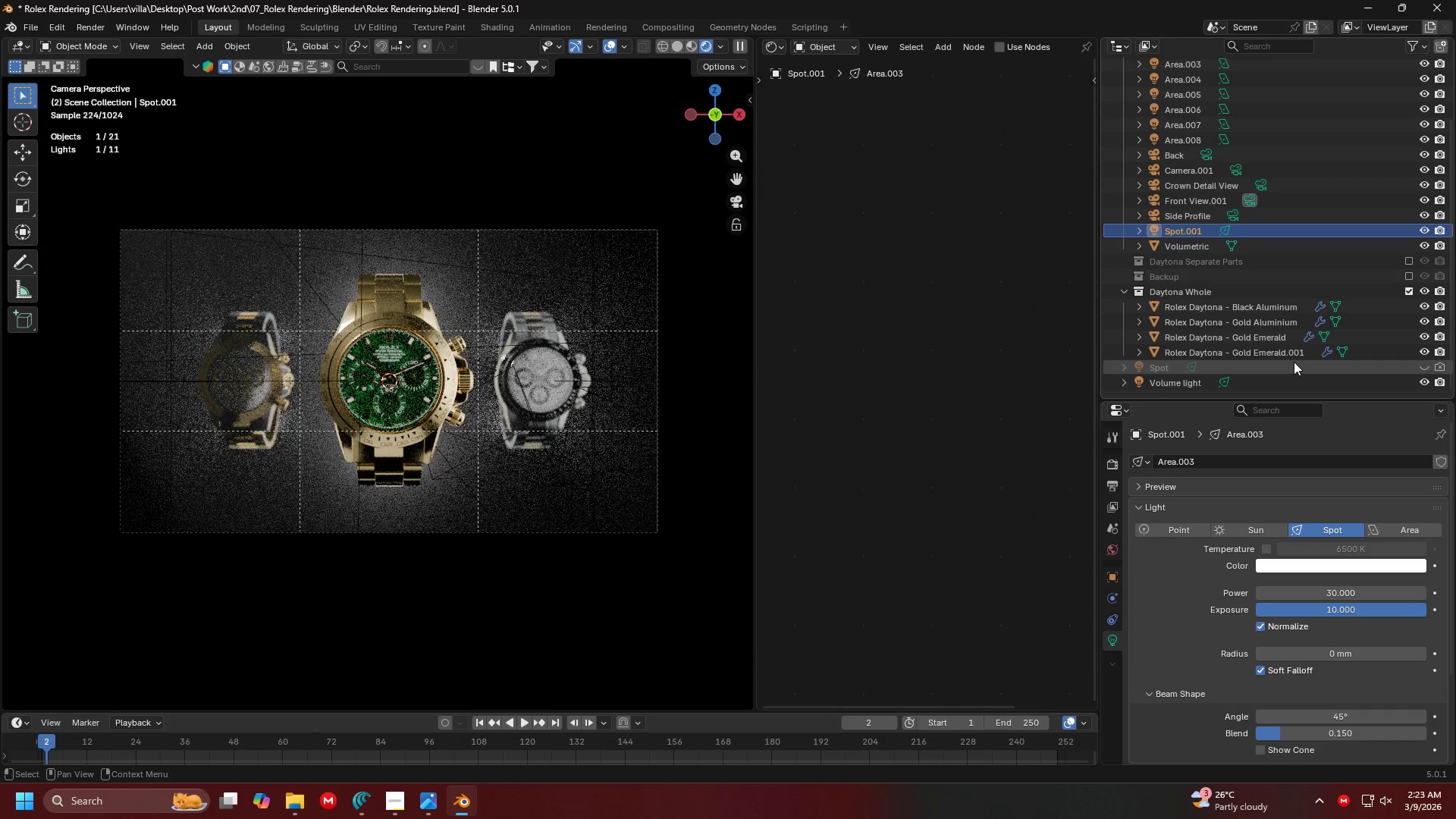 
left_click([1260, 388])
 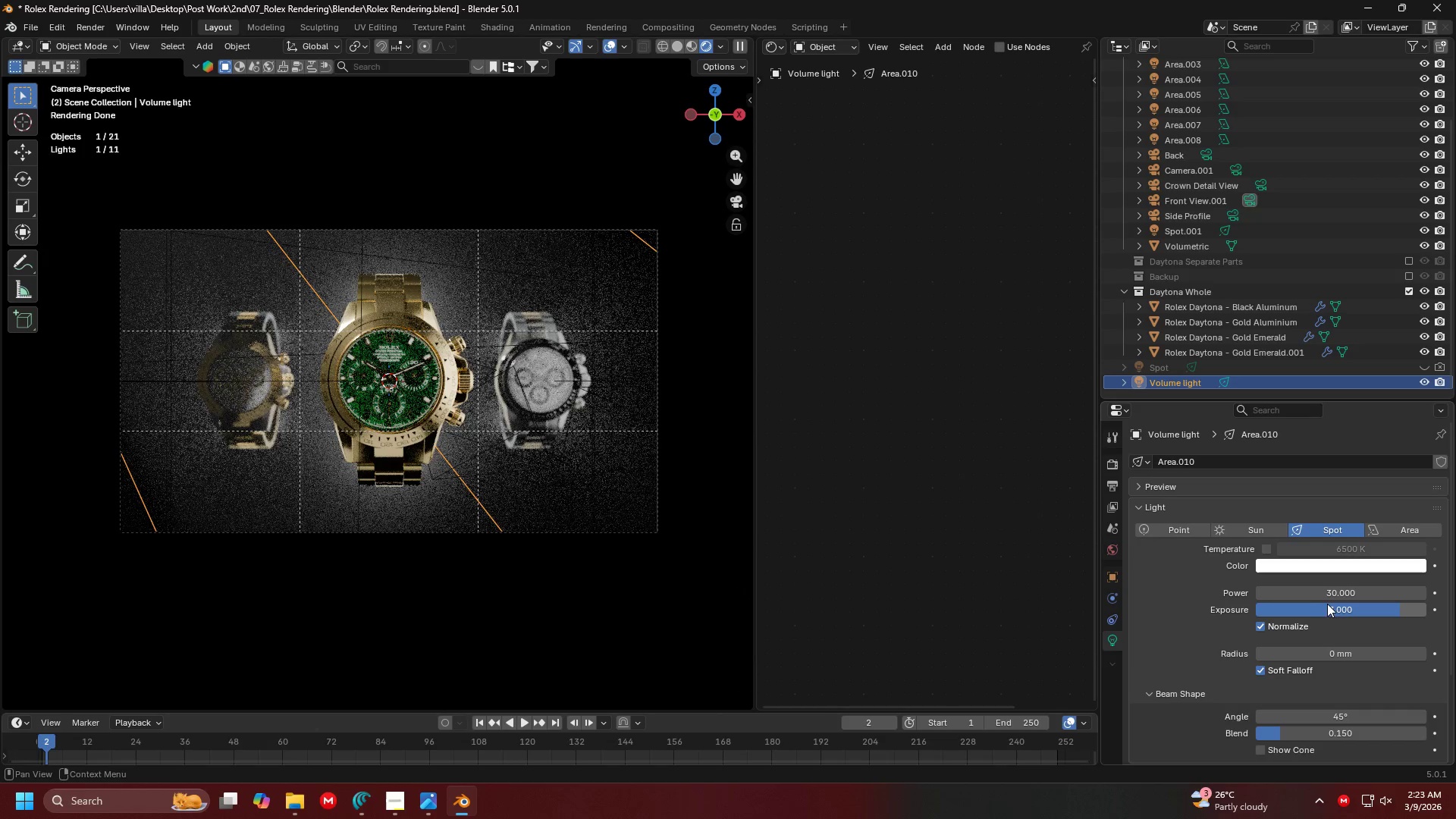 
left_click([1338, 607])
 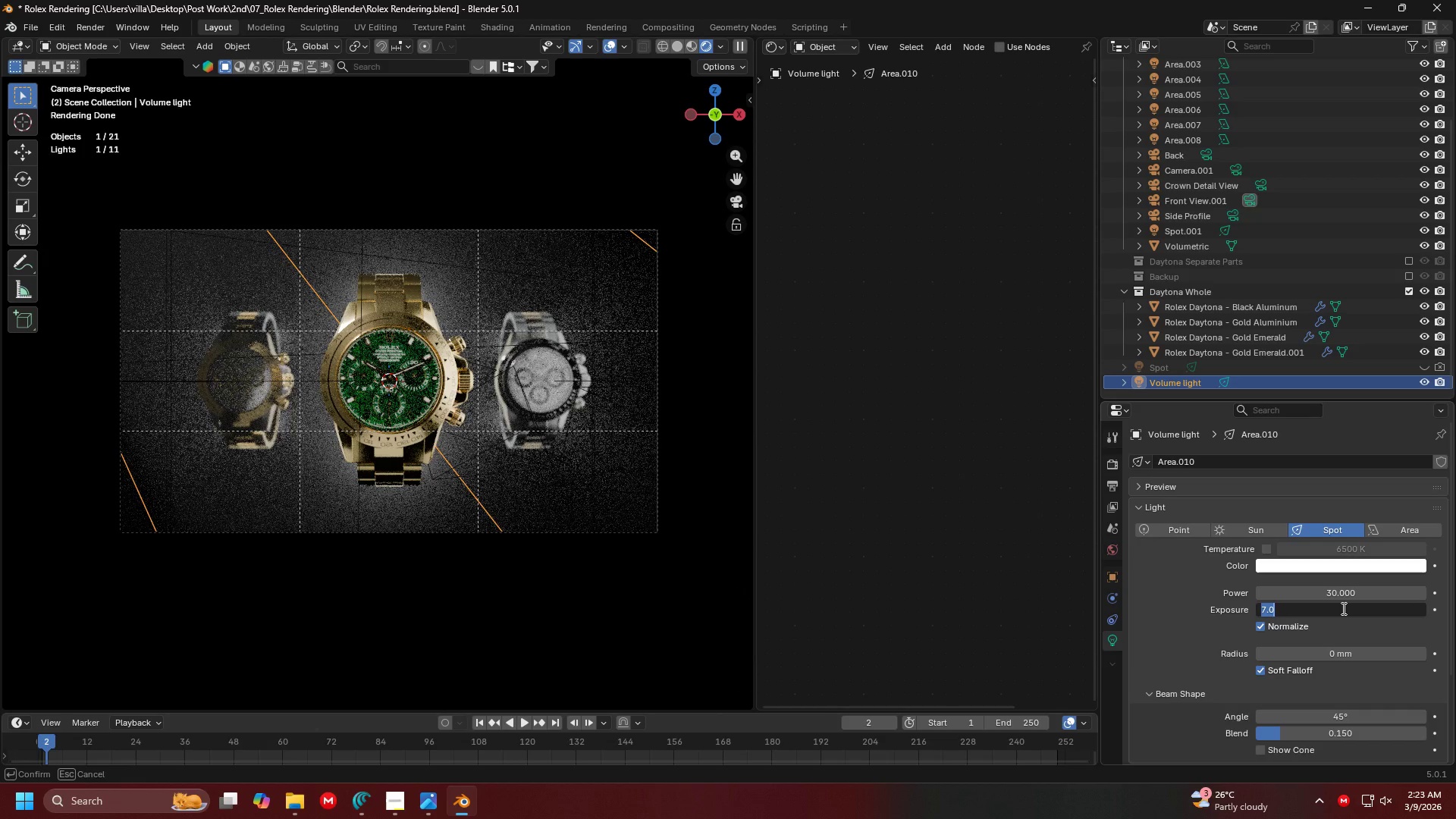 
key(8)
 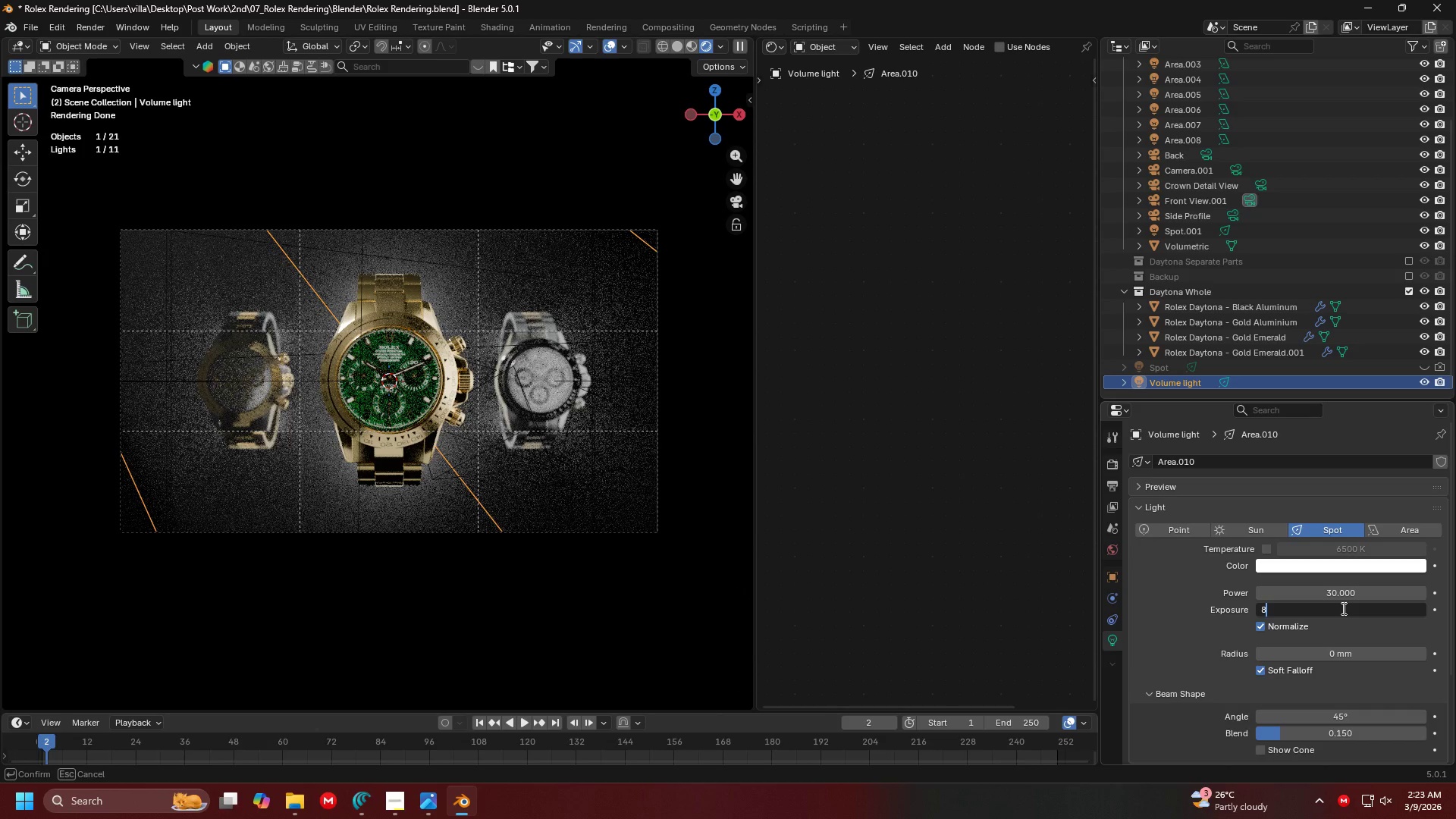 
key(Enter)
 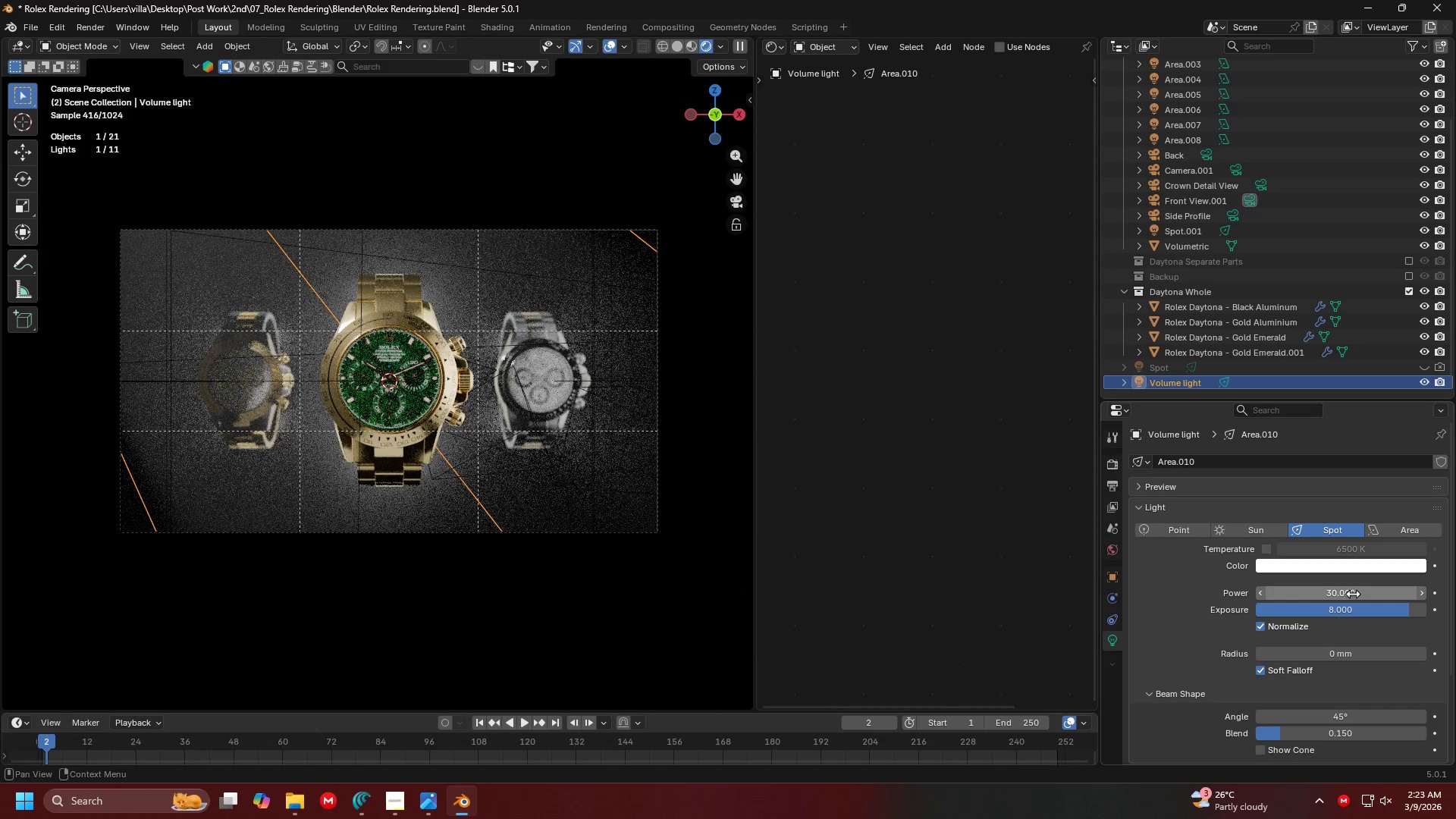 
left_click([1360, 609])
 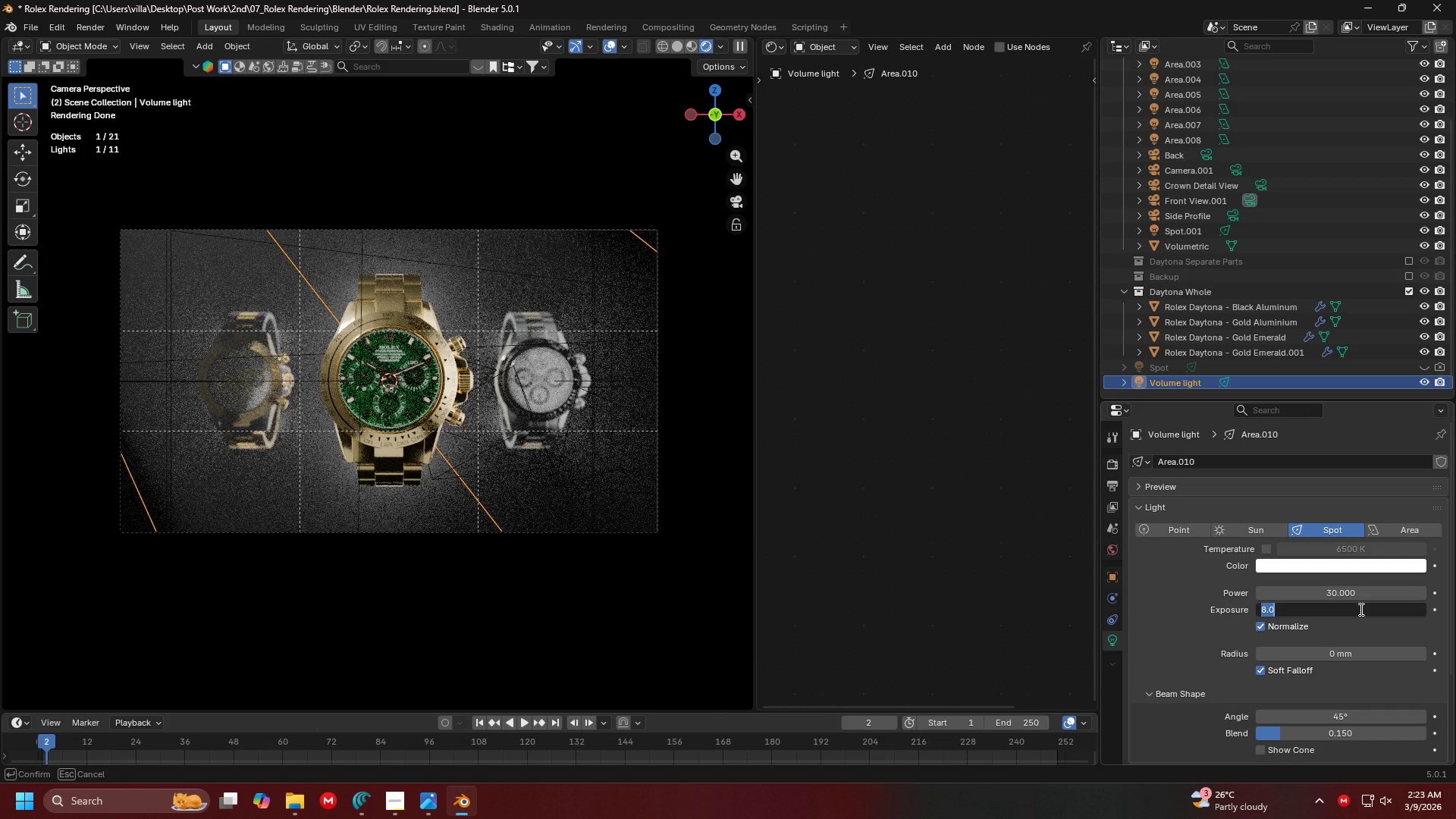 
key(7)
 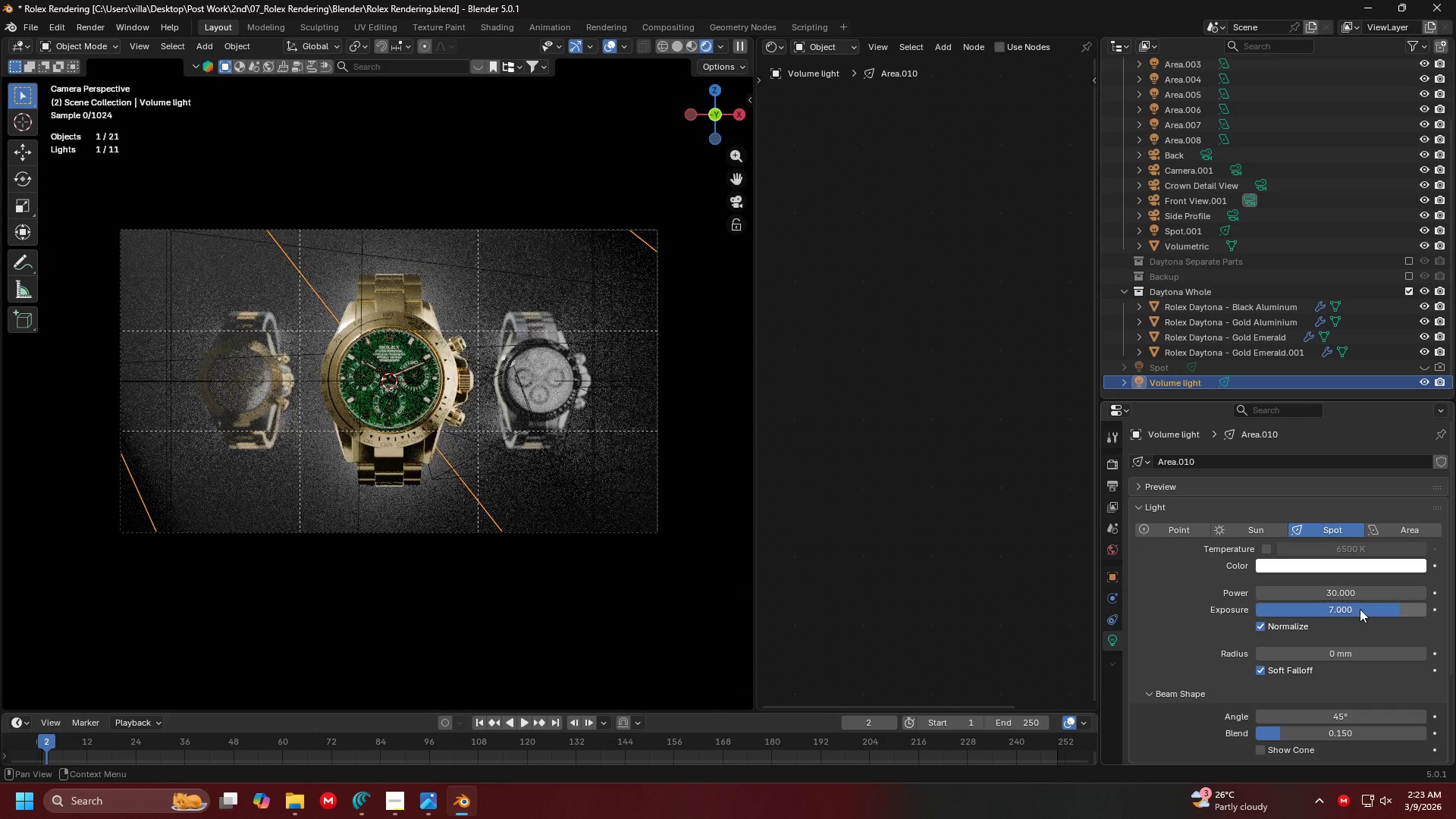 
key(Enter)
 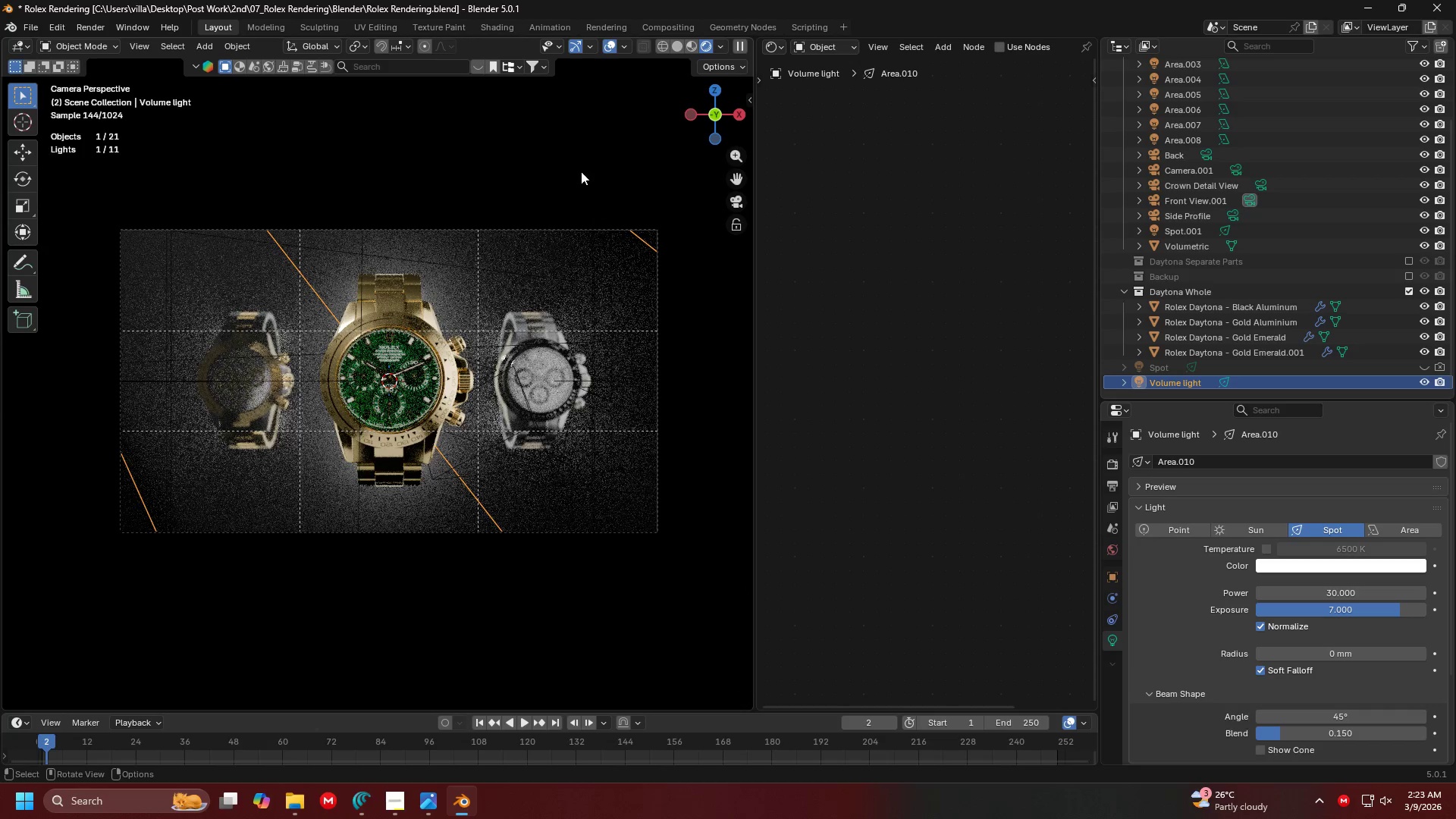 
left_click([556, 134])
 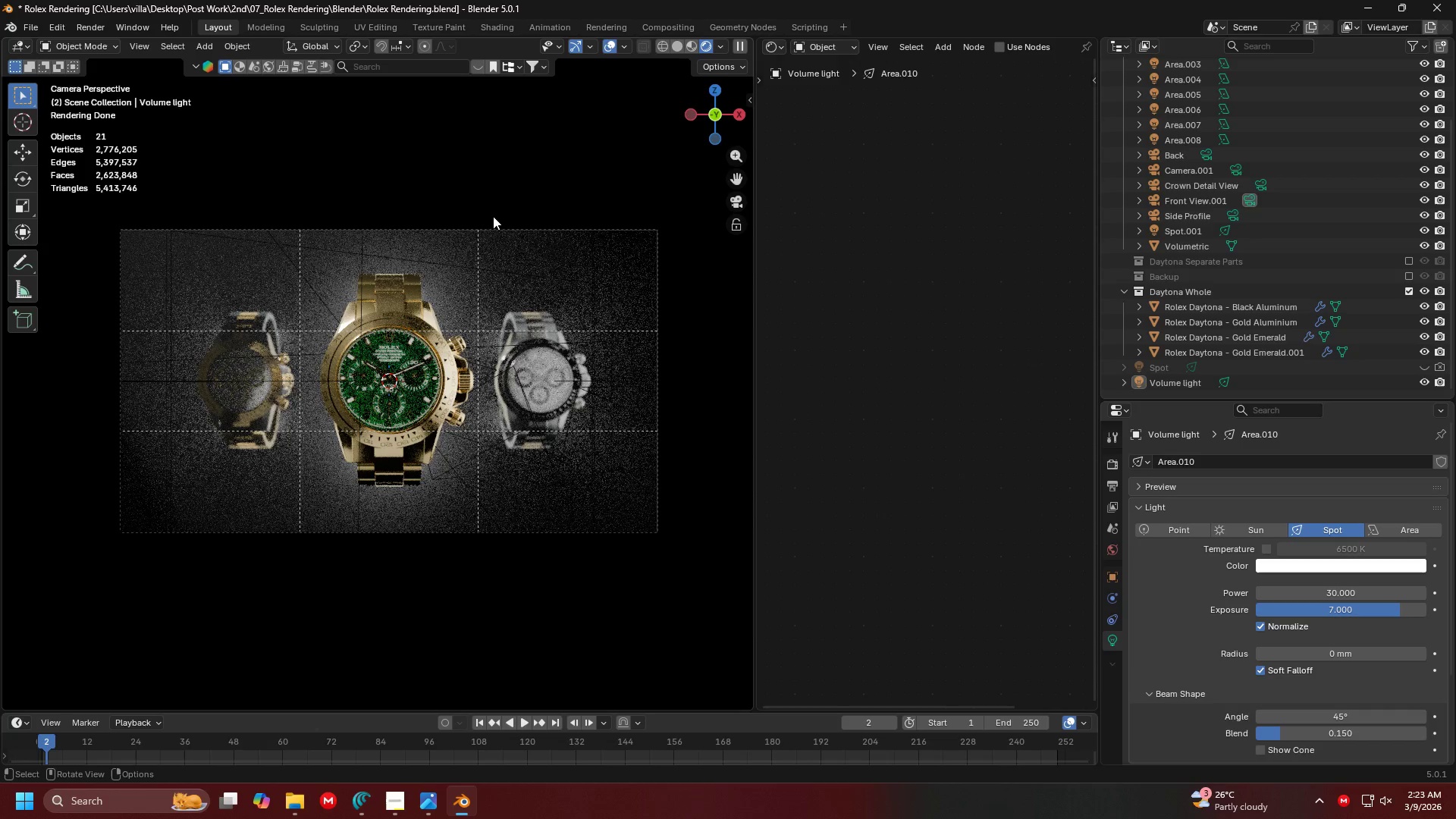 
left_click([309, 281])
 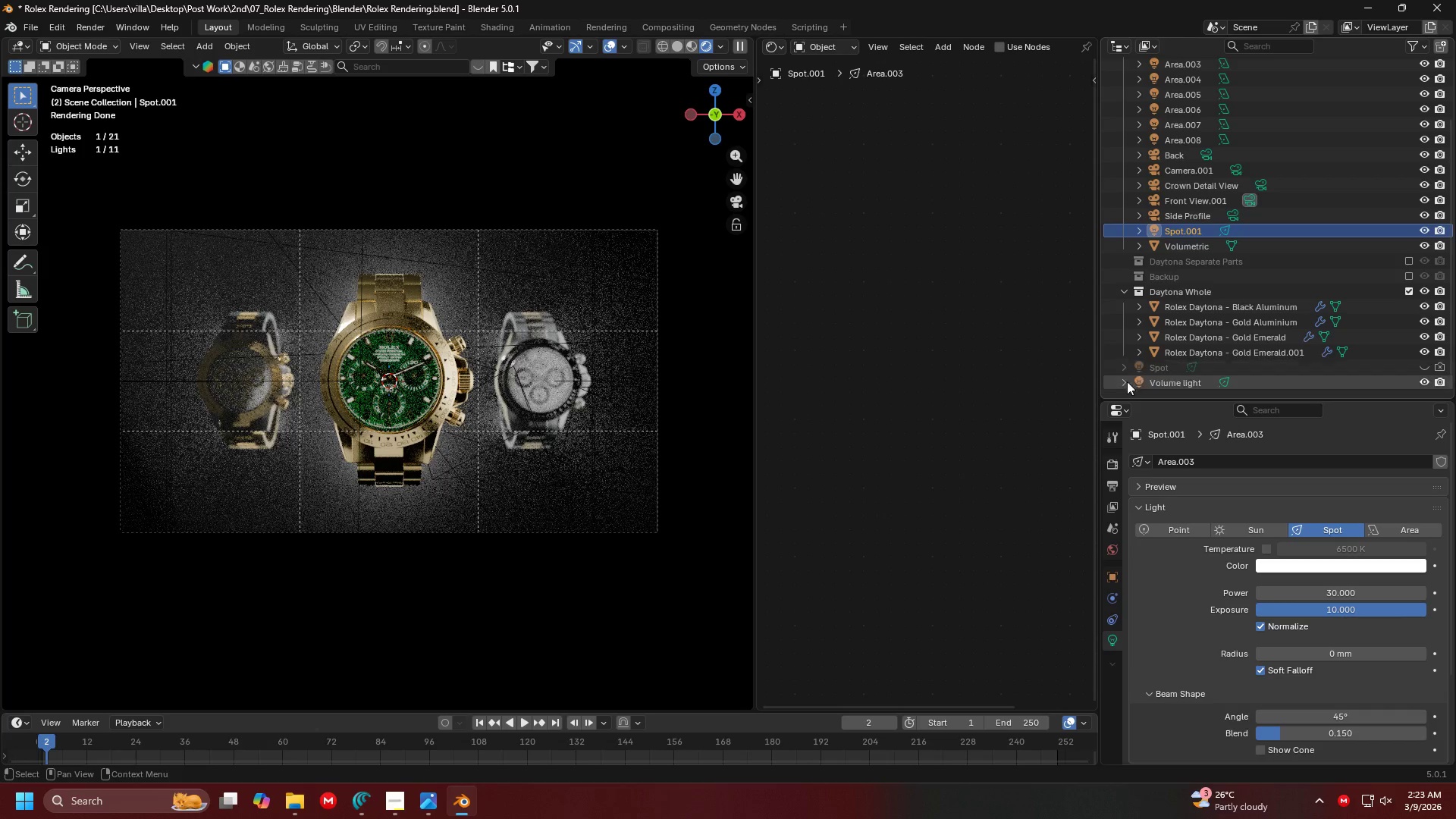 
left_click([1143, 390])
 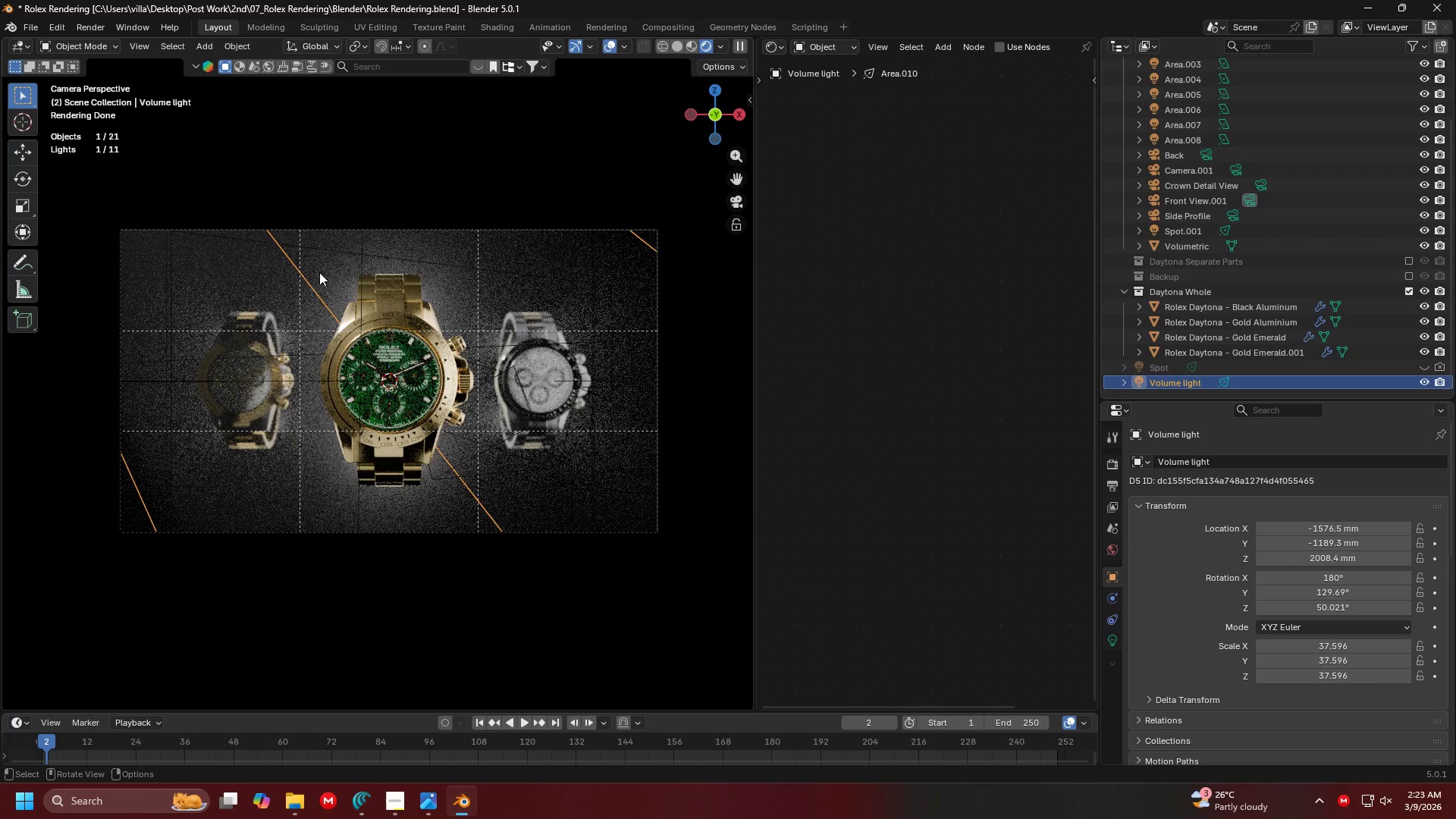 
scroll: coordinate [550, 340], scroll_direction: down, amount: 12.0
 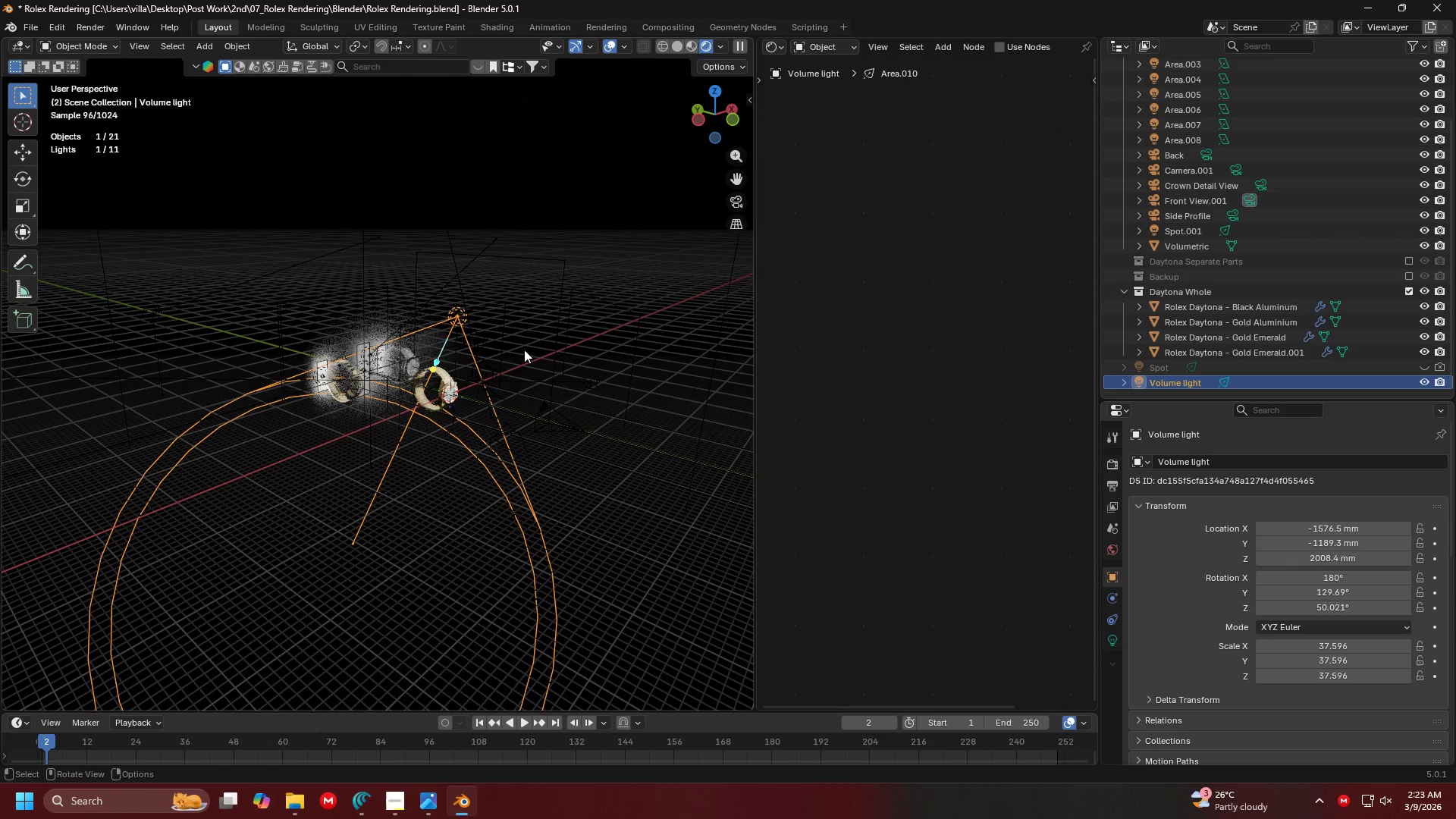 
scroll: coordinate [492, 362], scroll_direction: up, amount: 2.0
 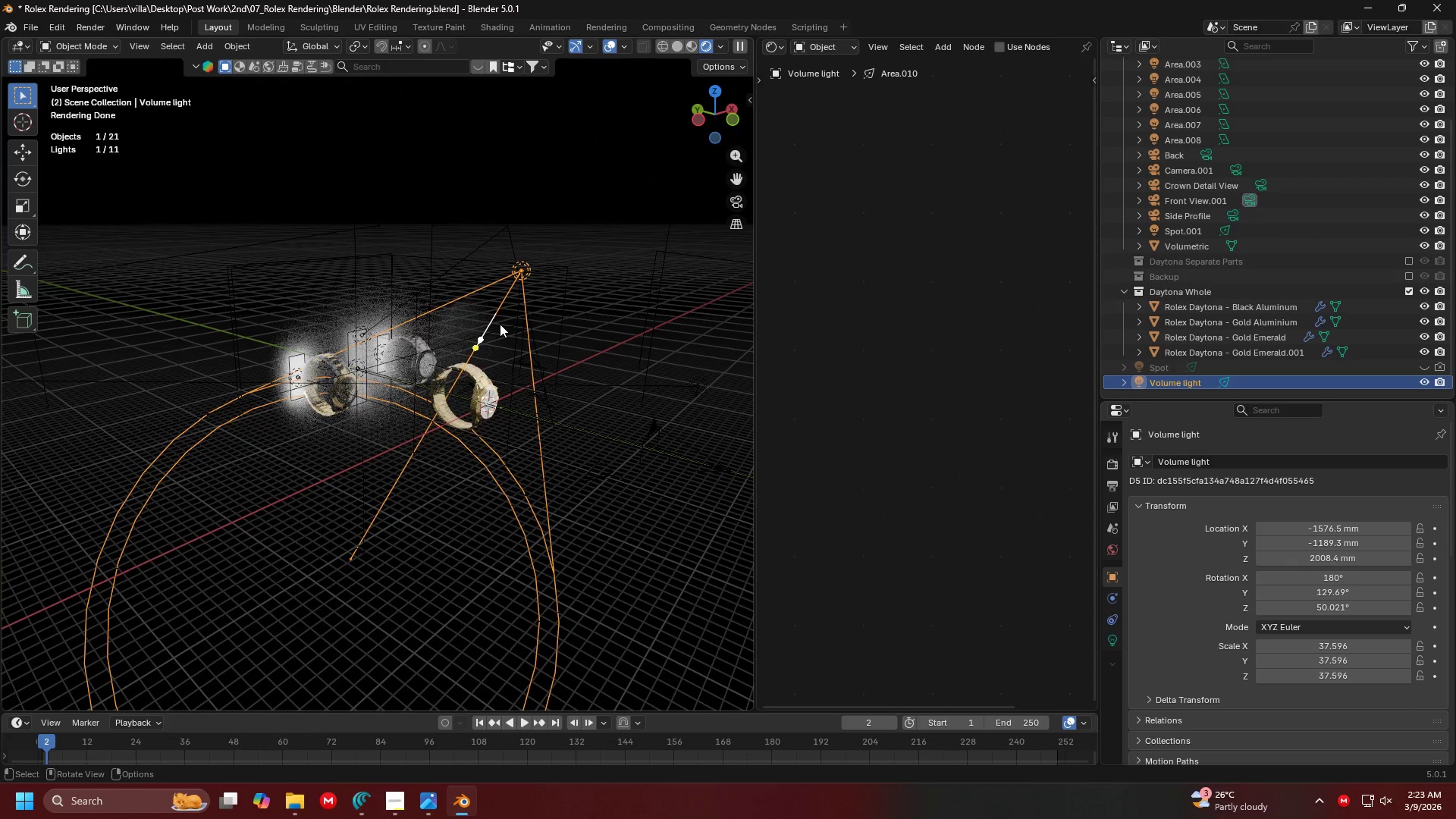 
key(0)
 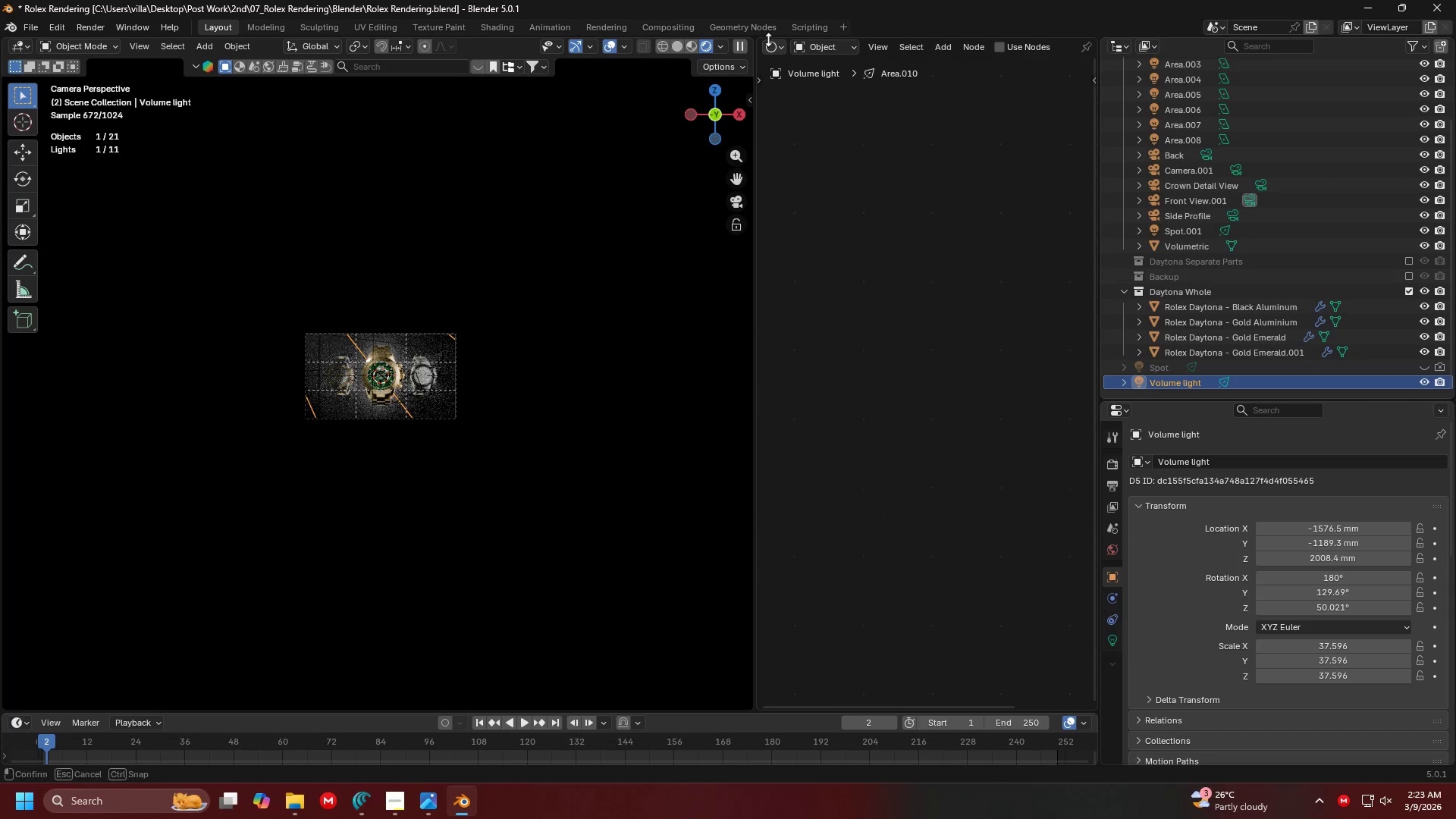 
double_click([770, 43])
 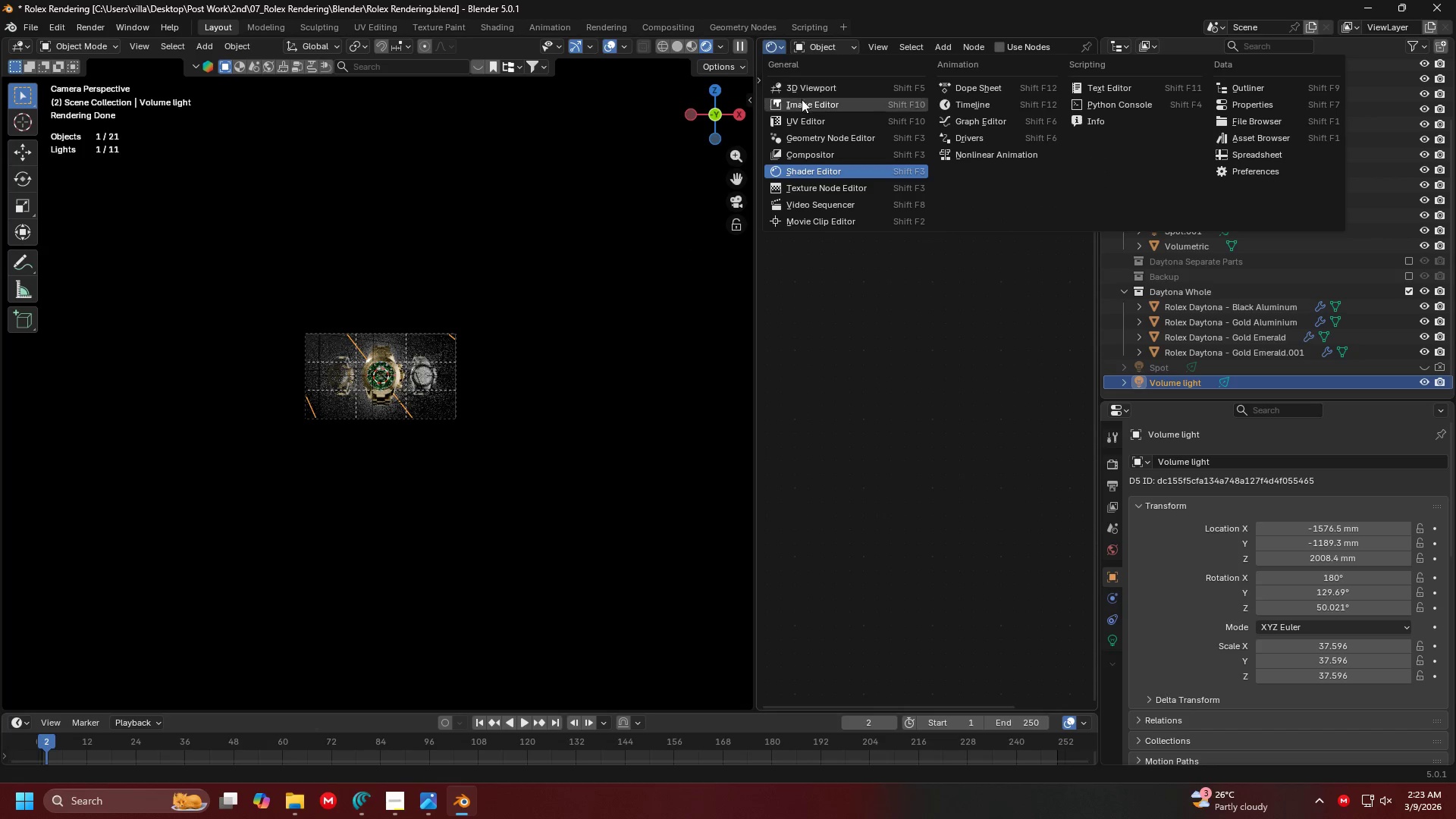 
left_click([806, 89])
 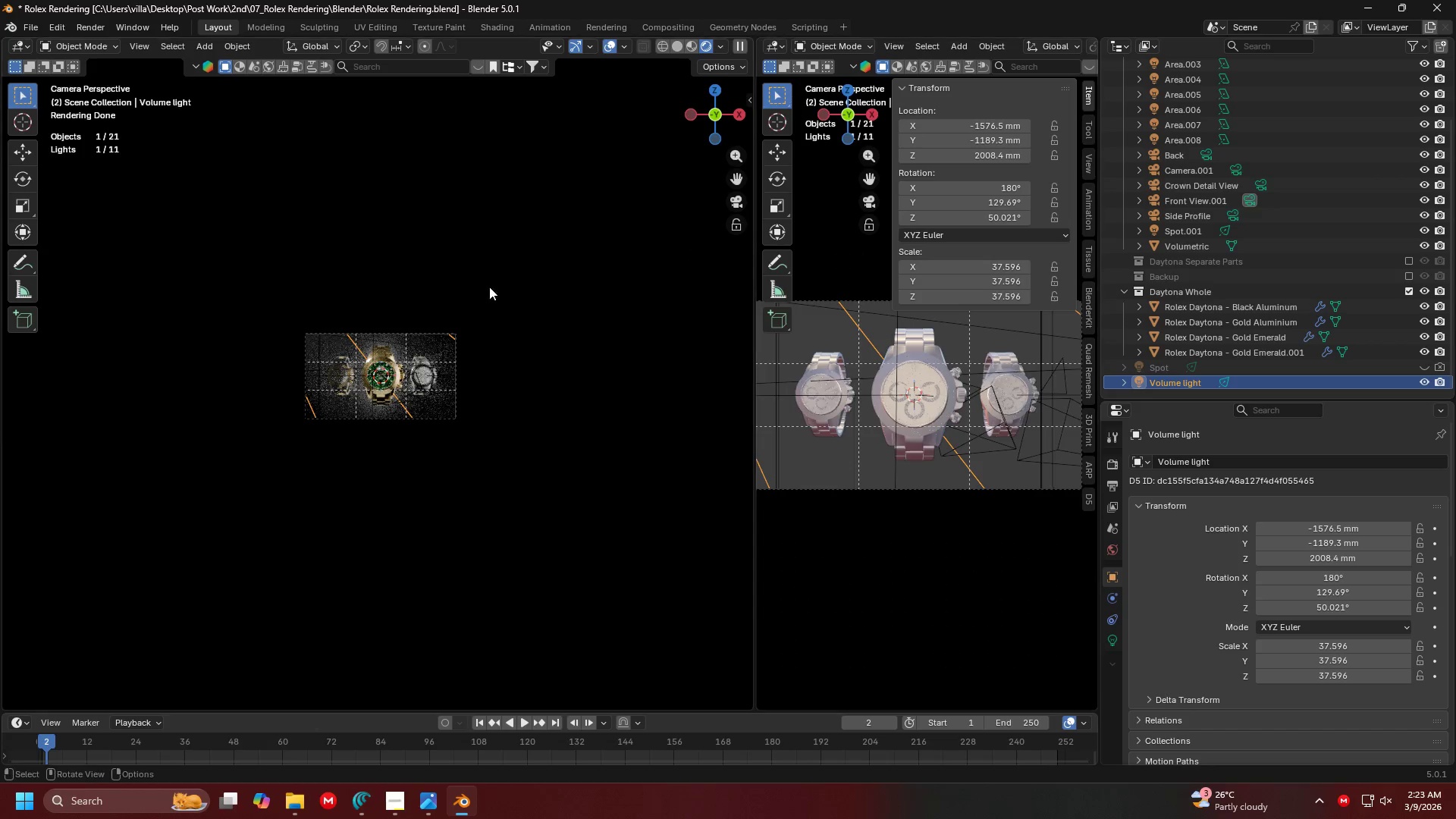 
scroll: coordinate [484, 375], scroll_direction: up, amount: 8.0
 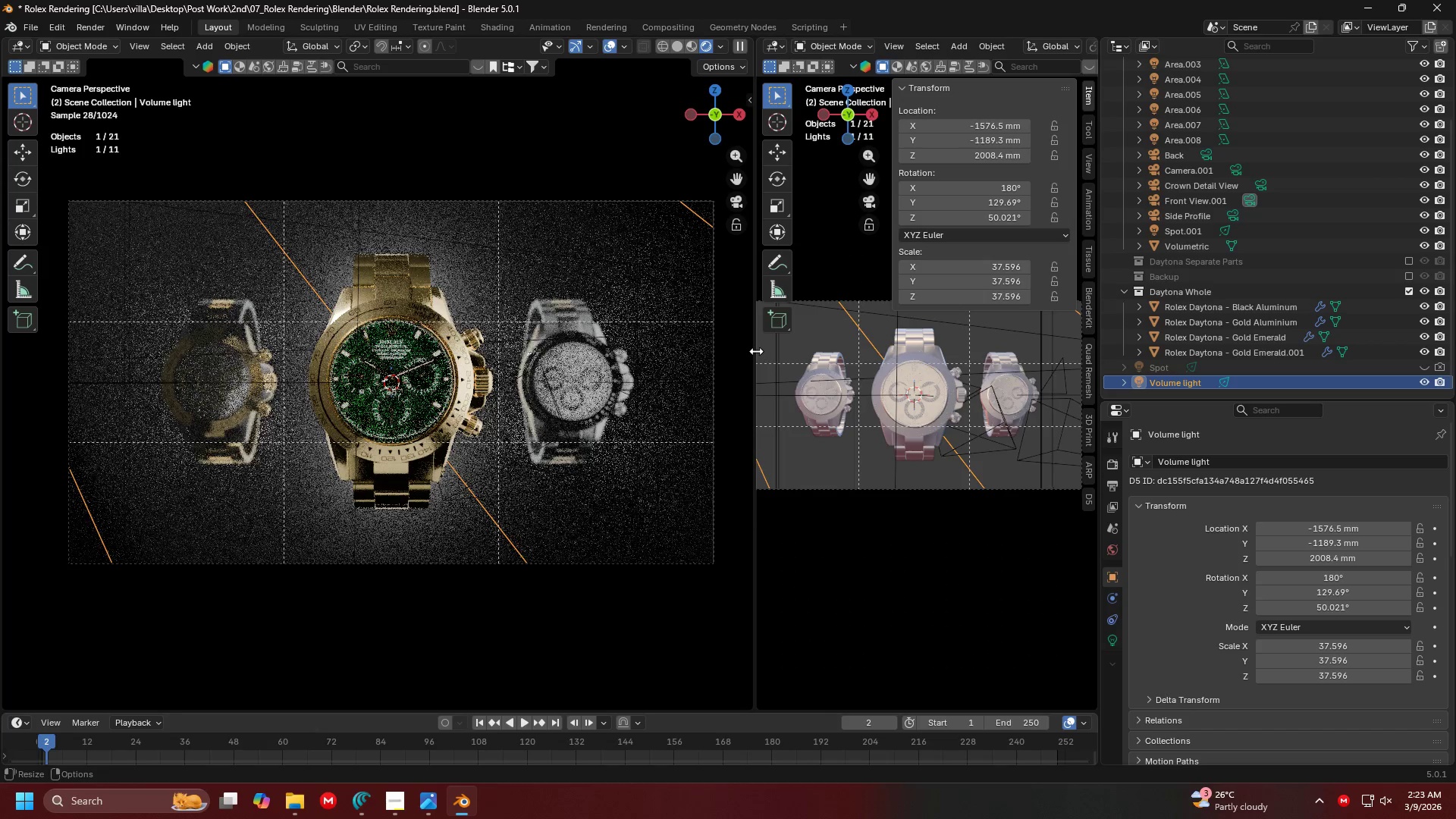 
left_click_drag(start_coordinate=[754, 351], to_coordinate=[441, 369])
 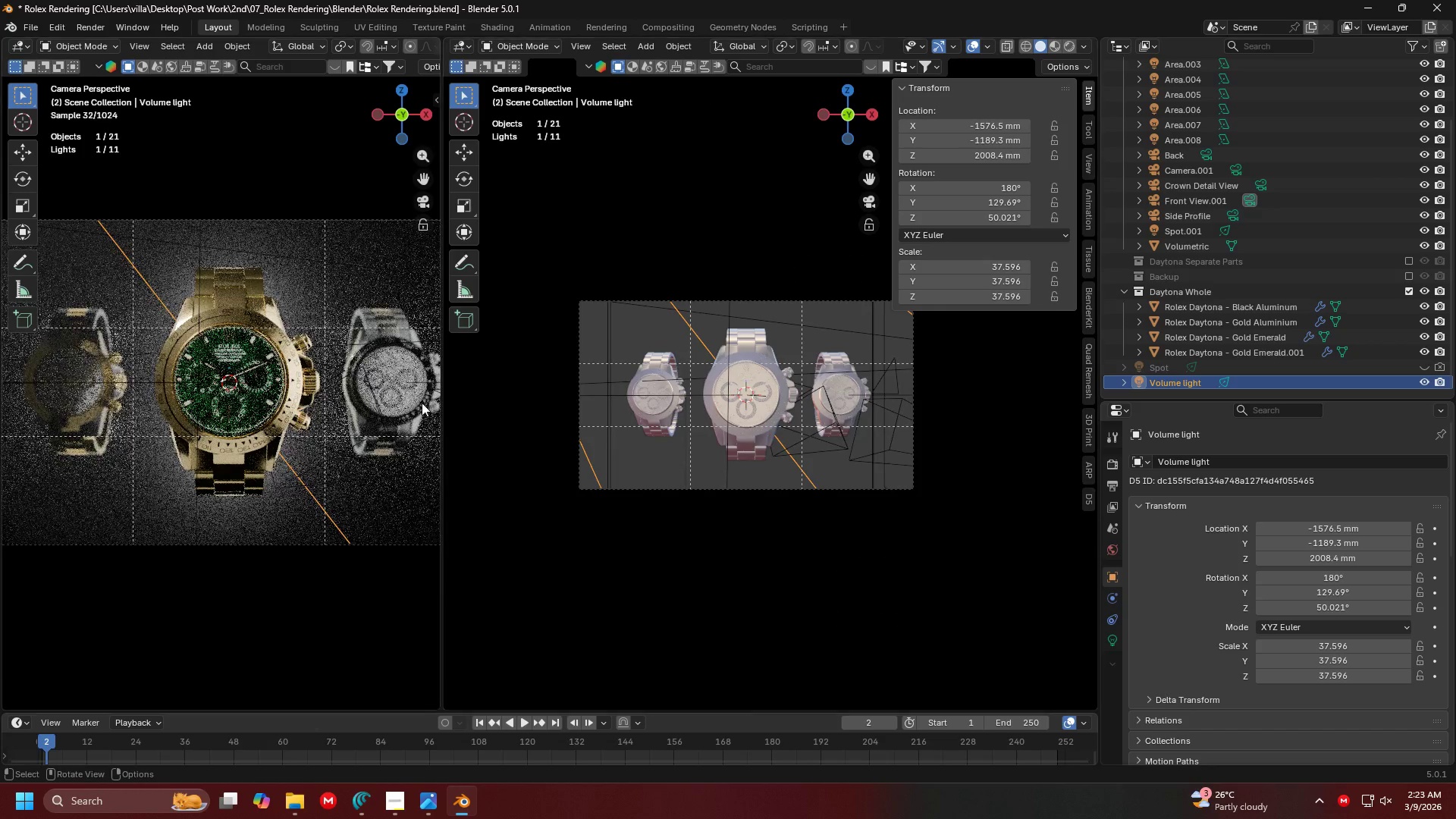 
scroll: coordinate [337, 409], scroll_direction: down, amount: 3.0
 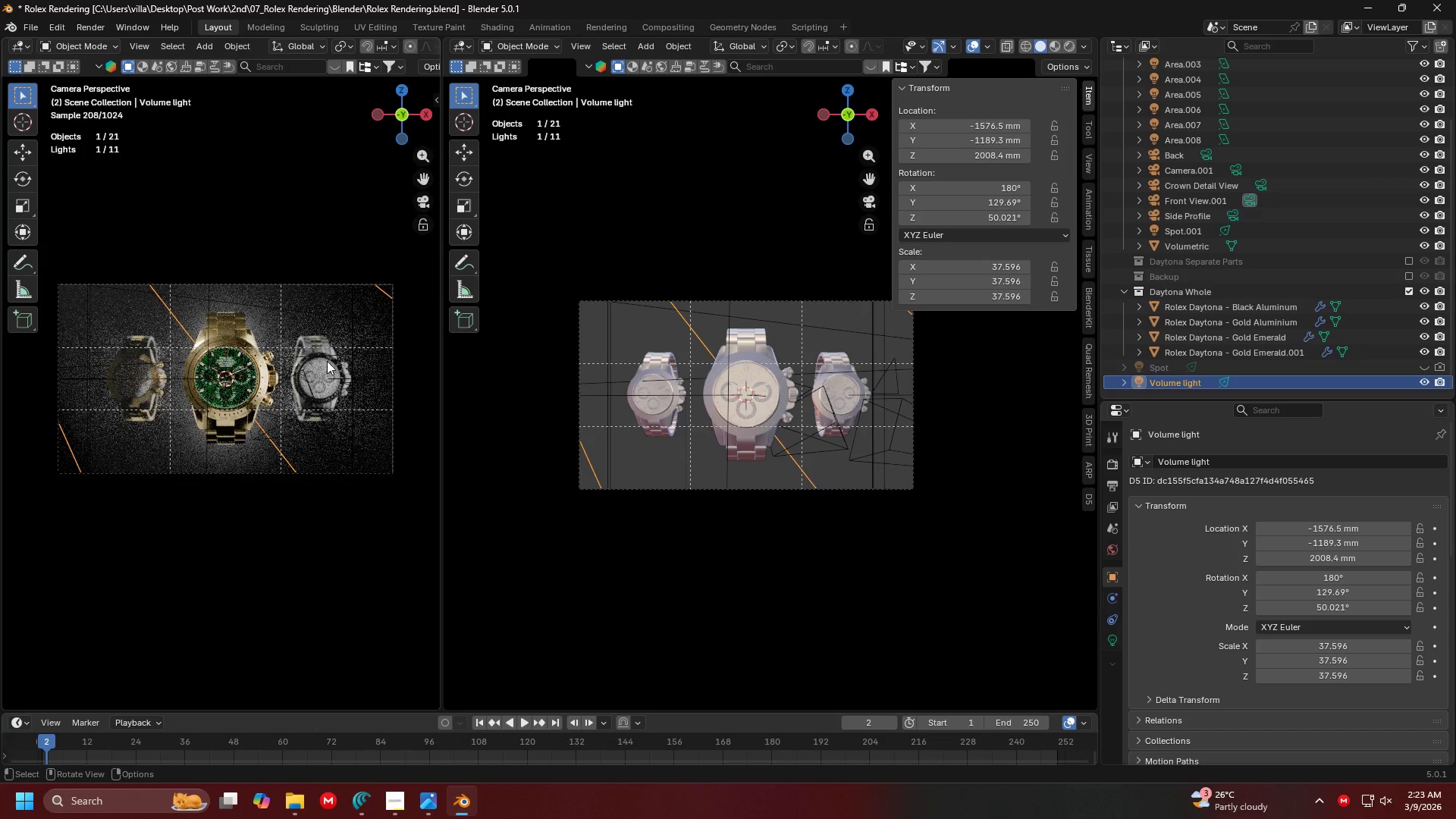 
scroll: coordinate [327, 360], scroll_direction: up, amount: 1.0
 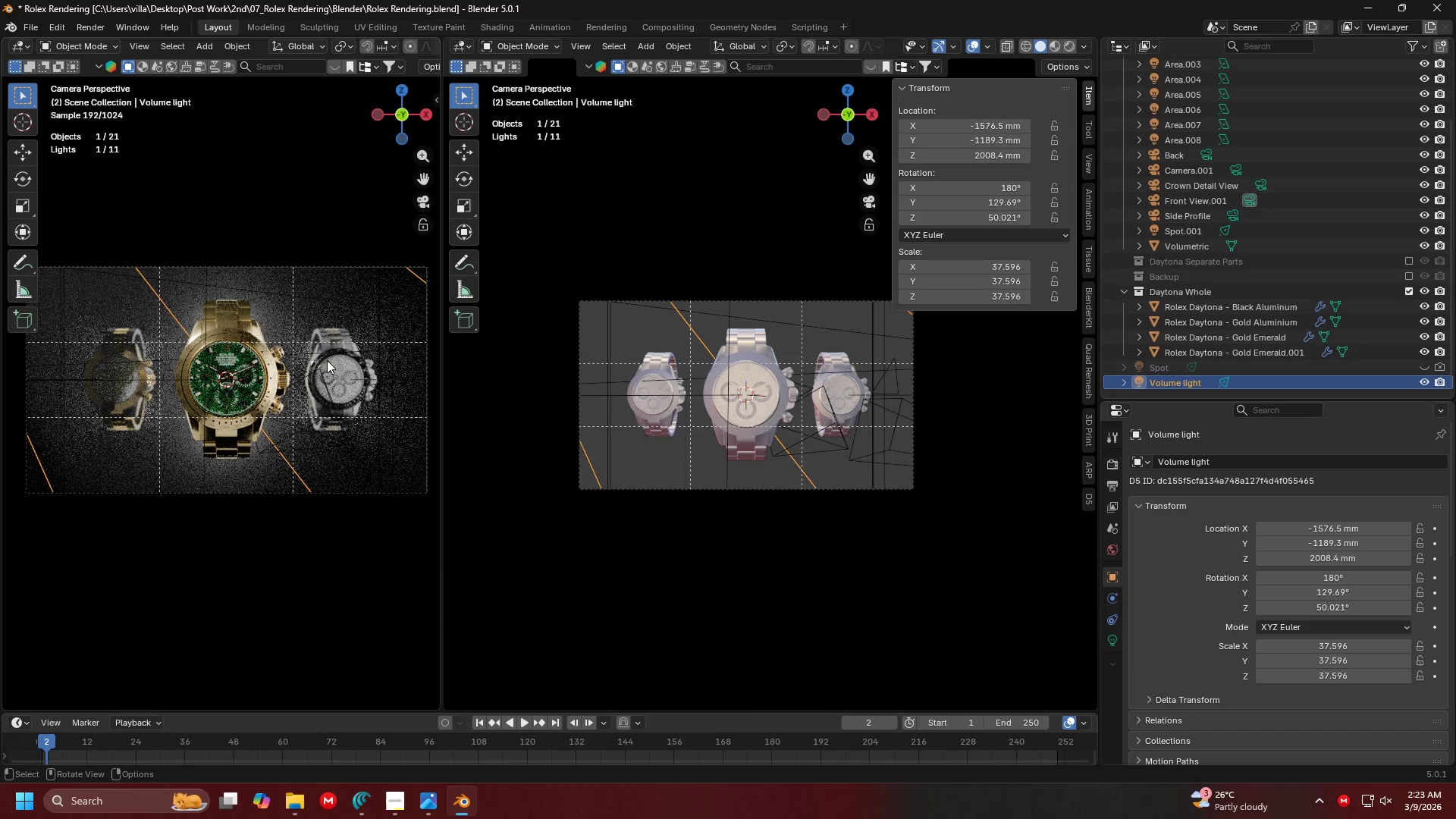 
type(nn)
 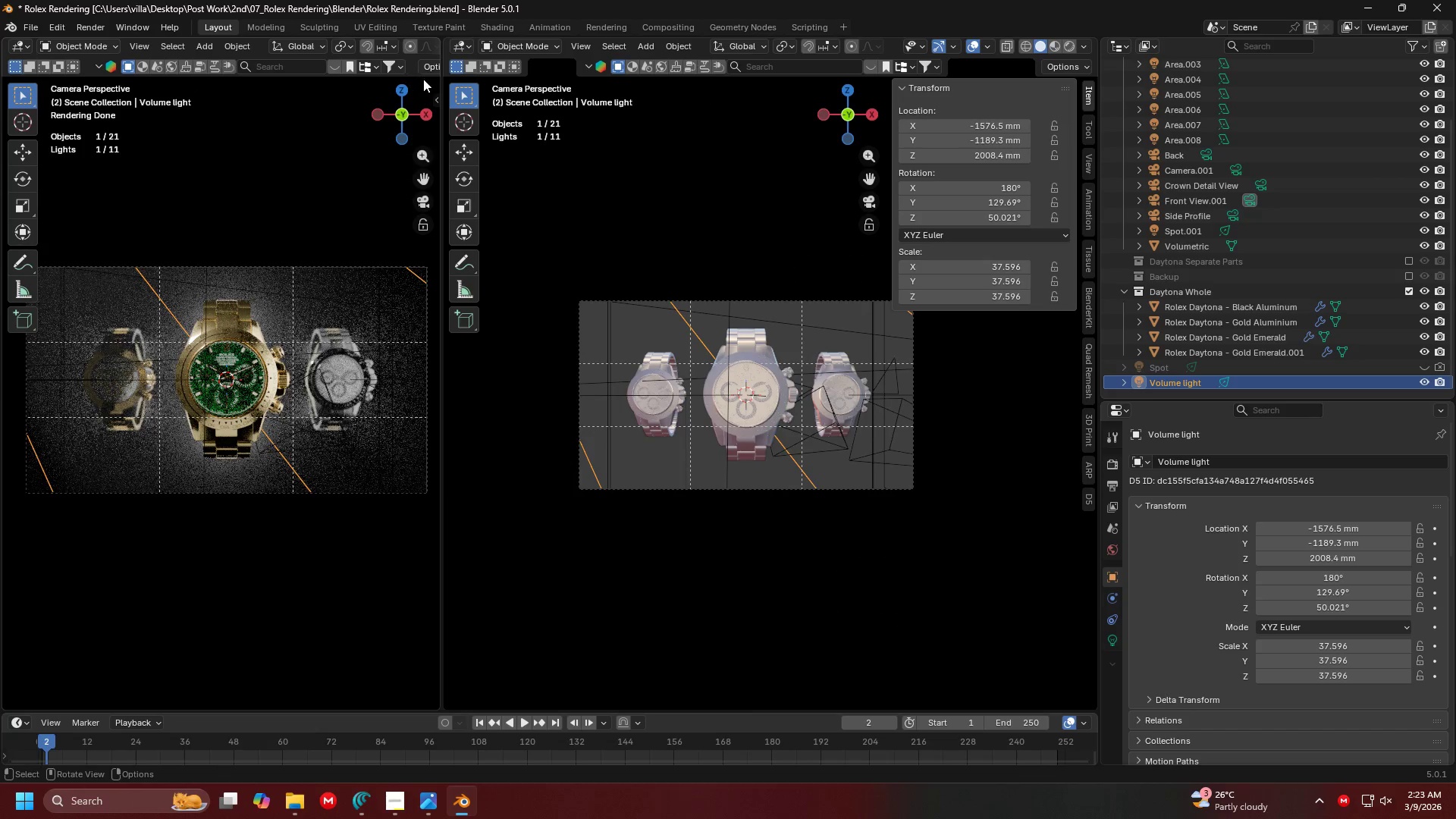 
left_click_drag(start_coordinate=[441, 83], to_coordinate=[727, 105])
 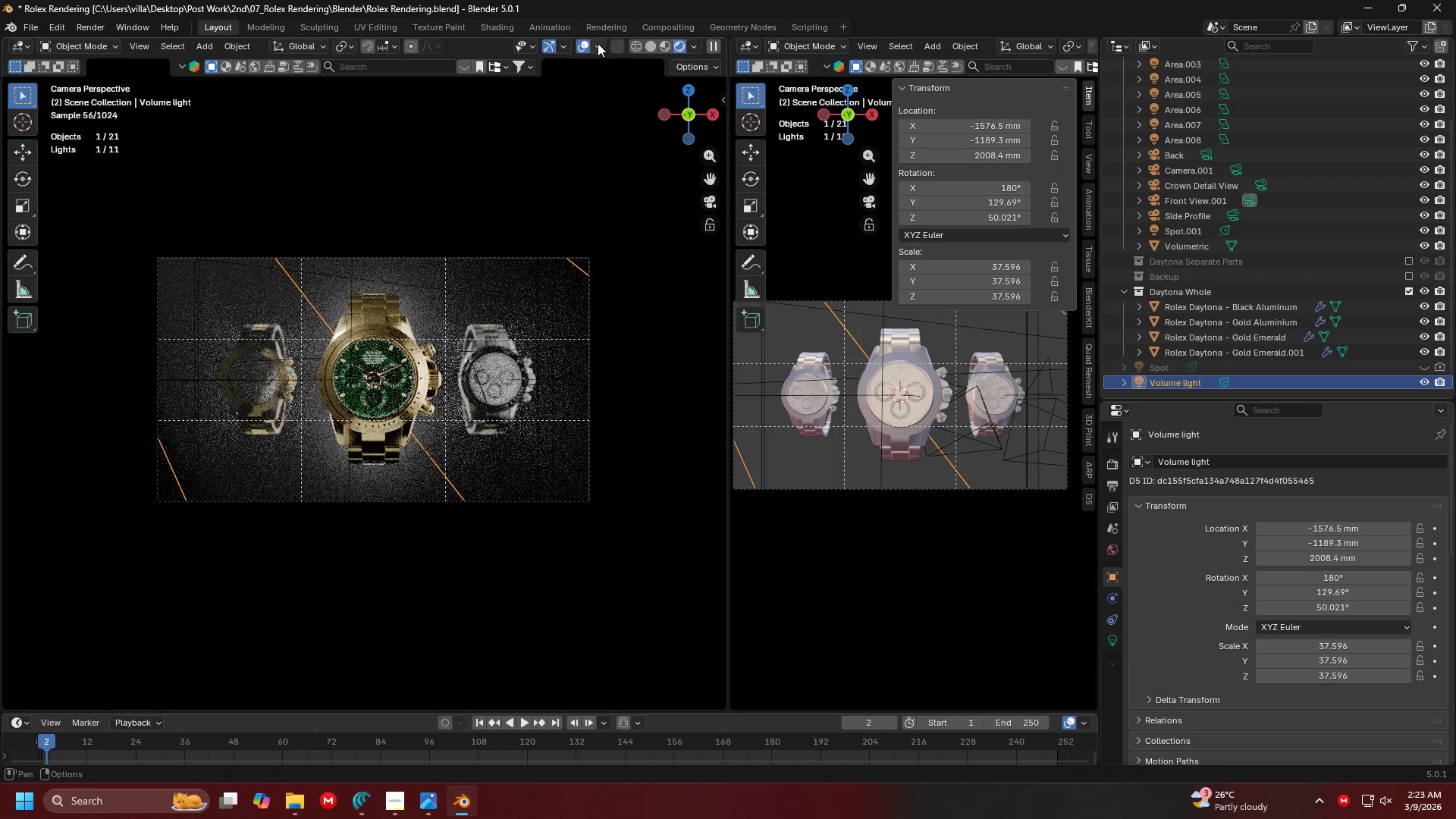 
left_click([588, 45])
 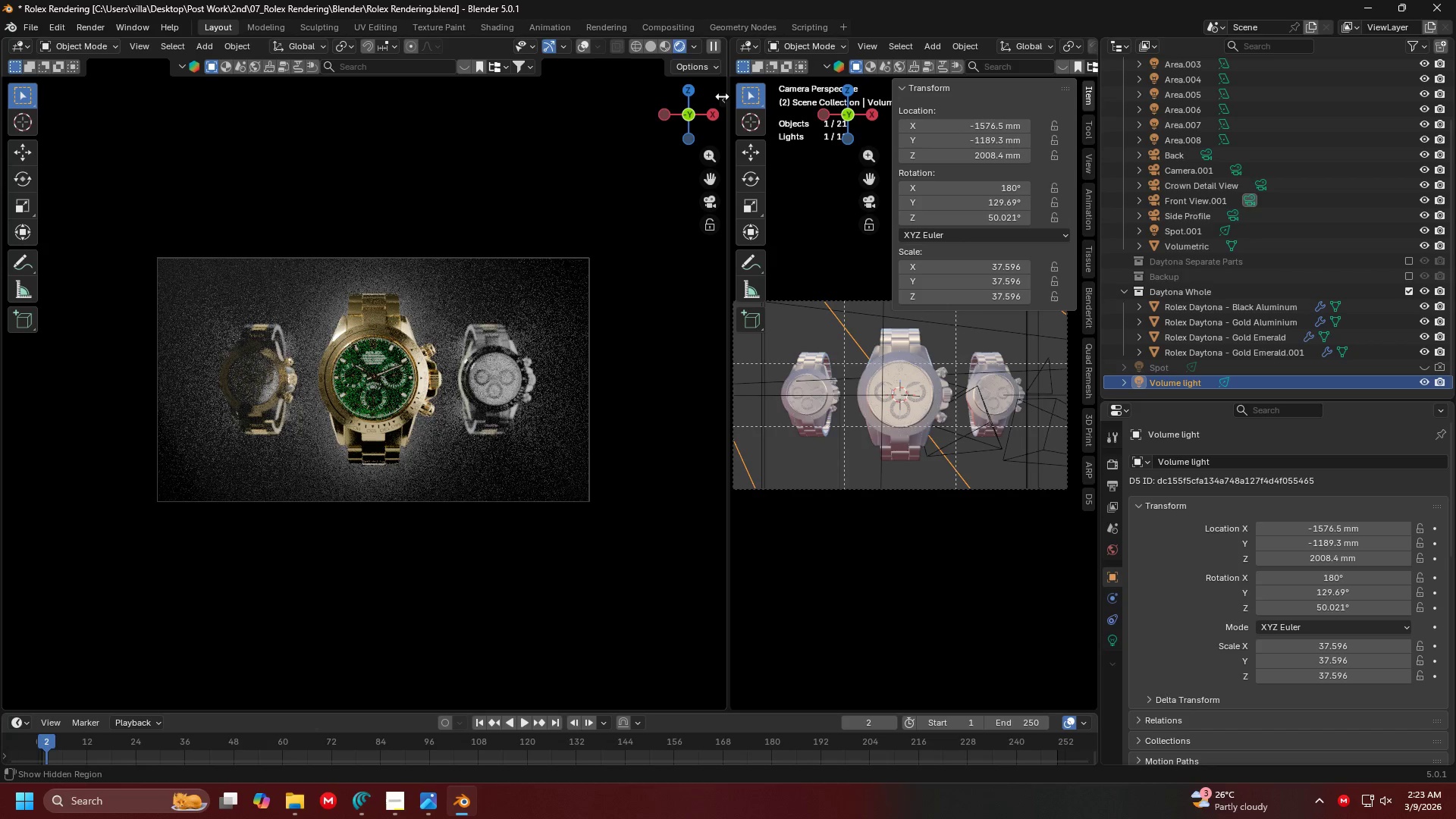 
left_click_drag(start_coordinate=[722, 96], to_coordinate=[383, 141])
 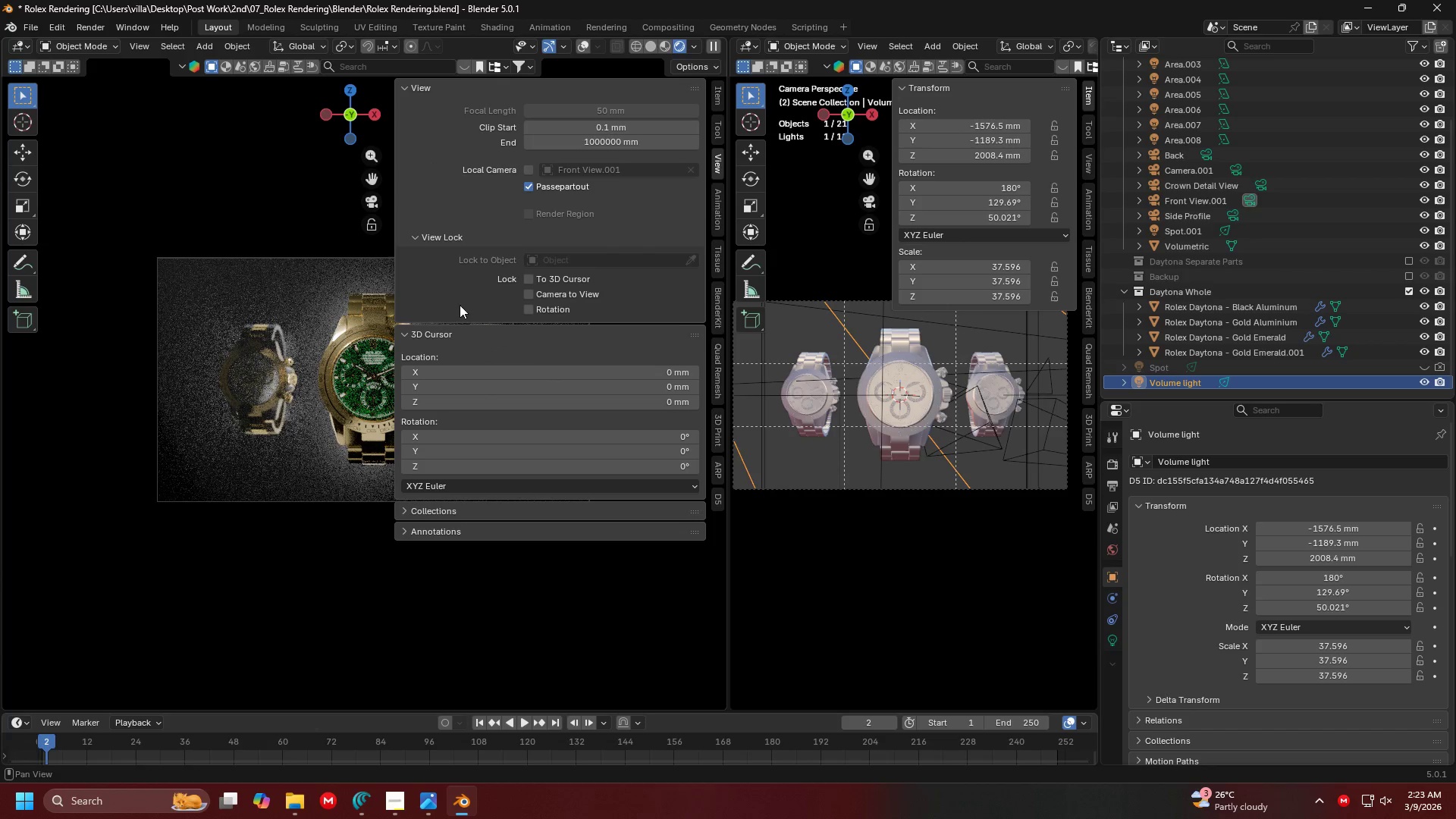 
type(nt)
 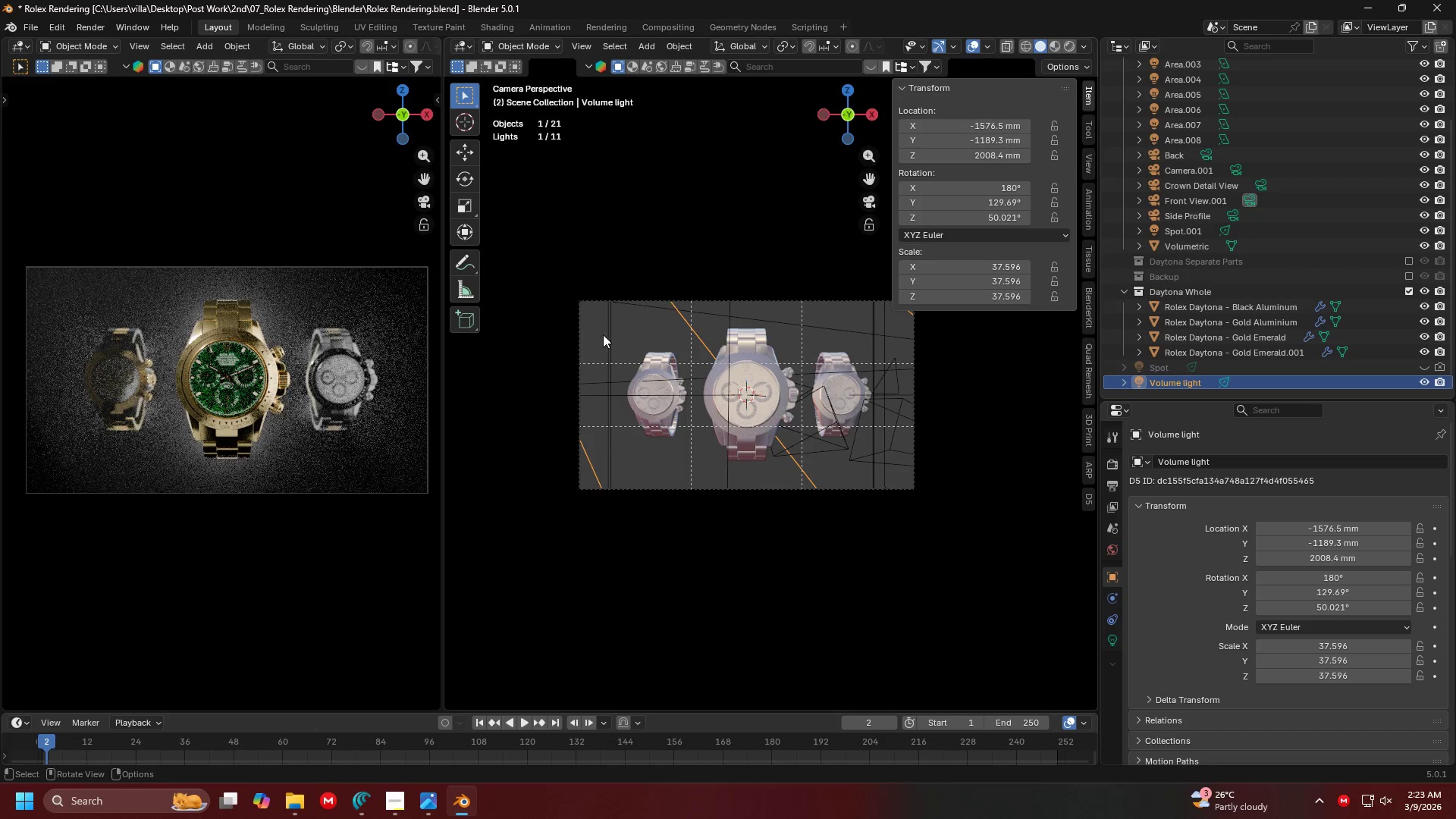 
left_click_drag(start_coordinate=[727, 218], to_coordinate=[441, 224])
 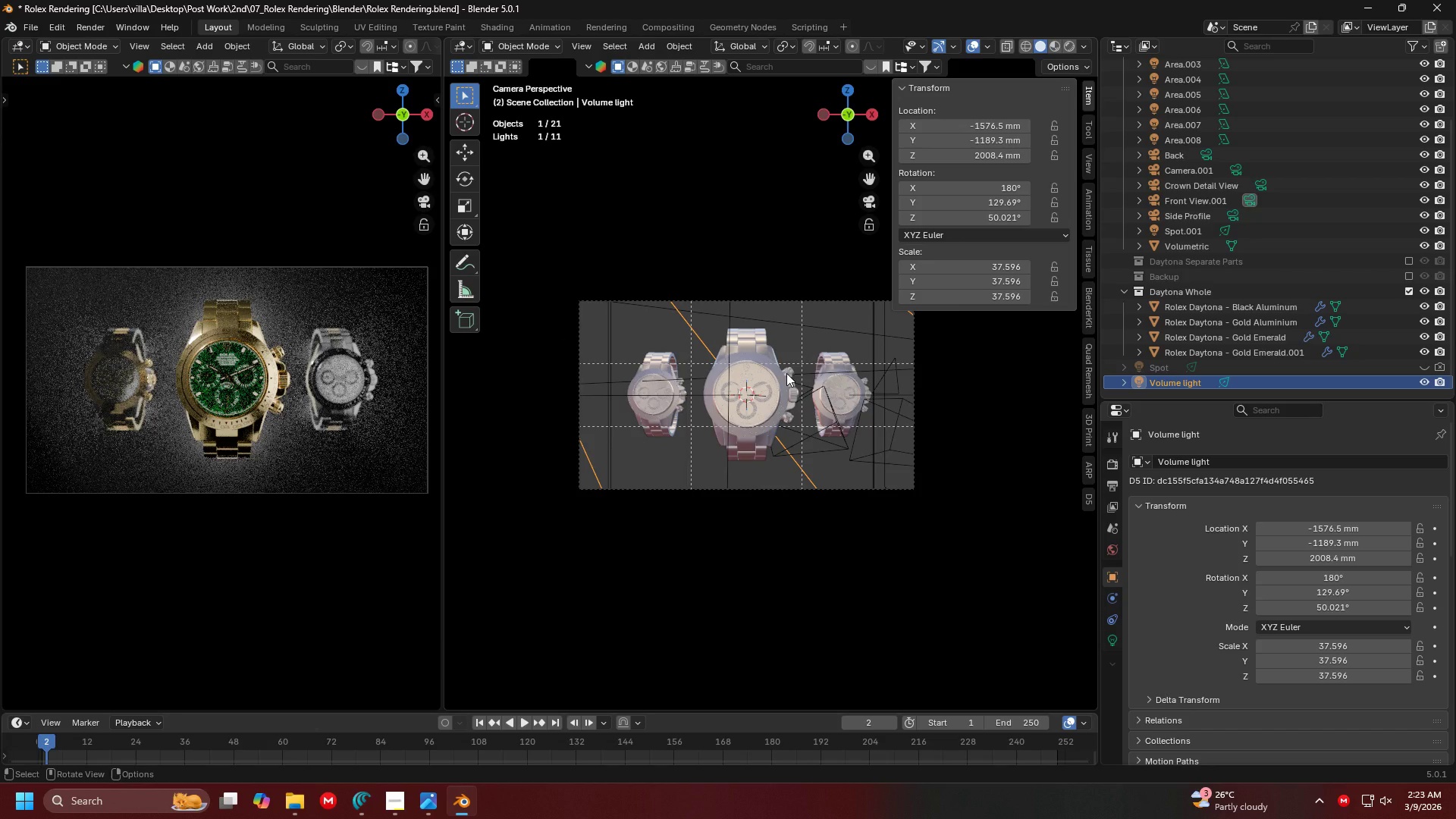 
scroll: coordinate [697, 349], scroll_direction: down, amount: 3.0
 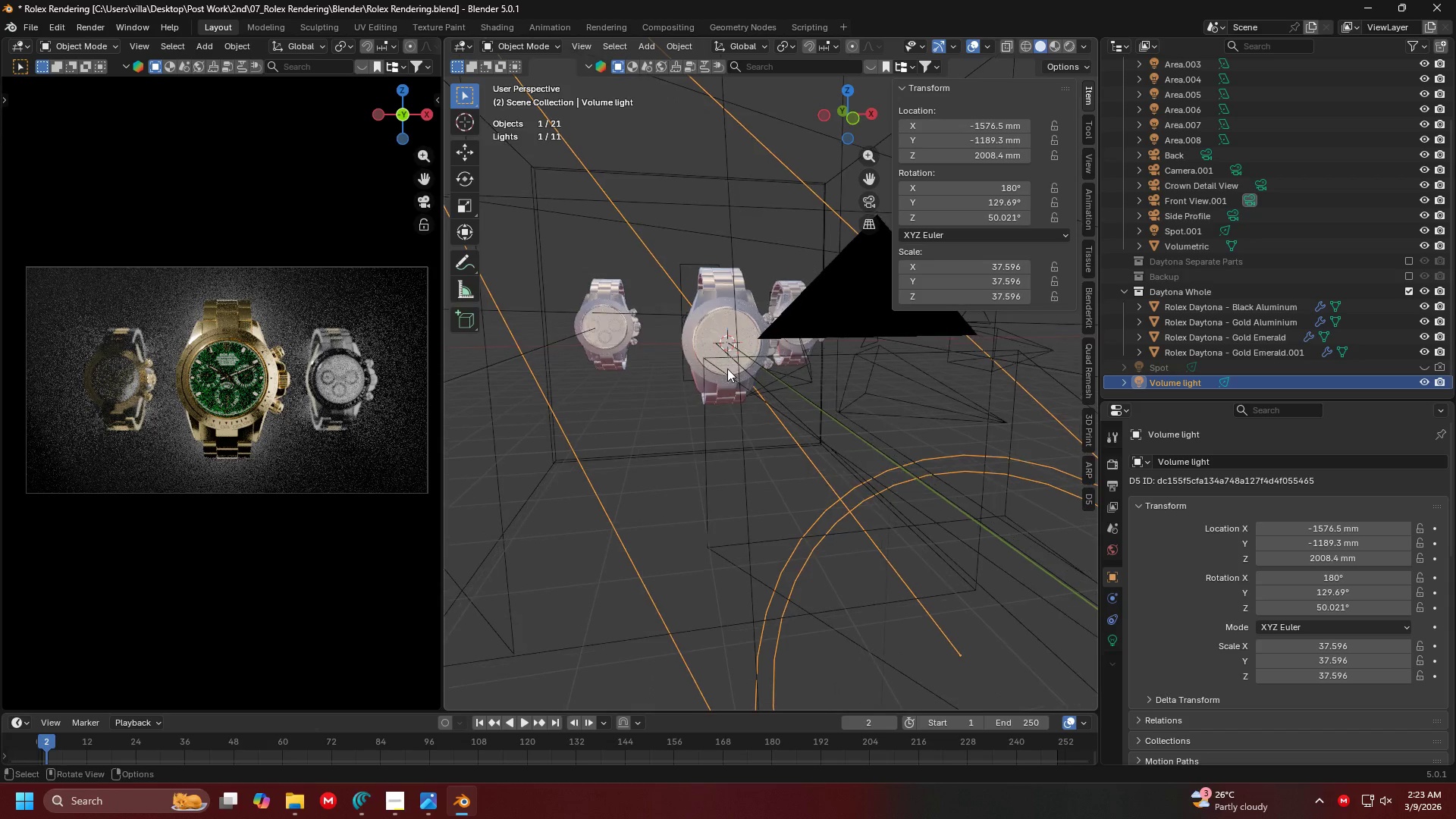 
key(Shift+ShiftLeft)
 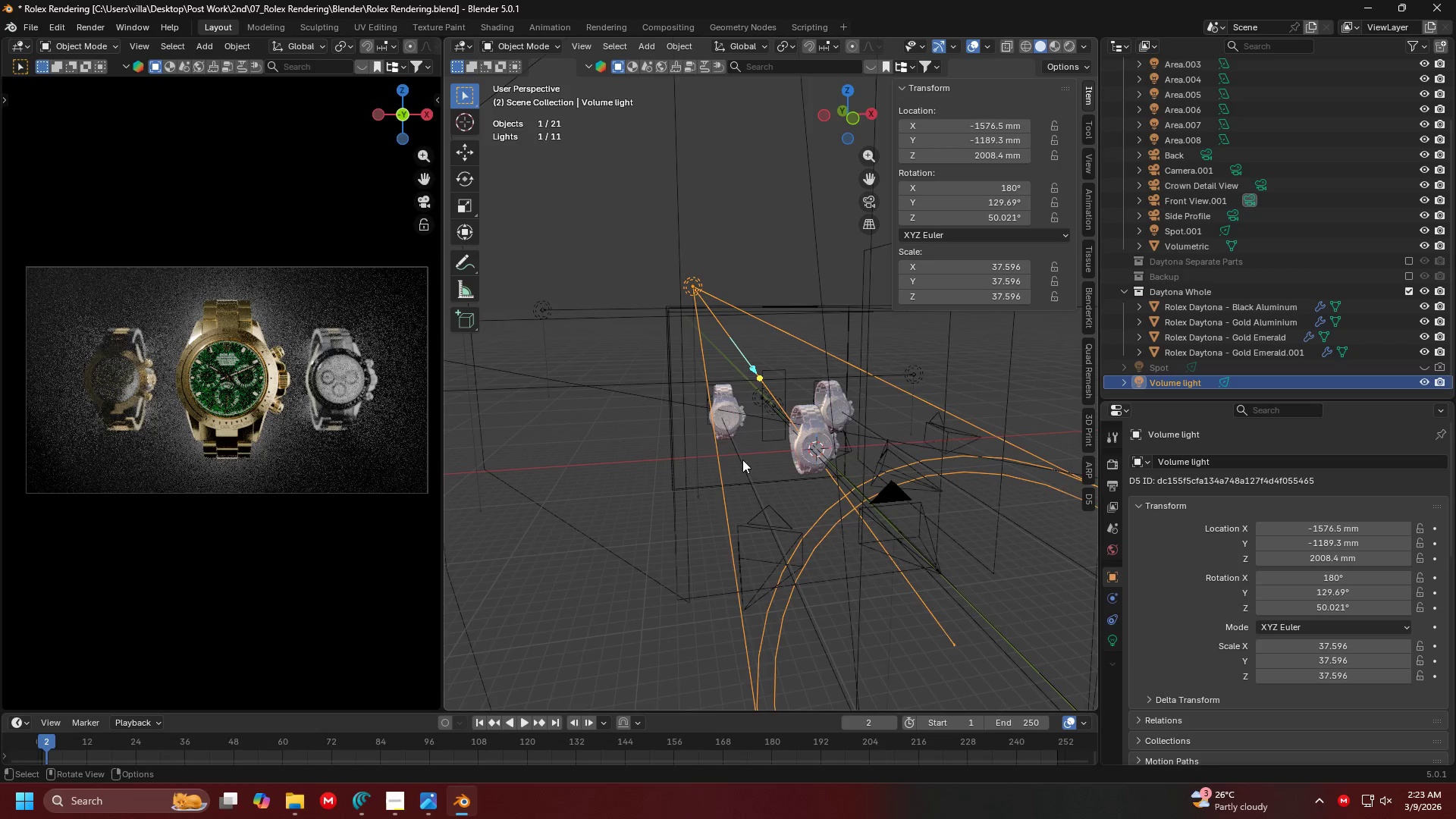 
scroll: coordinate [704, 363], scroll_direction: down, amount: 6.0
 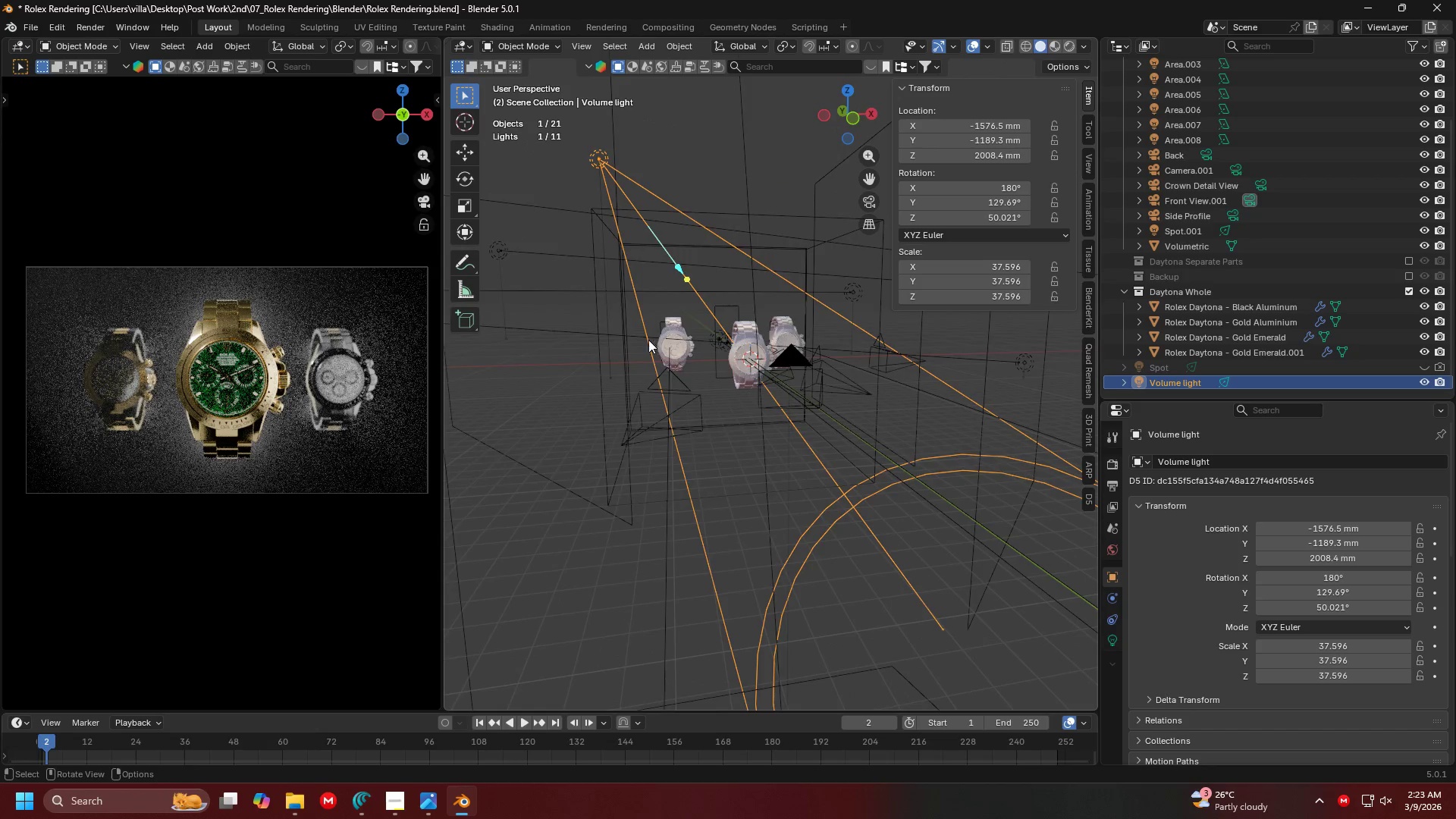 
scroll: coordinate [747, 443], scroll_direction: up, amount: 1.0
 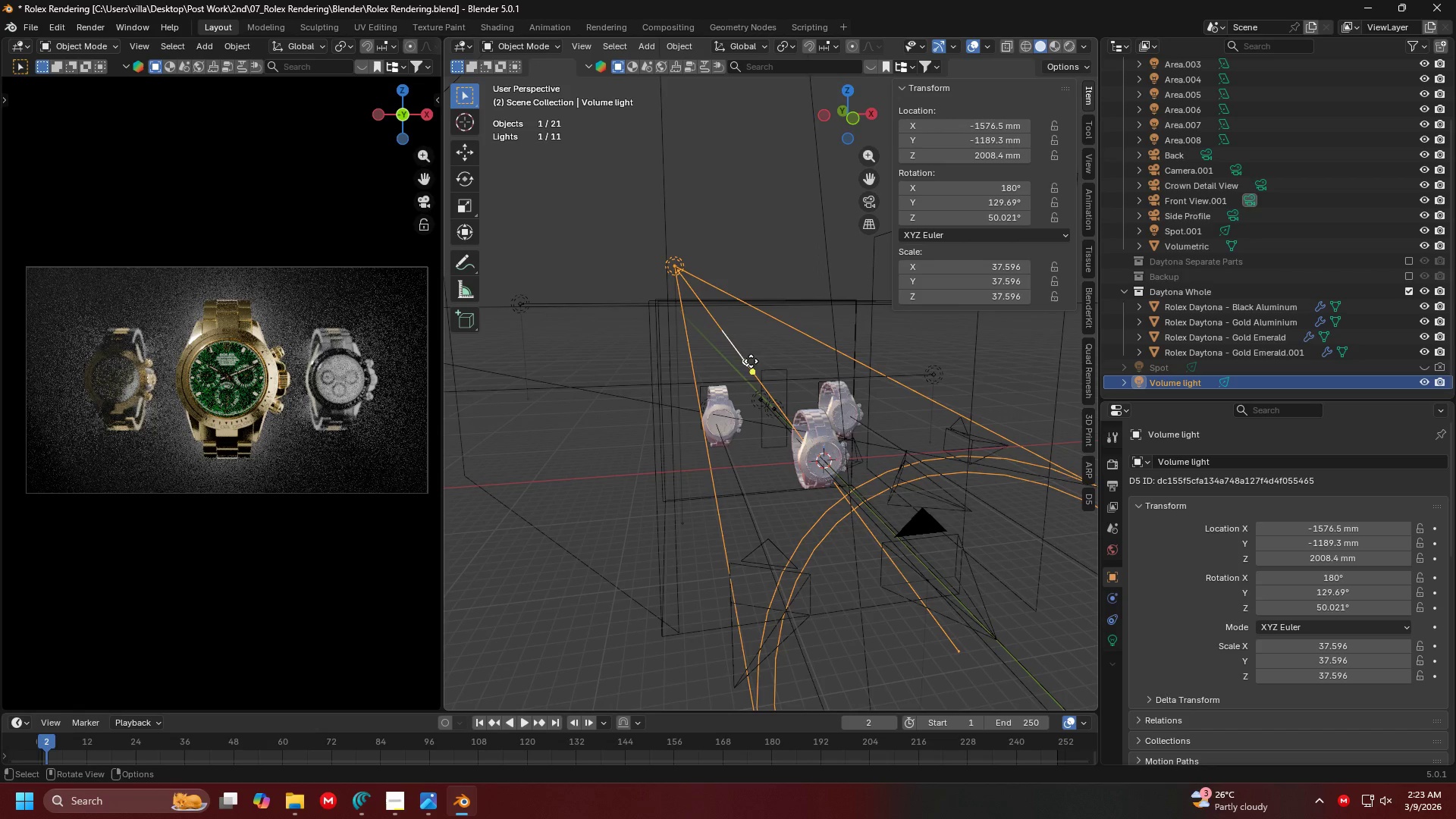 
left_click_drag(start_coordinate=[750, 361], to_coordinate=[730, 335])
 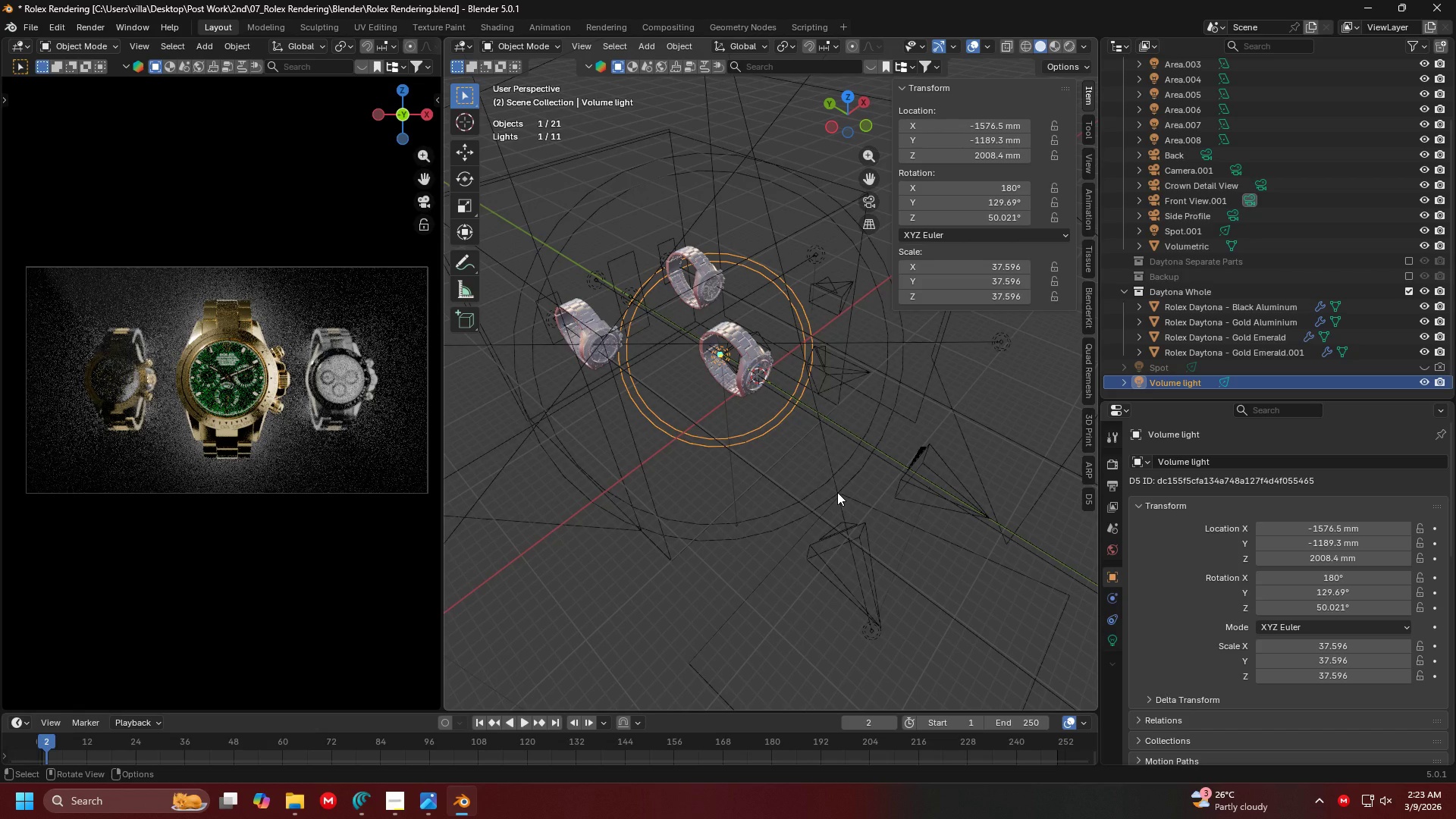 
key(G)
 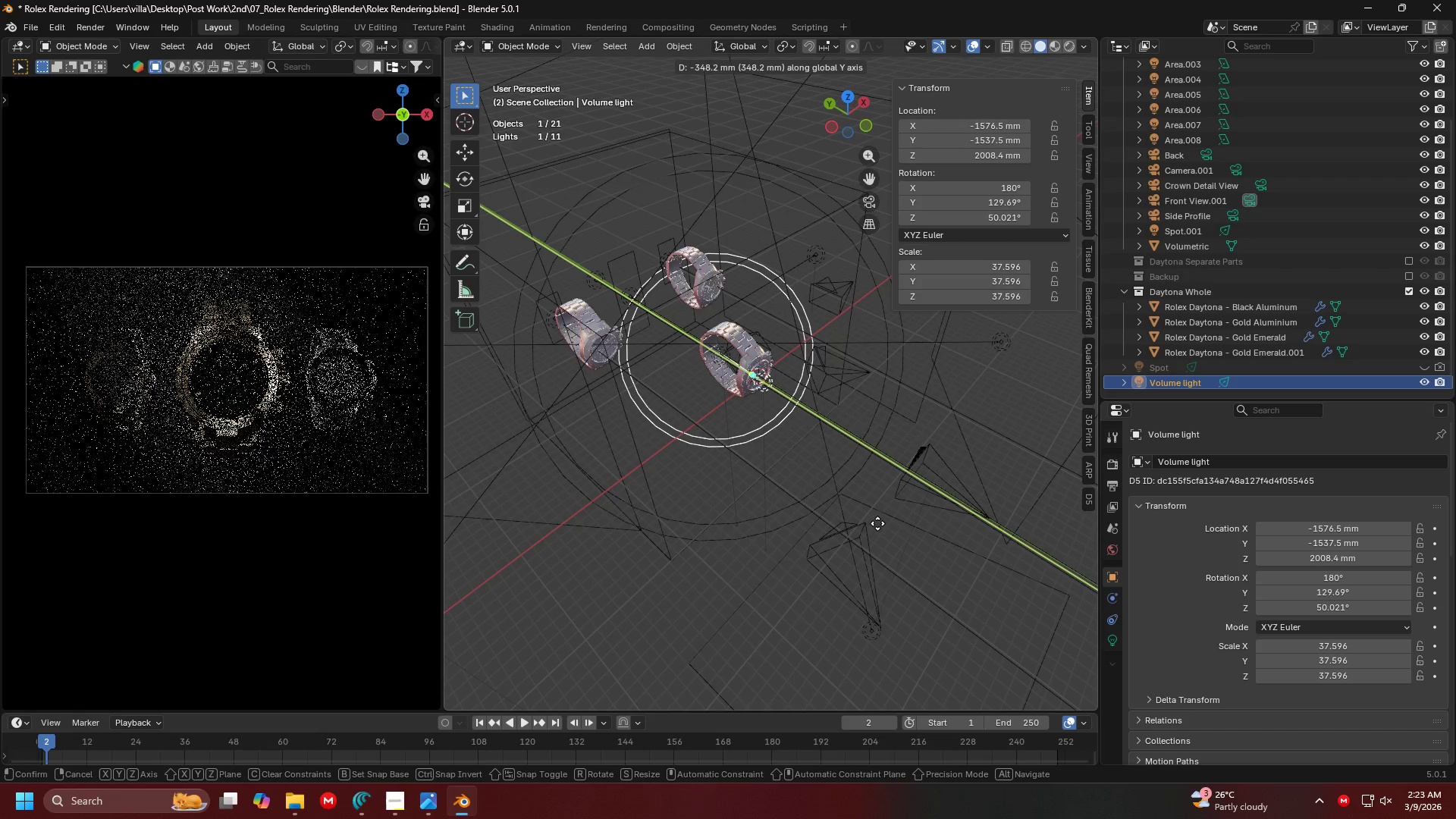 
left_click([881, 527])
 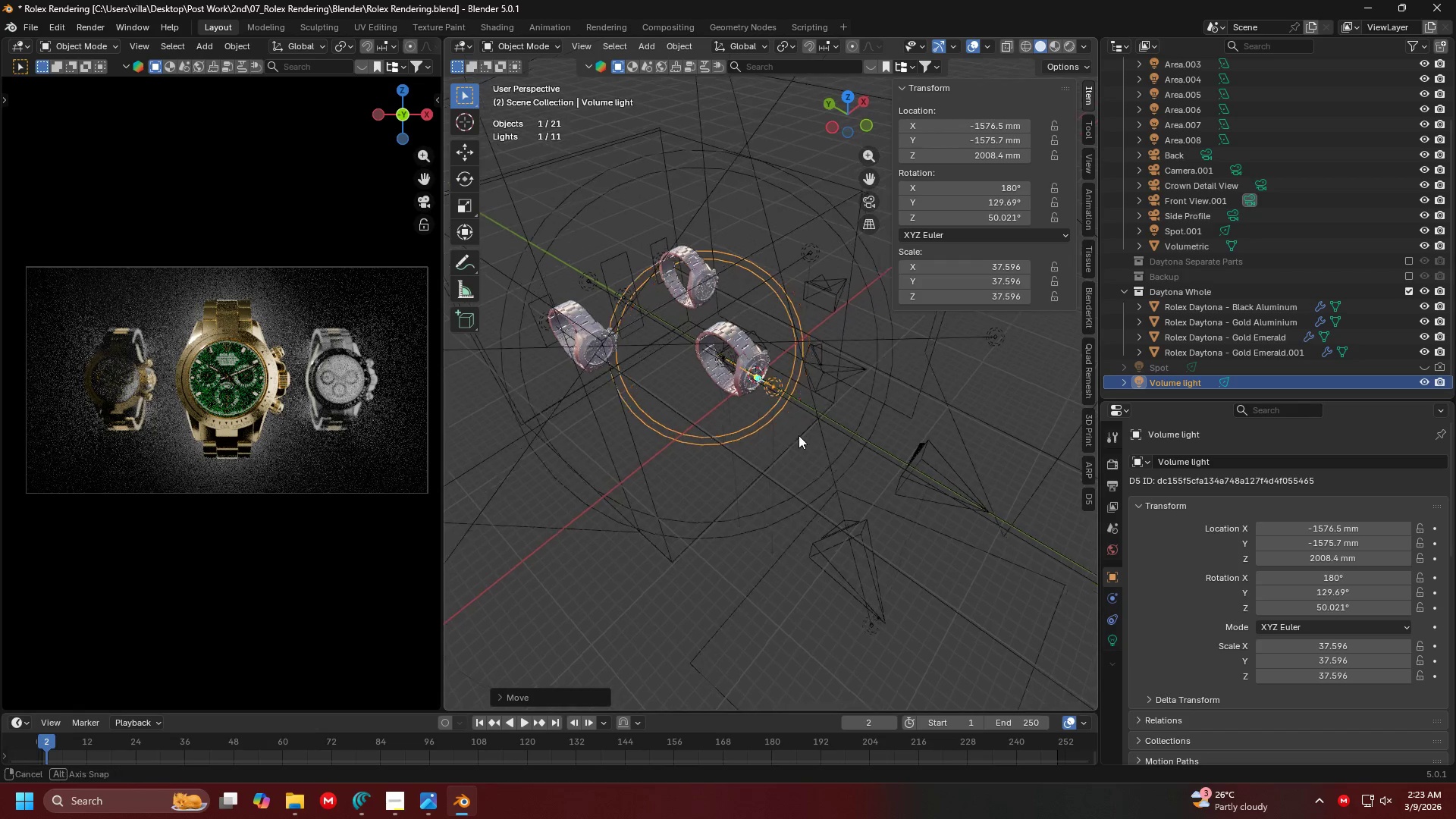 
scroll: coordinate [824, 454], scroll_direction: up, amount: 4.0
 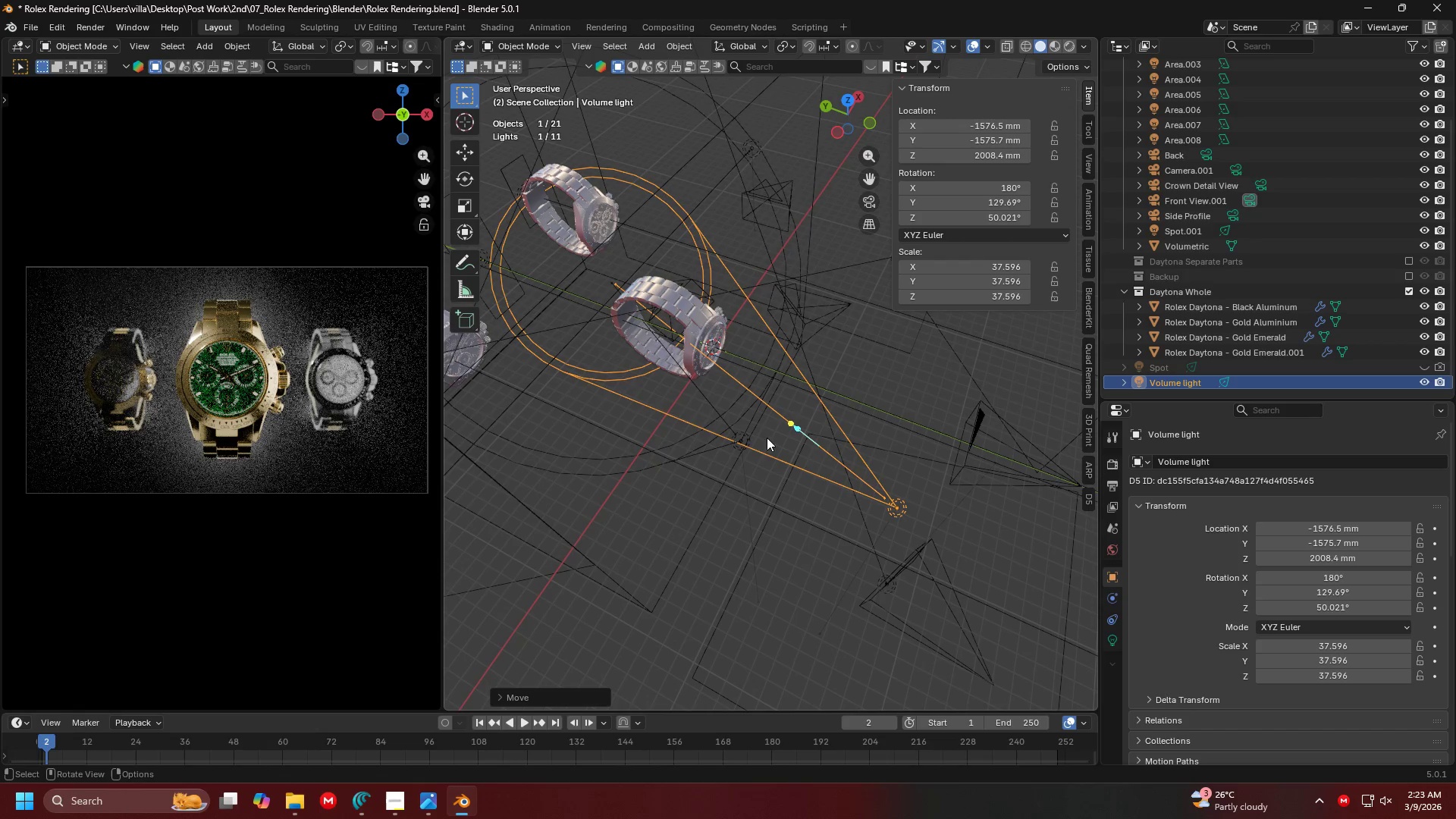 
left_click([746, 441])
 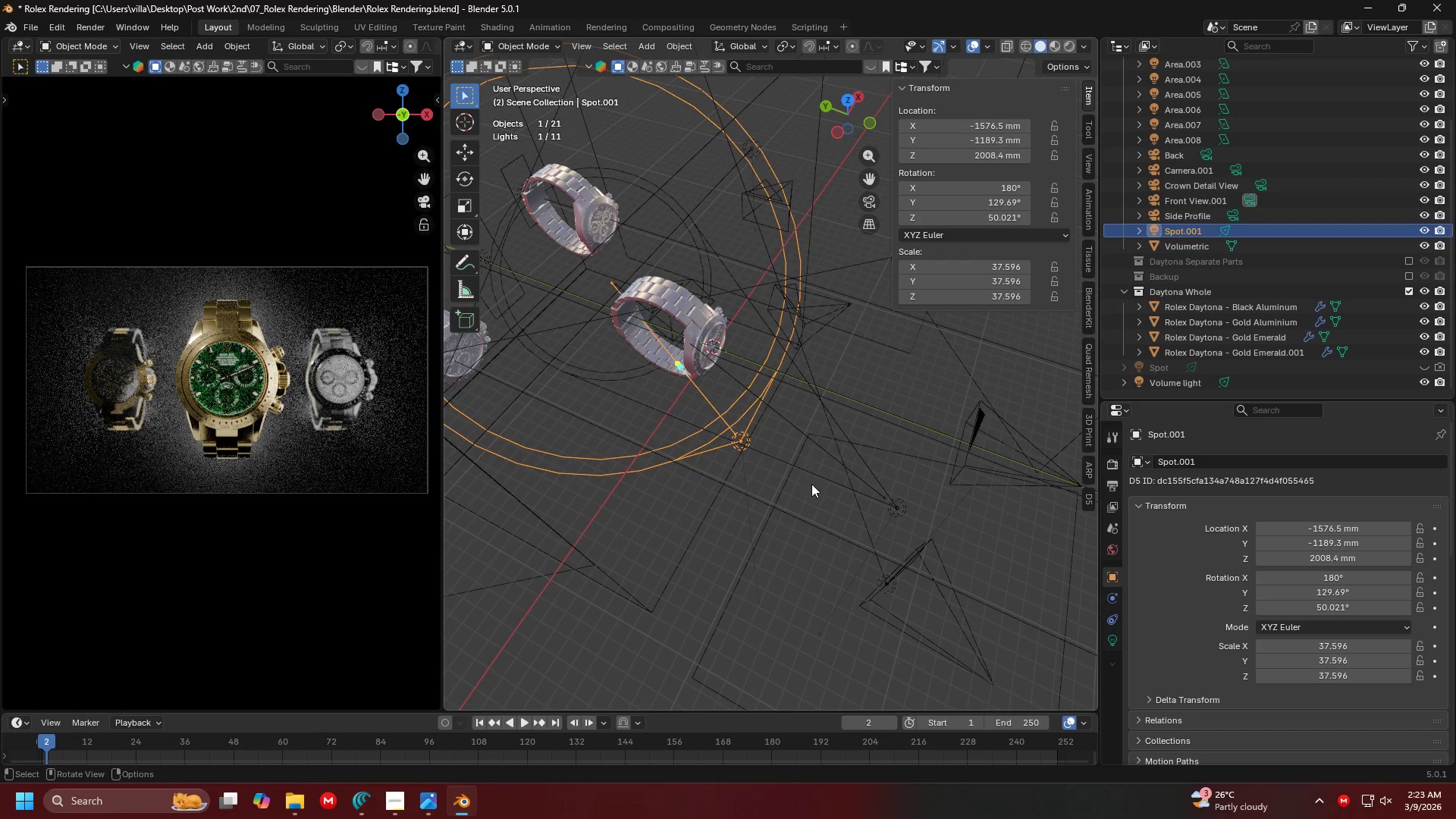 
key(G)
 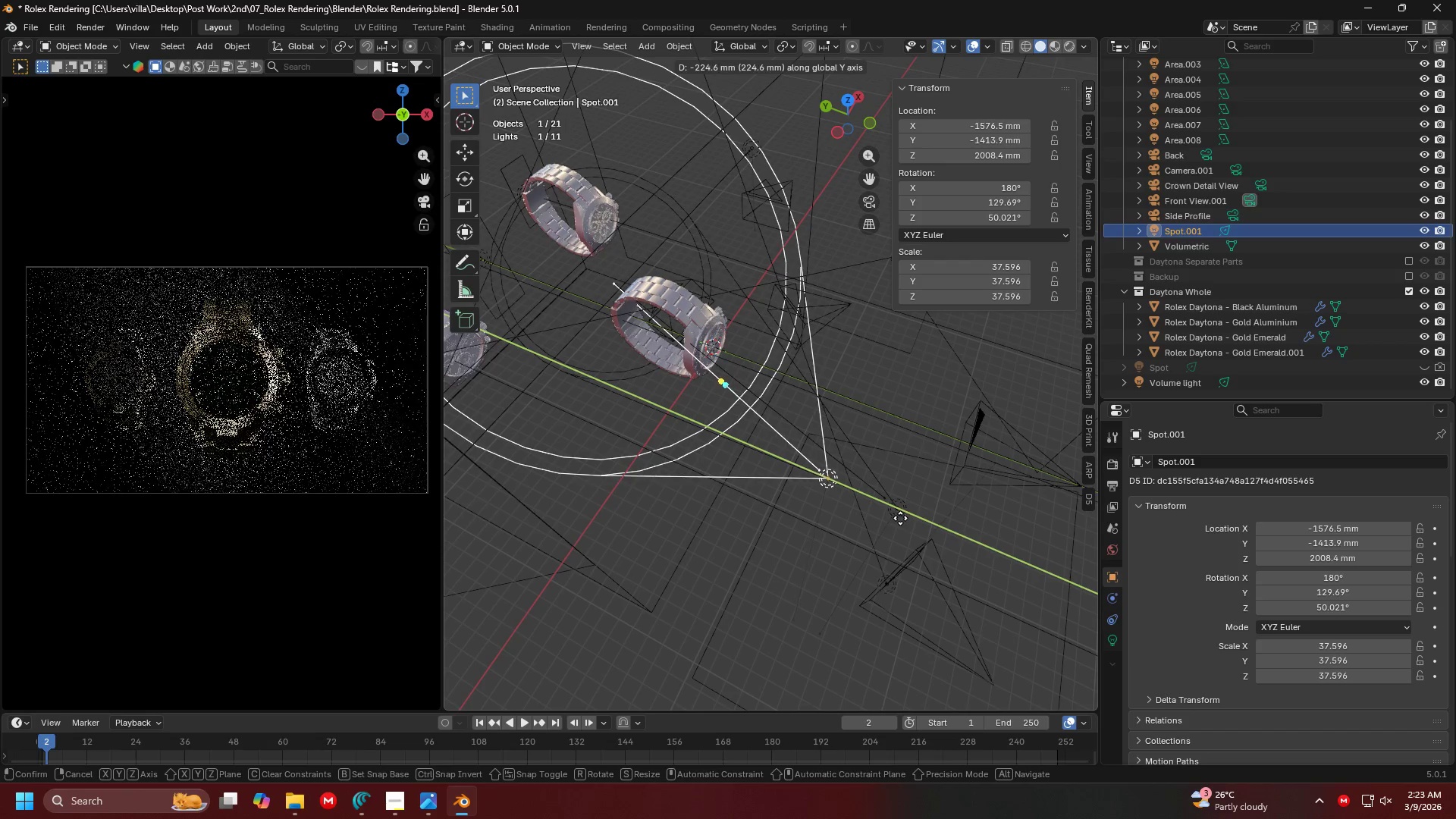 
left_click([901, 518])
 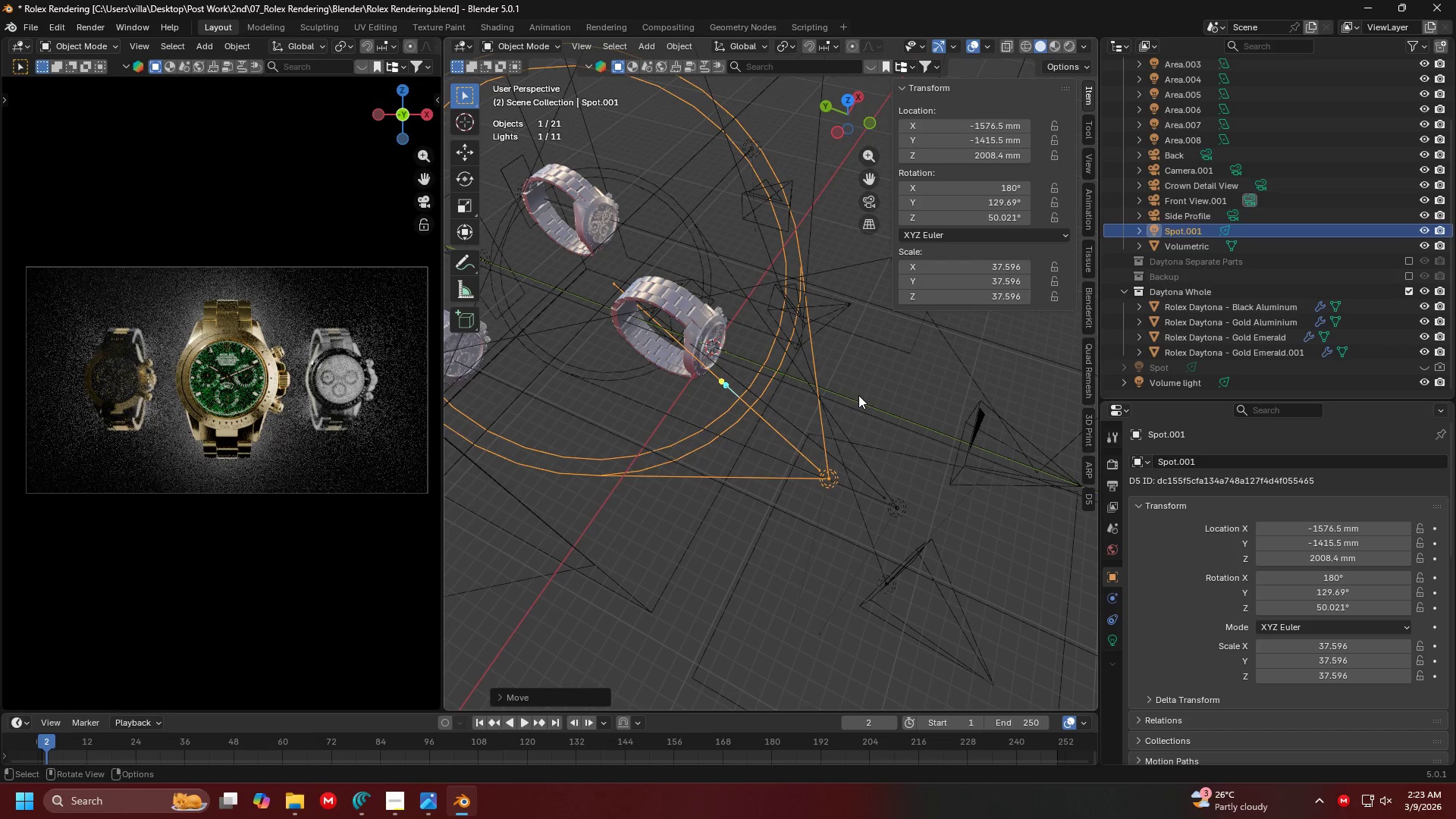 
left_click([892, 494])
 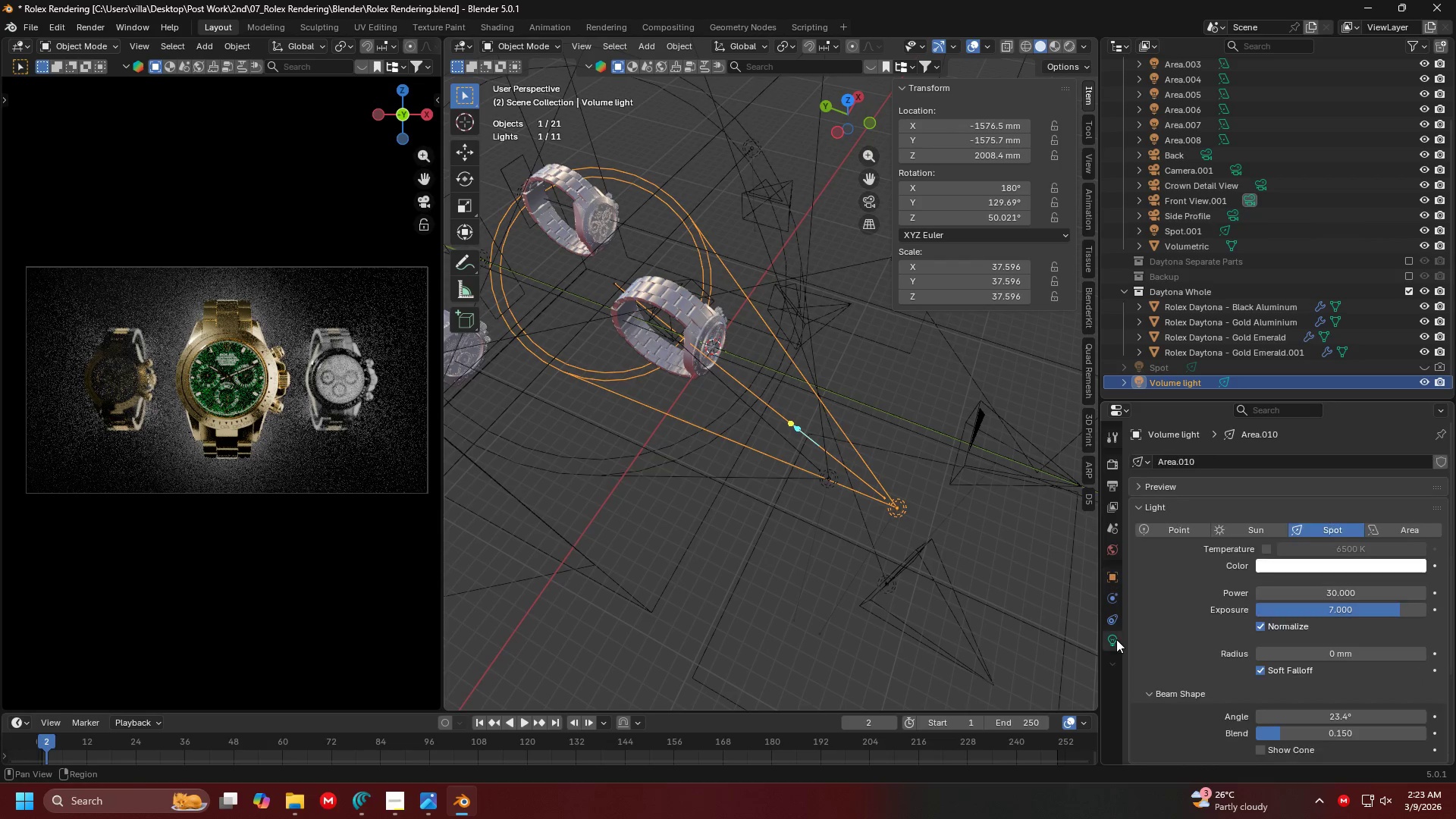 
left_click([1344, 613])
 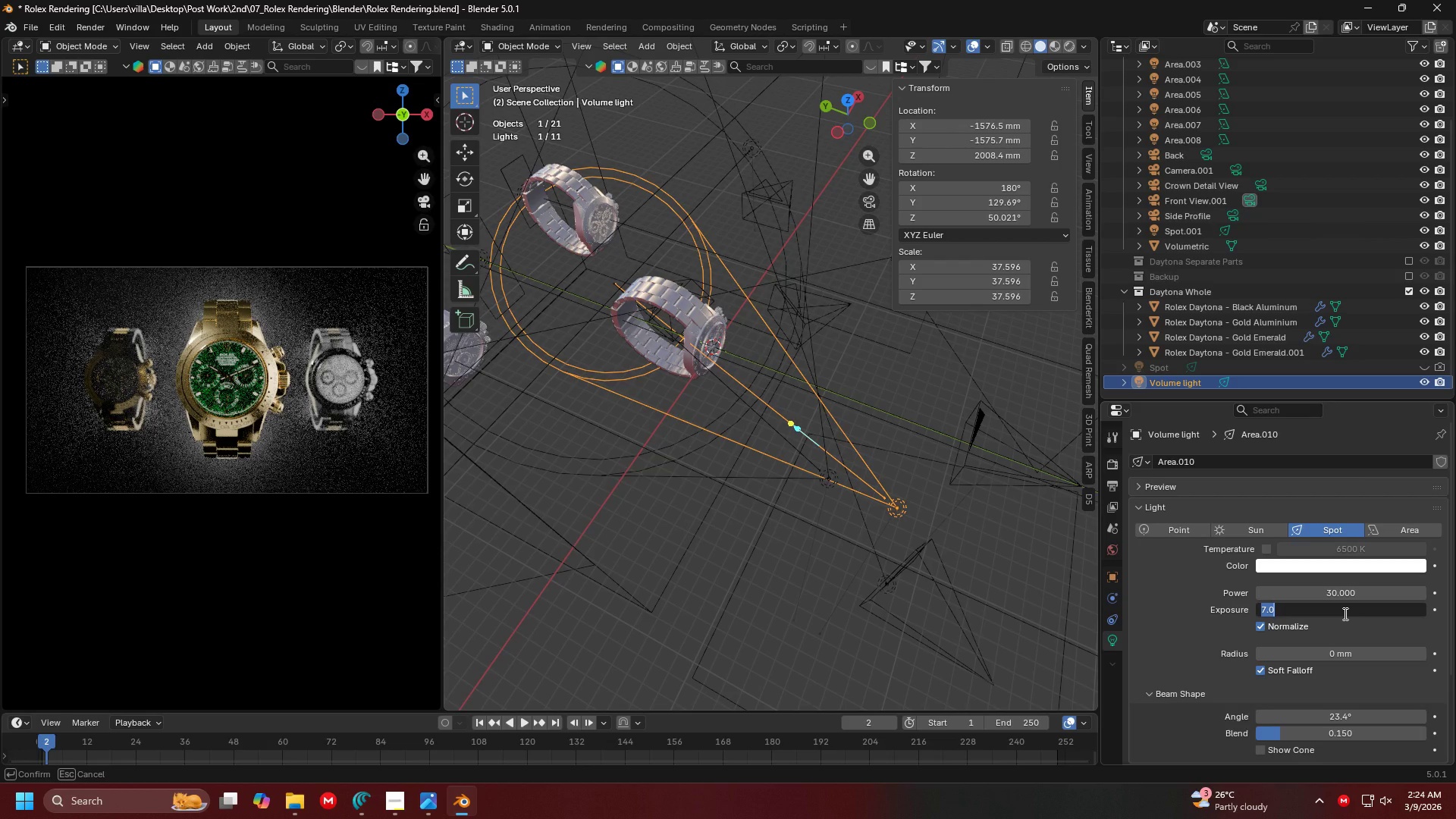 
key(8)
 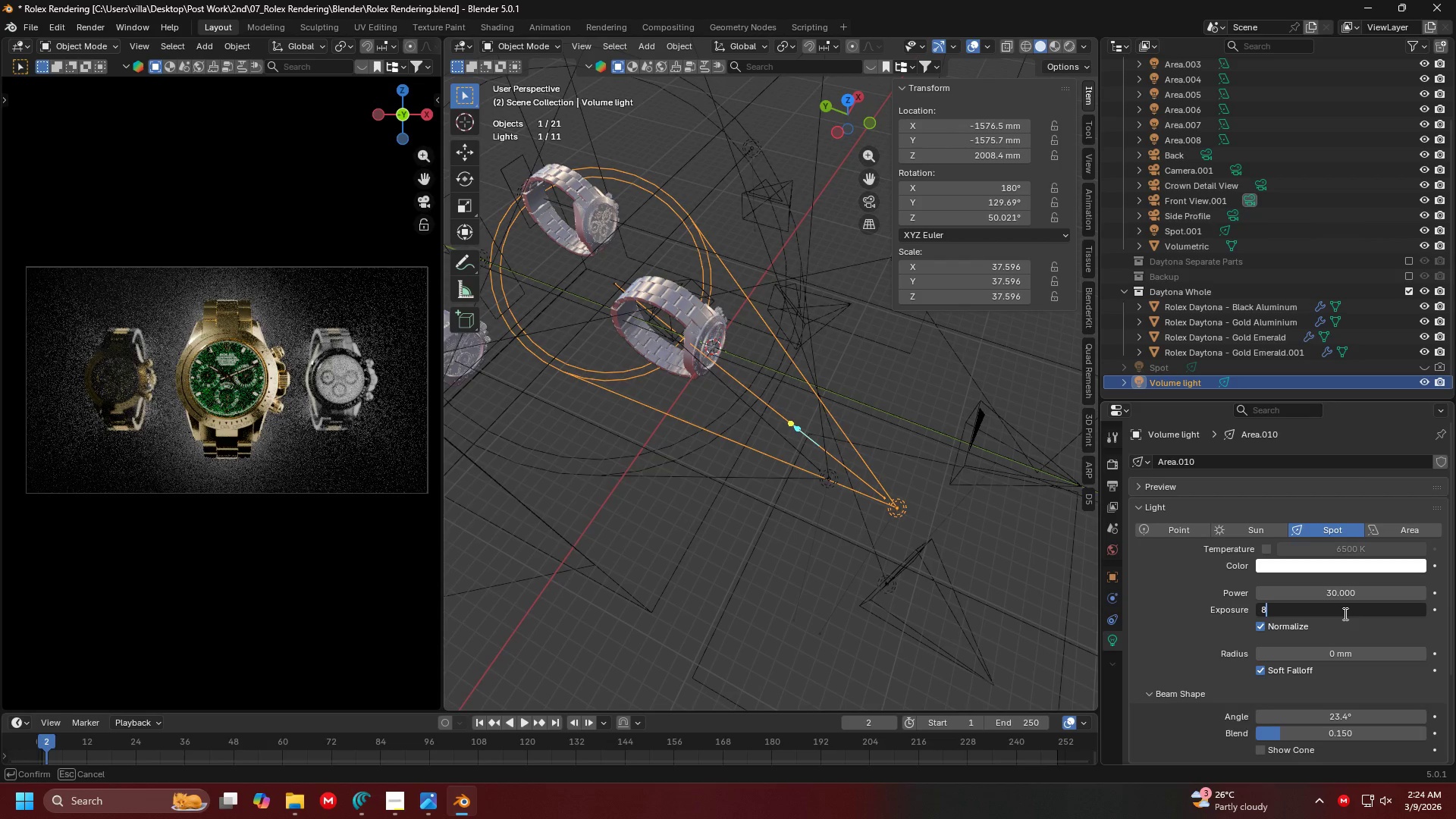 
key(Enter)
 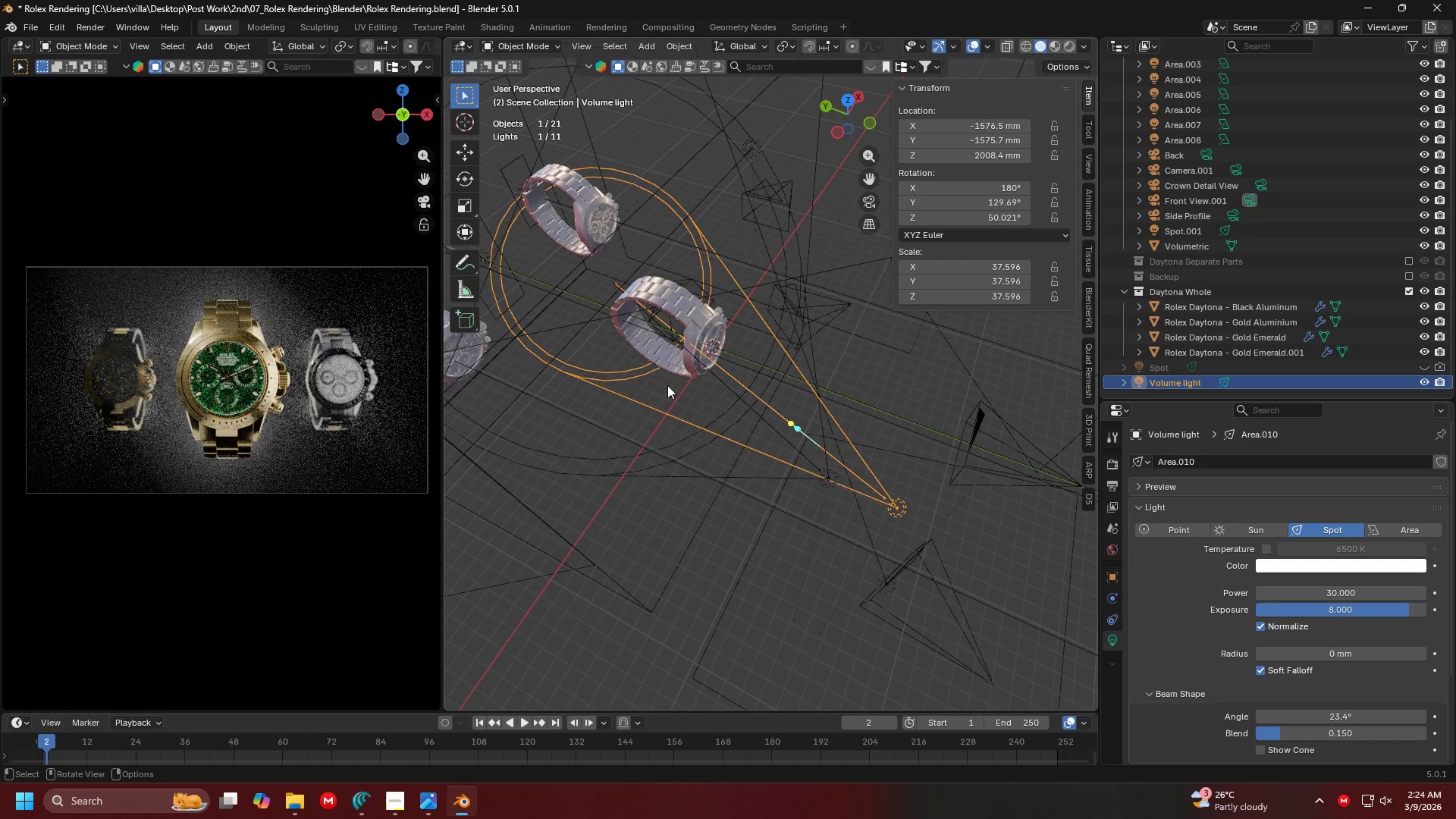 
left_click_drag(start_coordinate=[792, 428], to_coordinate=[789, 422])
 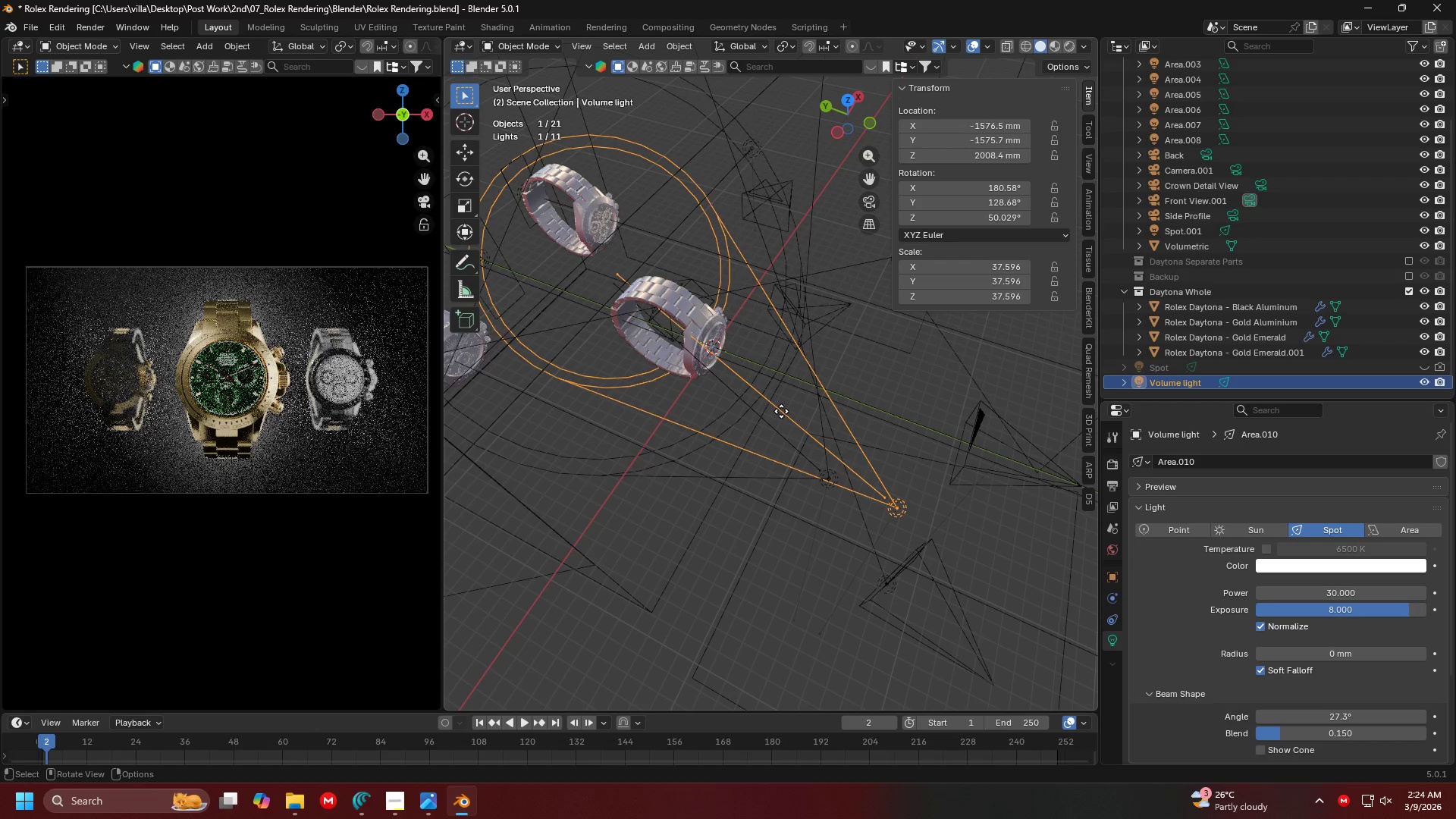 
wait(6.26)
 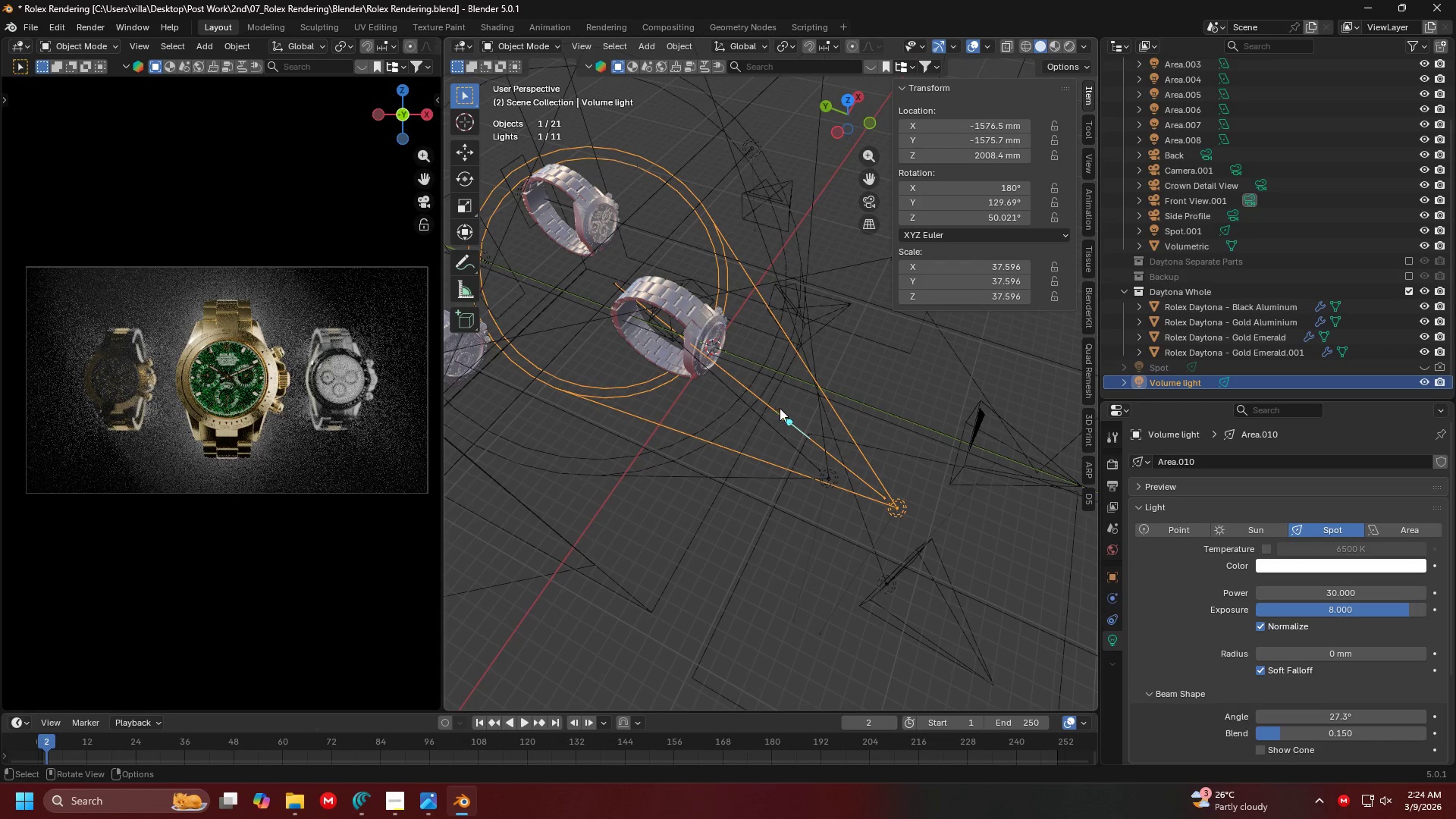 
mouse_move([1346, 598])
 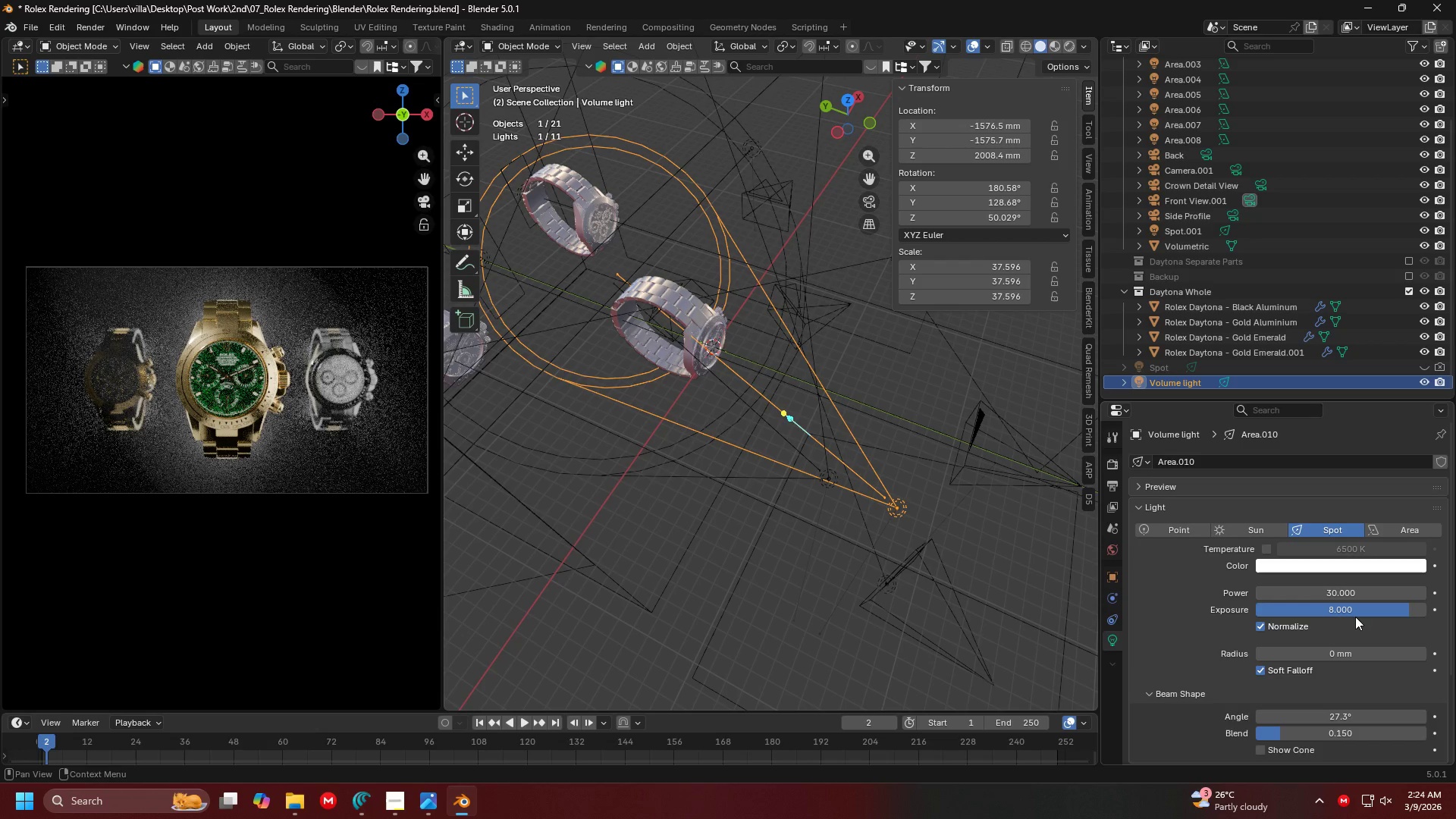 
left_click([1356, 612])
 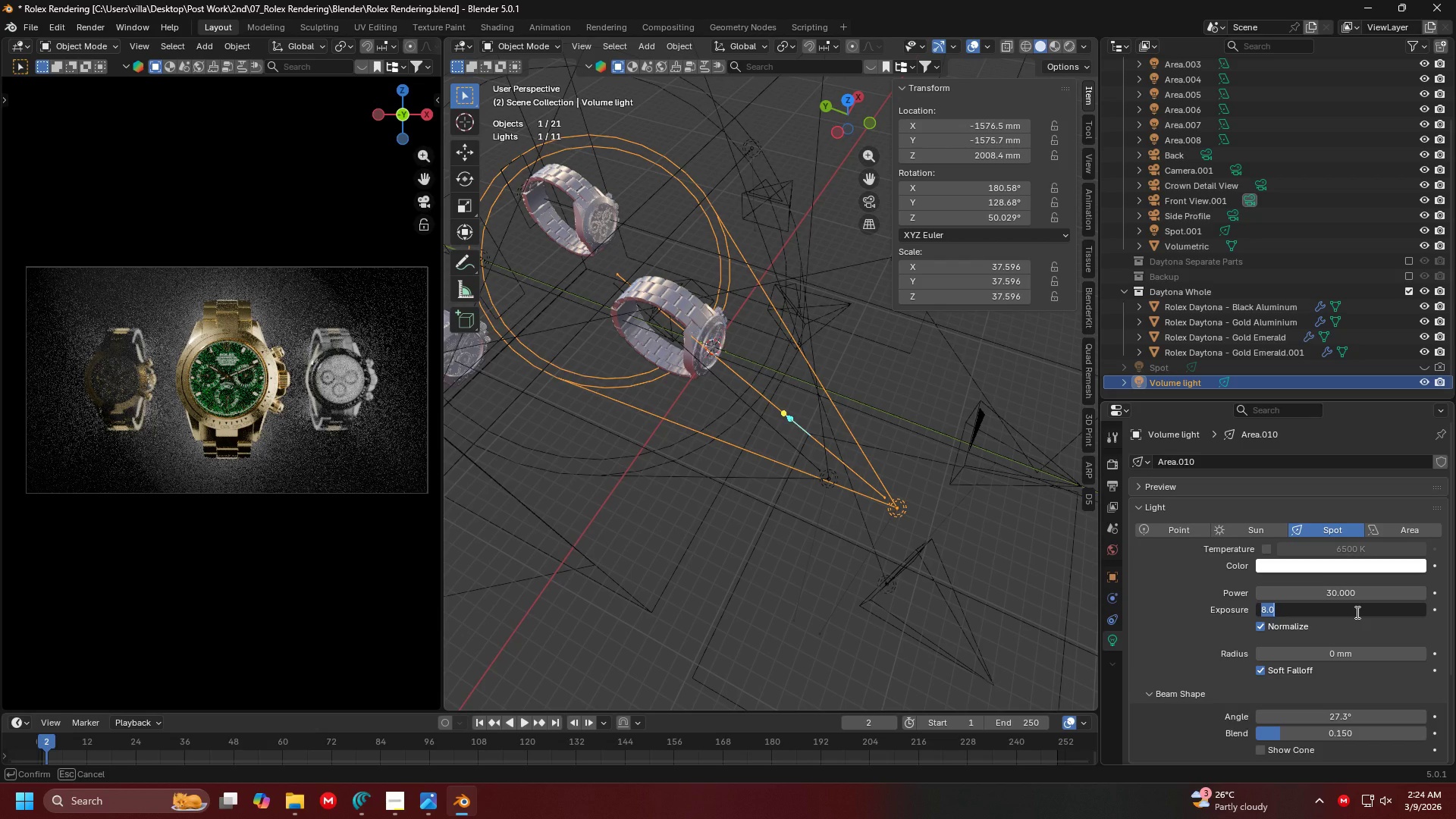 
type(10)
 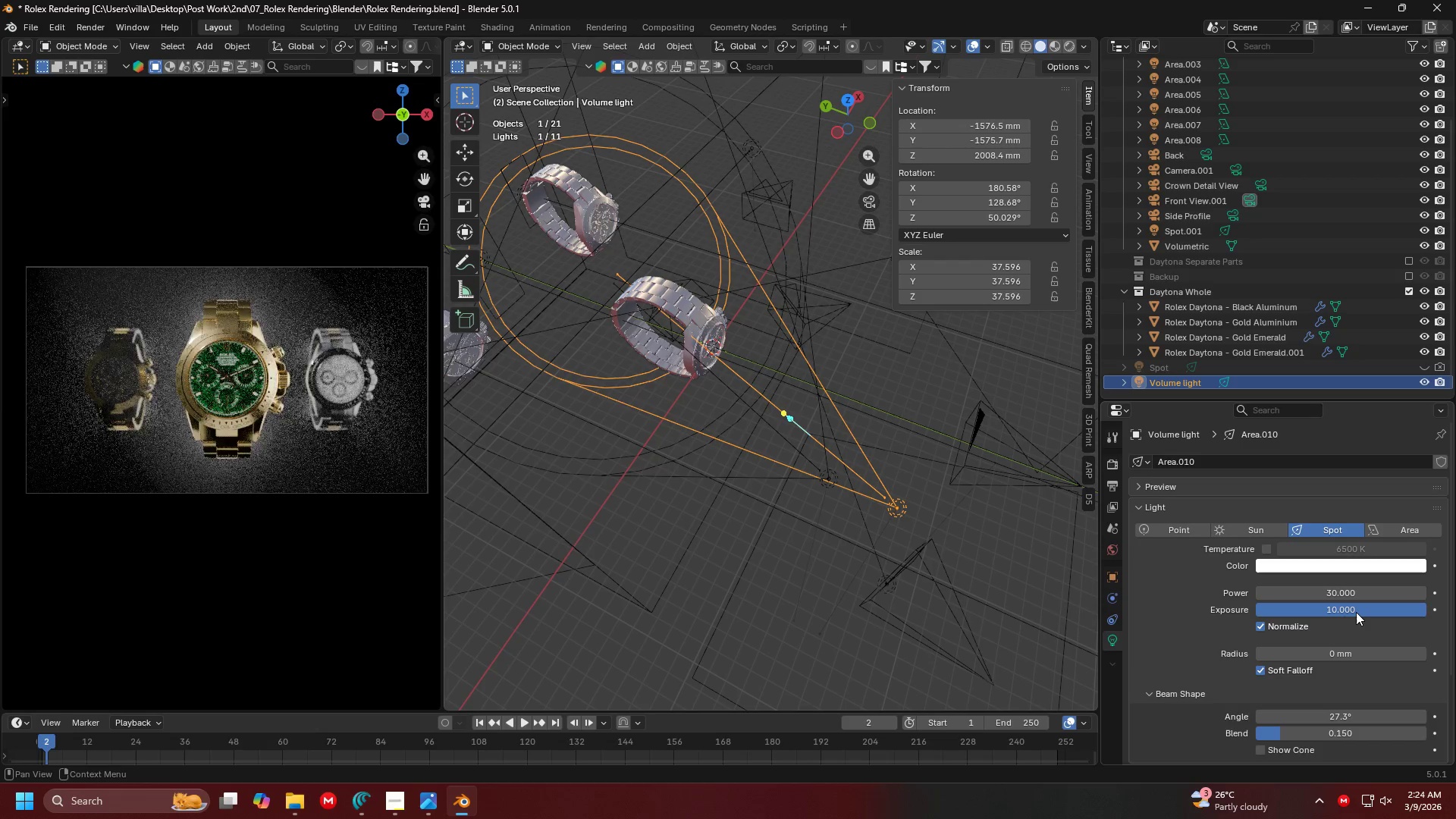 
key(Enter)
 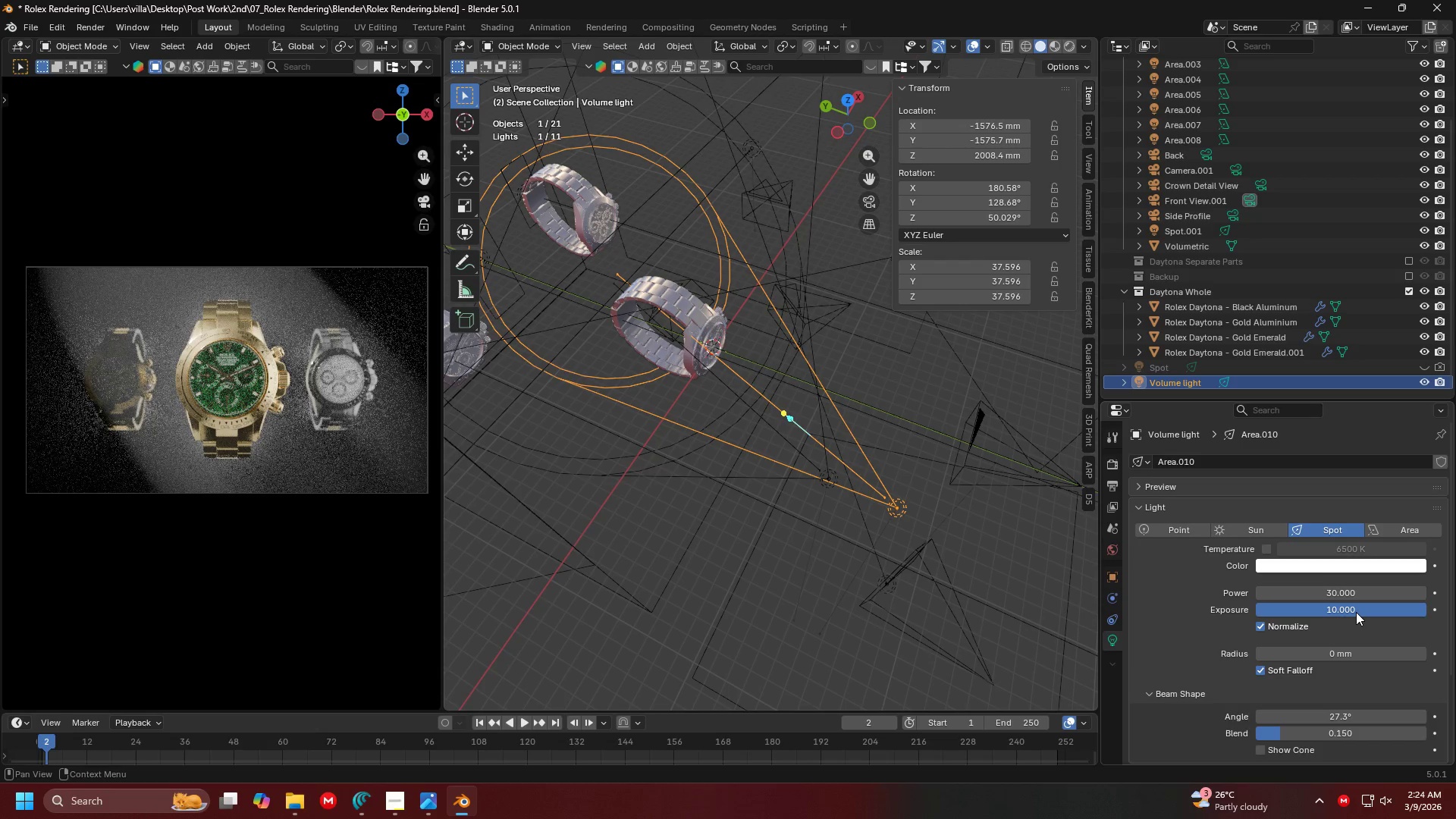 
left_click([1356, 612])
 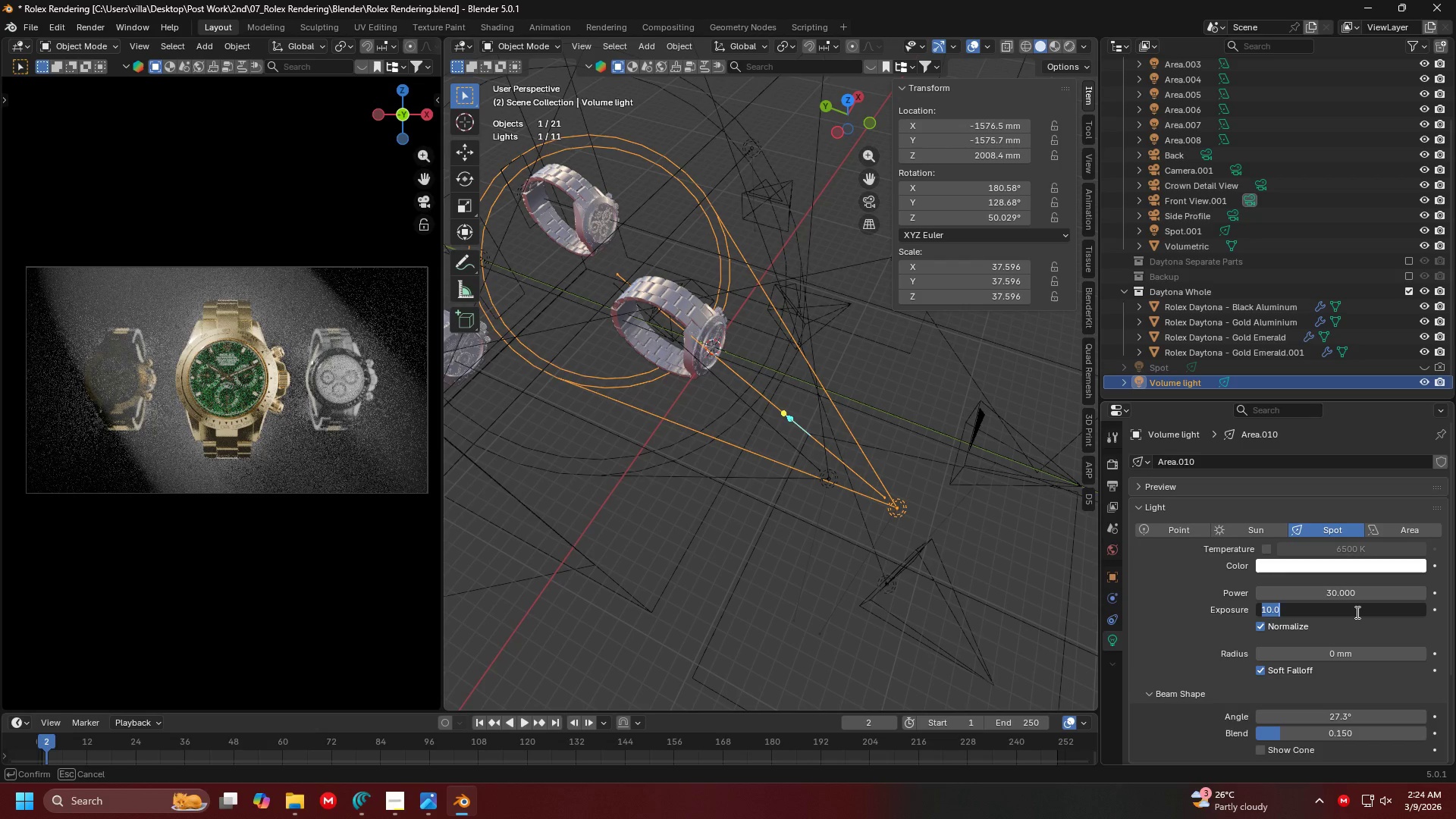 
key(9)
 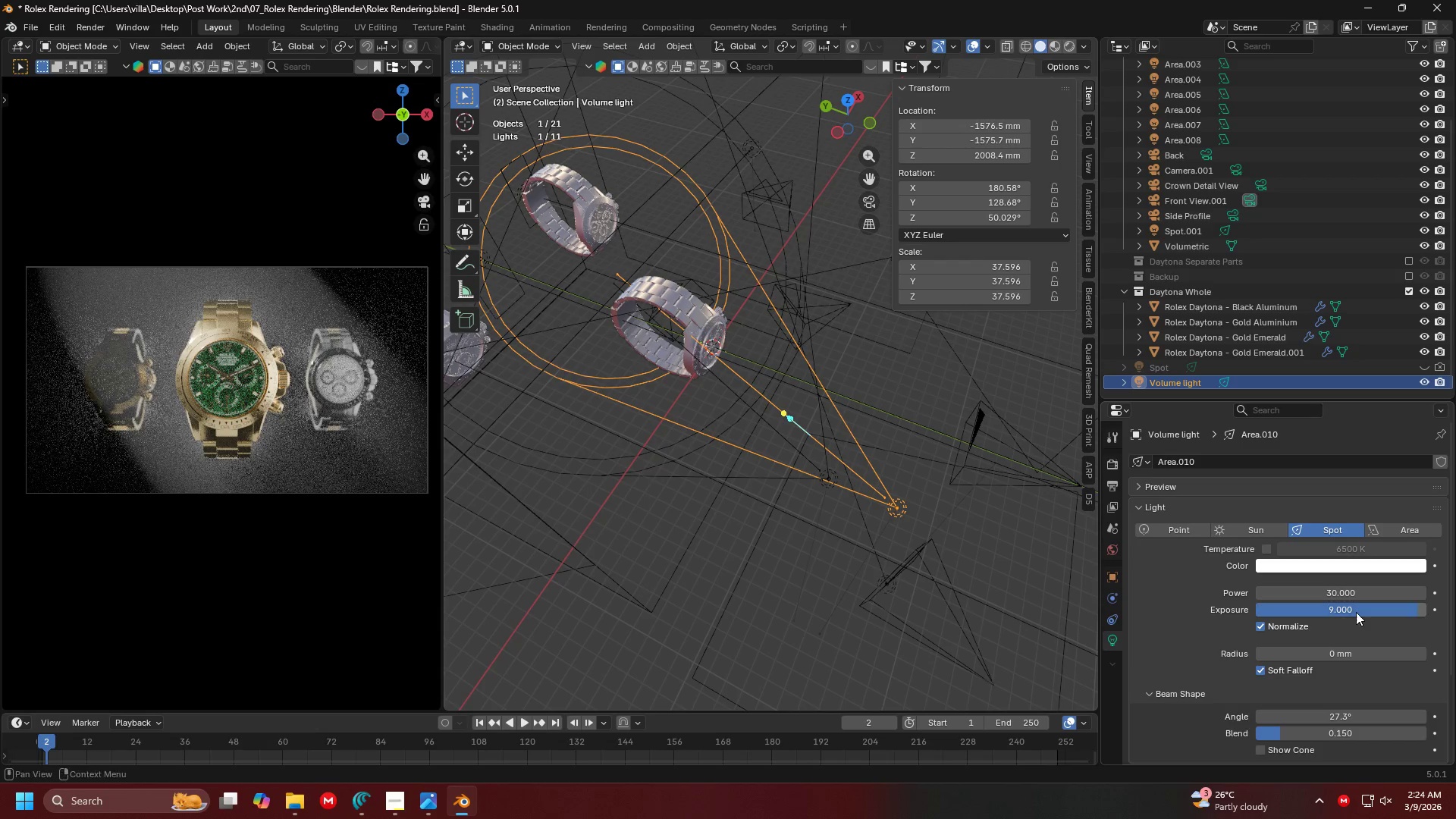 
key(Enter)
 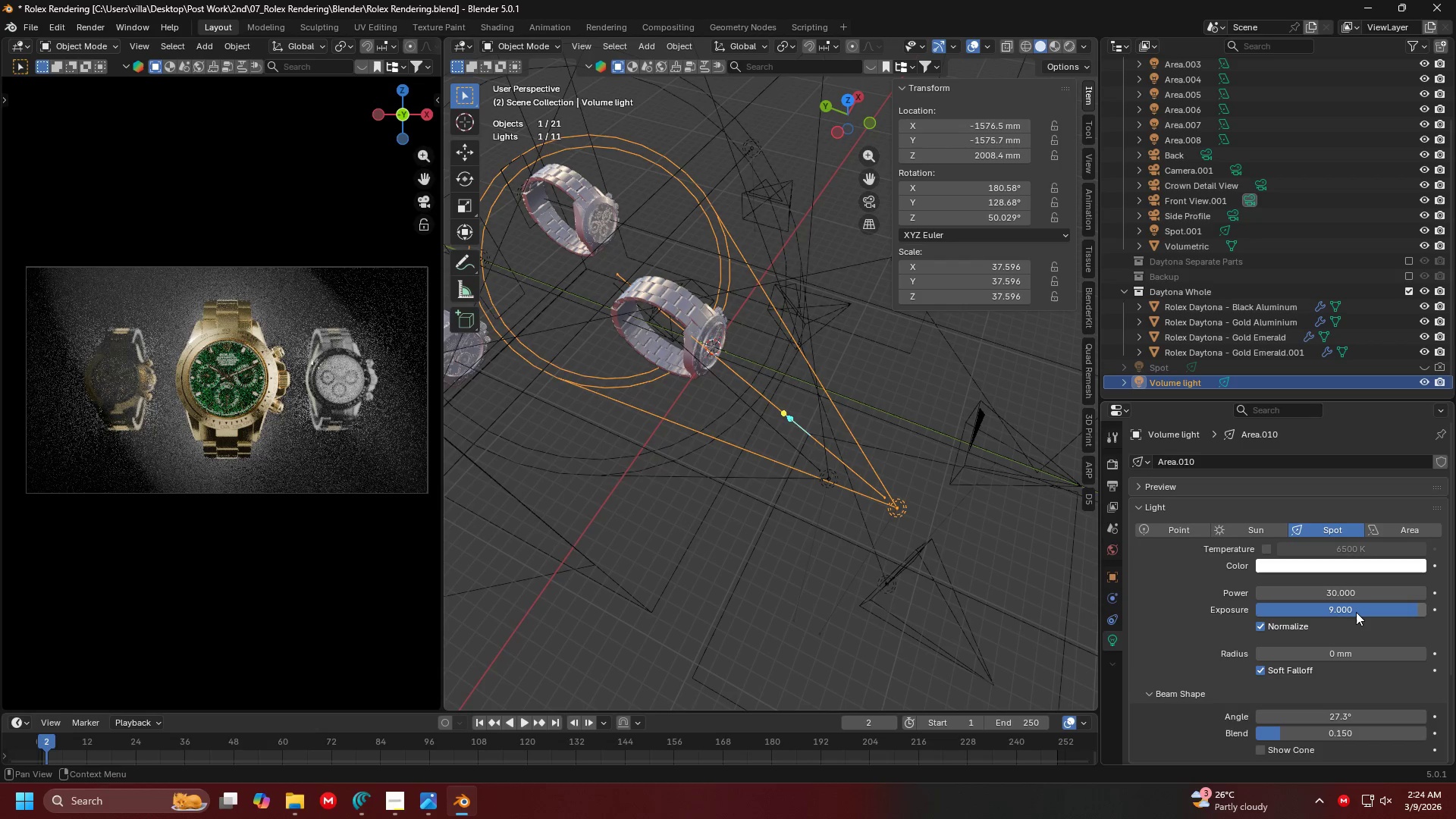 
left_click([1356, 612])
 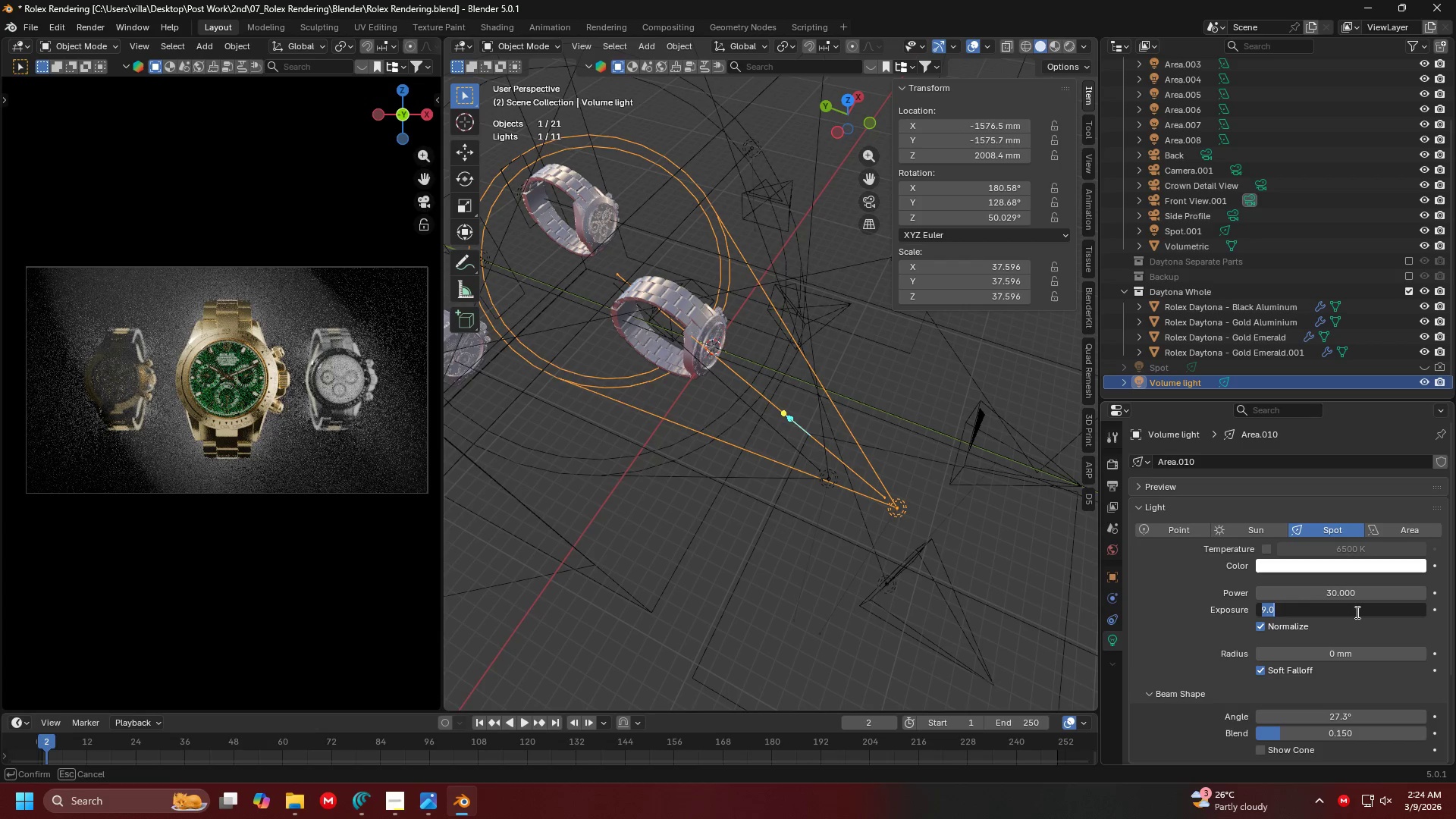 
key(8)
 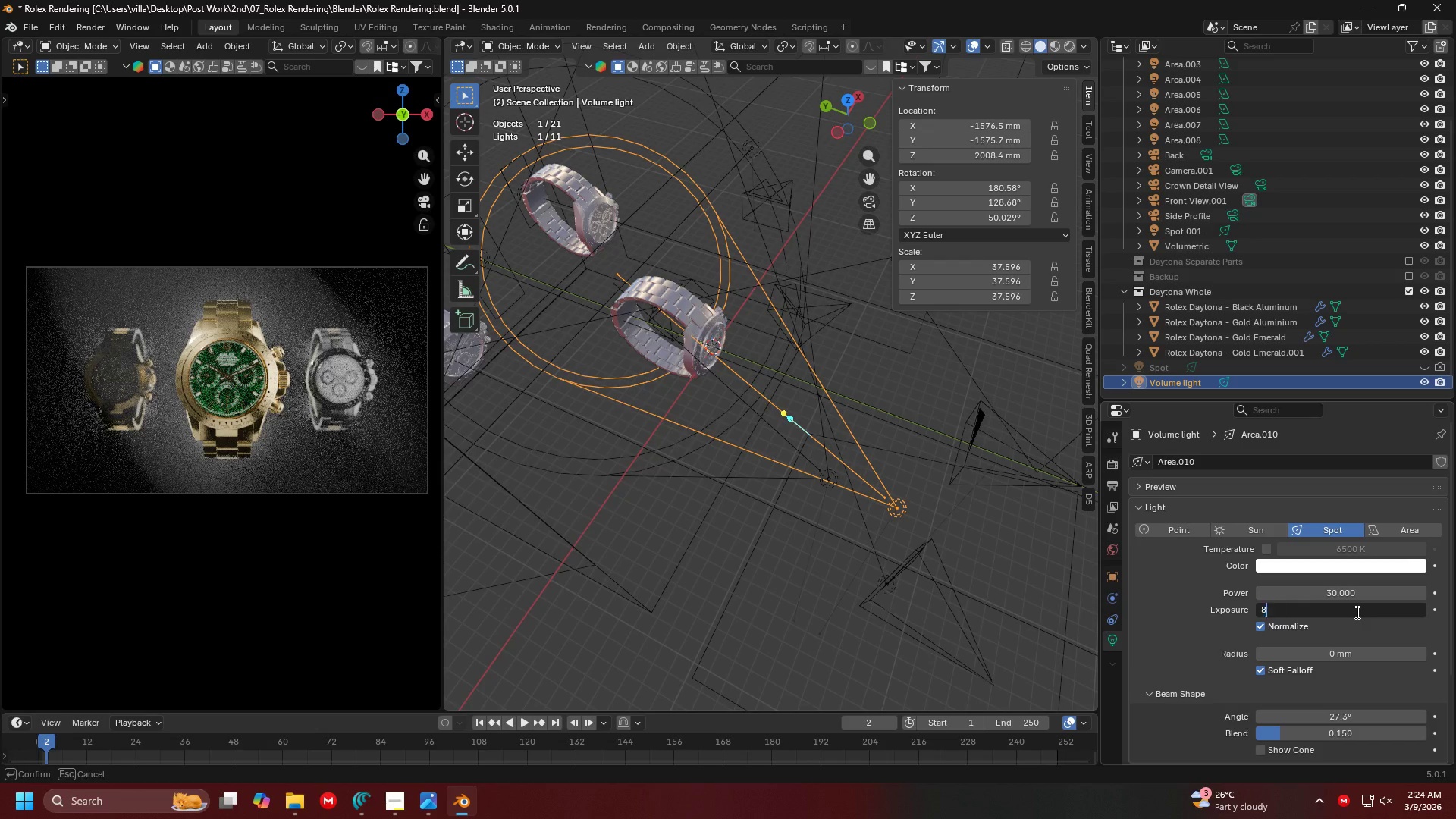 
key(Enter)
 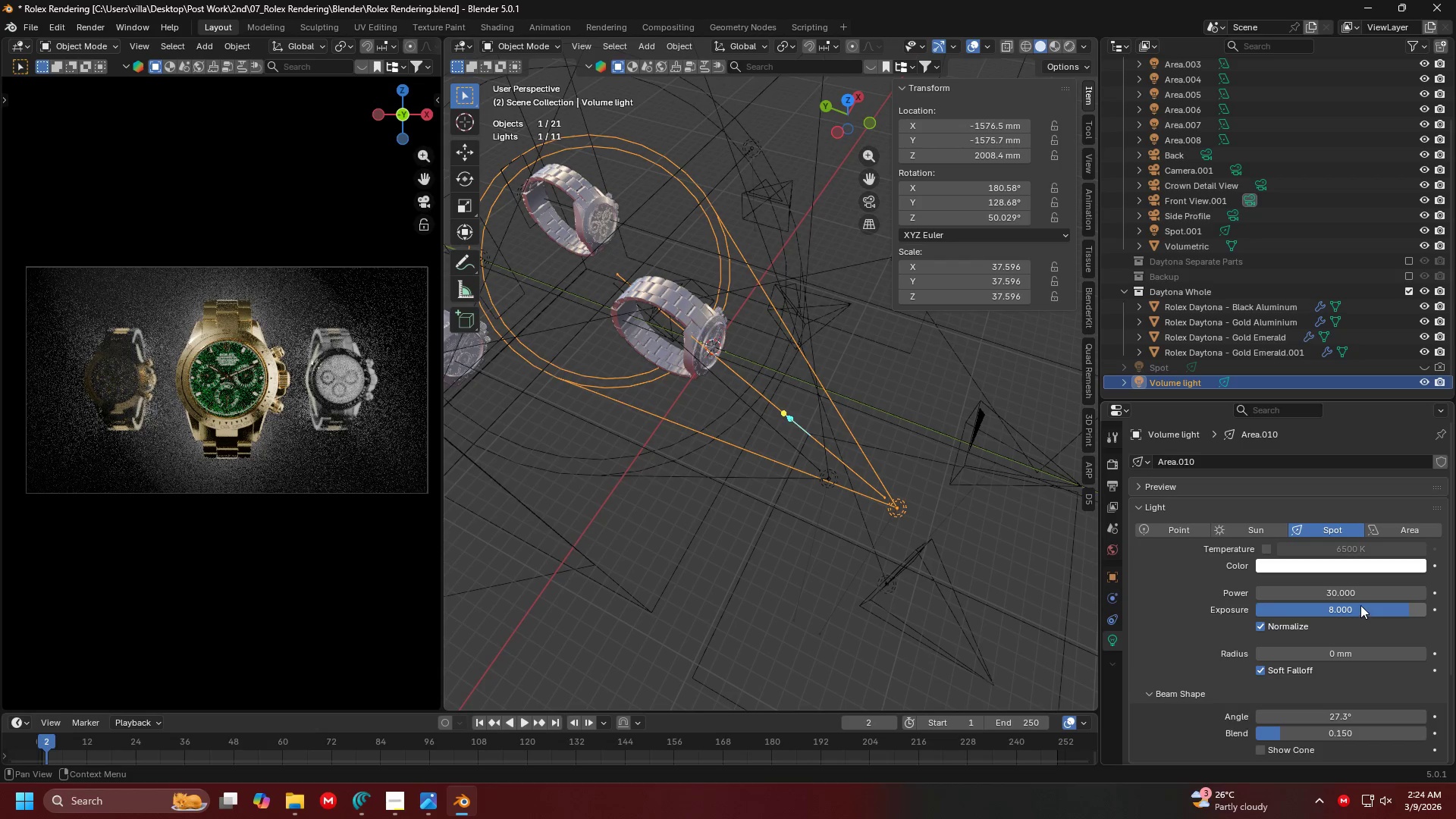 
left_click([1358, 594])
 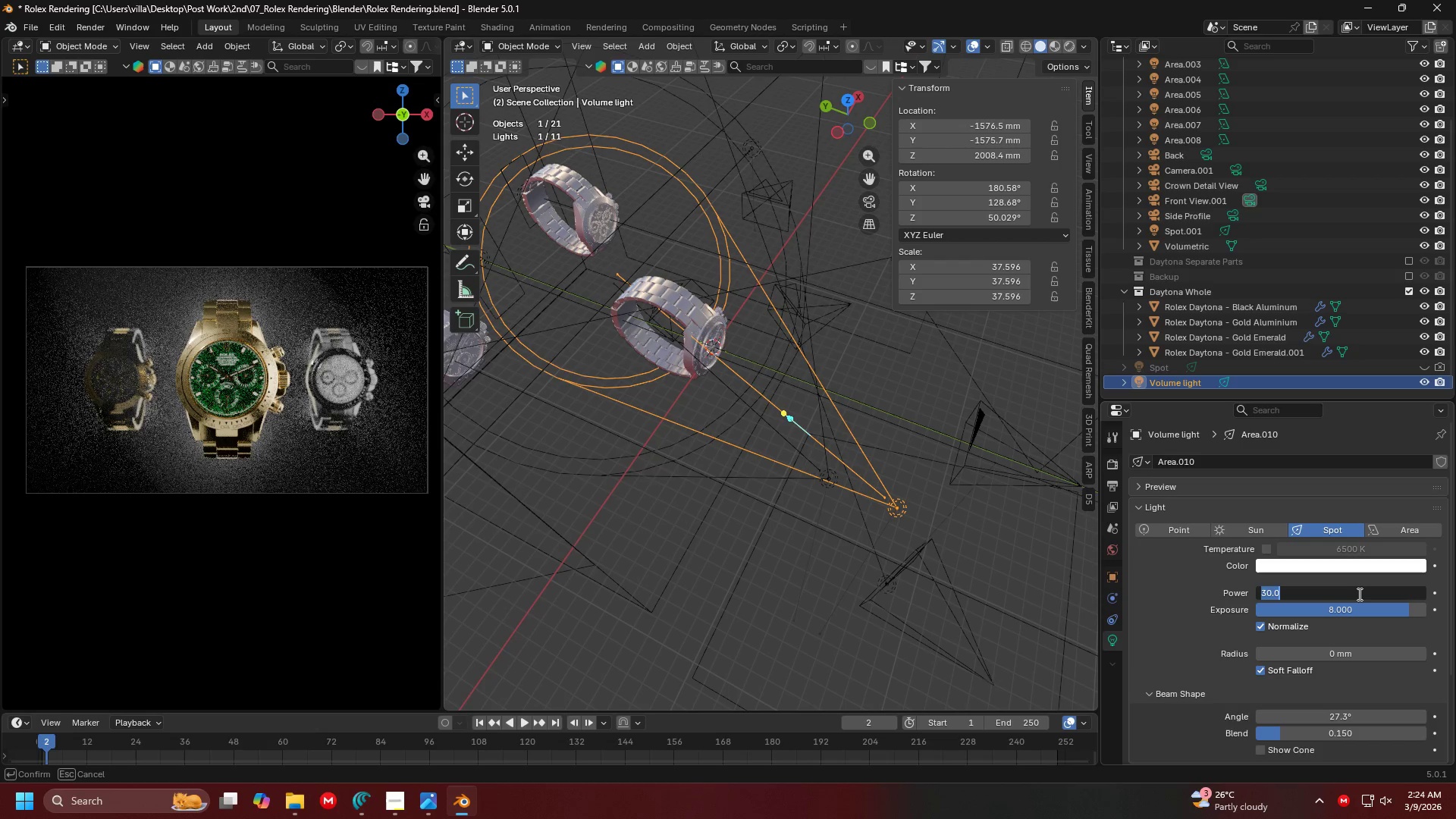 
type(35)
 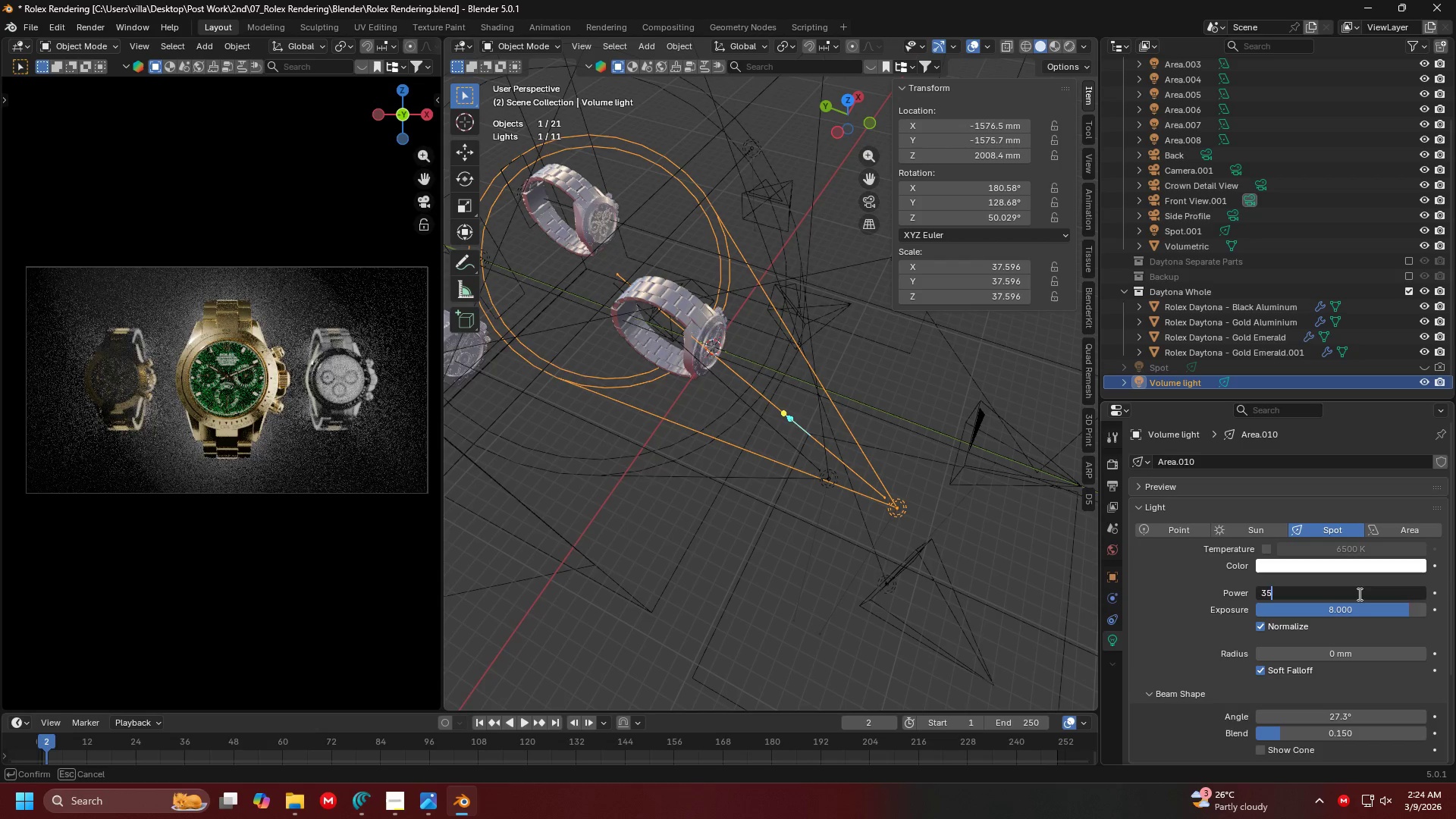 
key(Enter)
 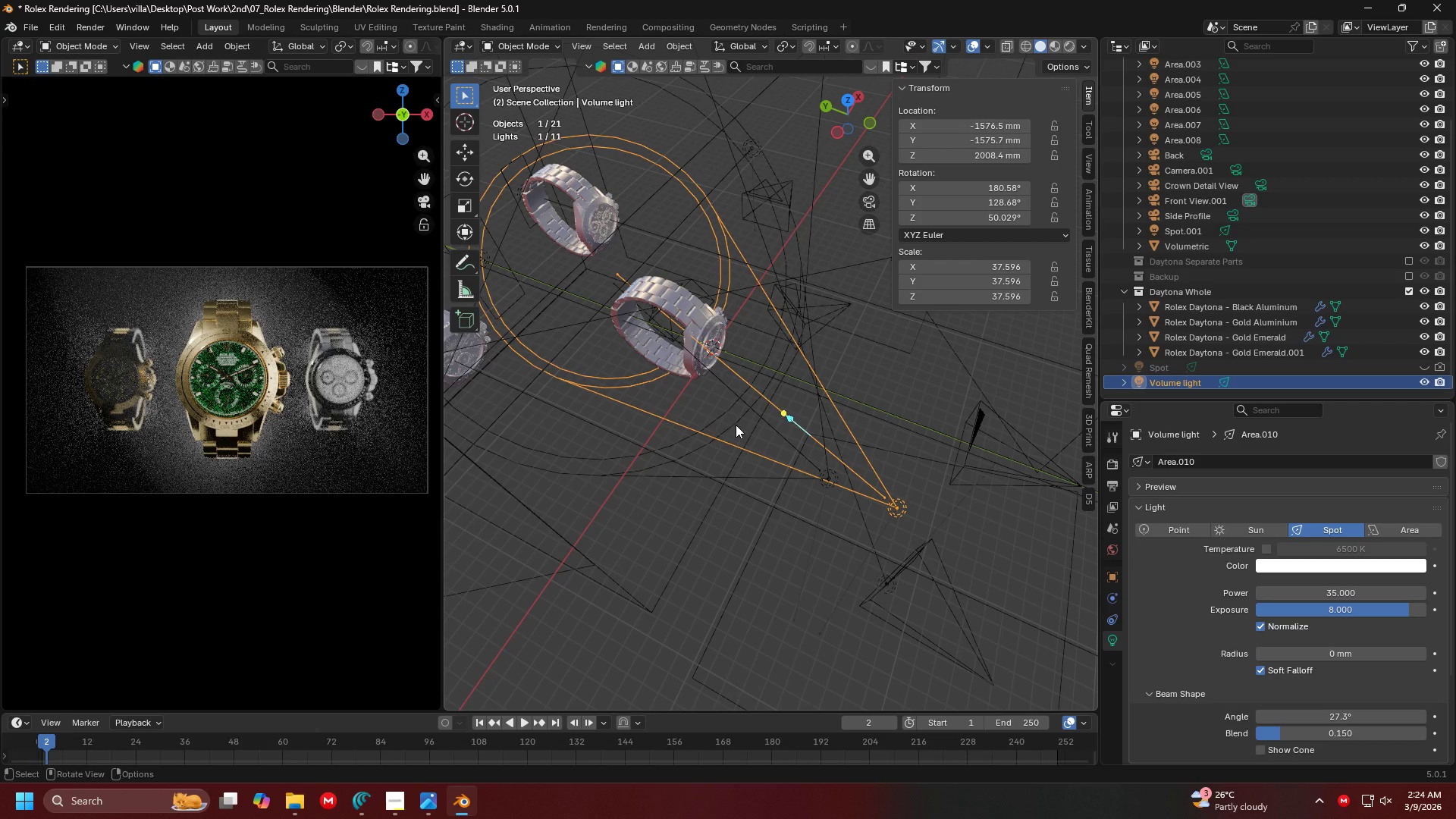 
wait(7.0)
 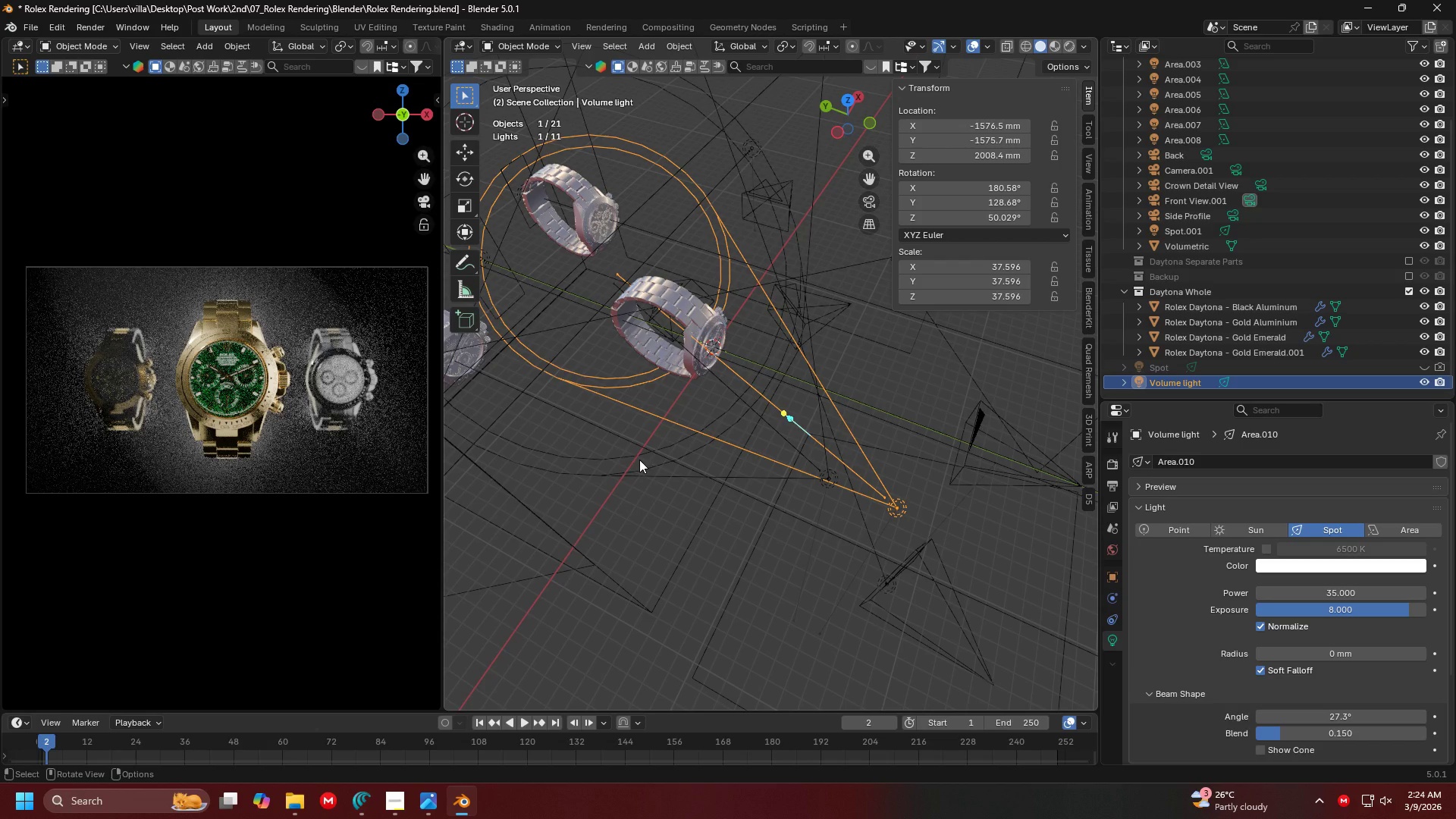 
left_click([1109, 457])
 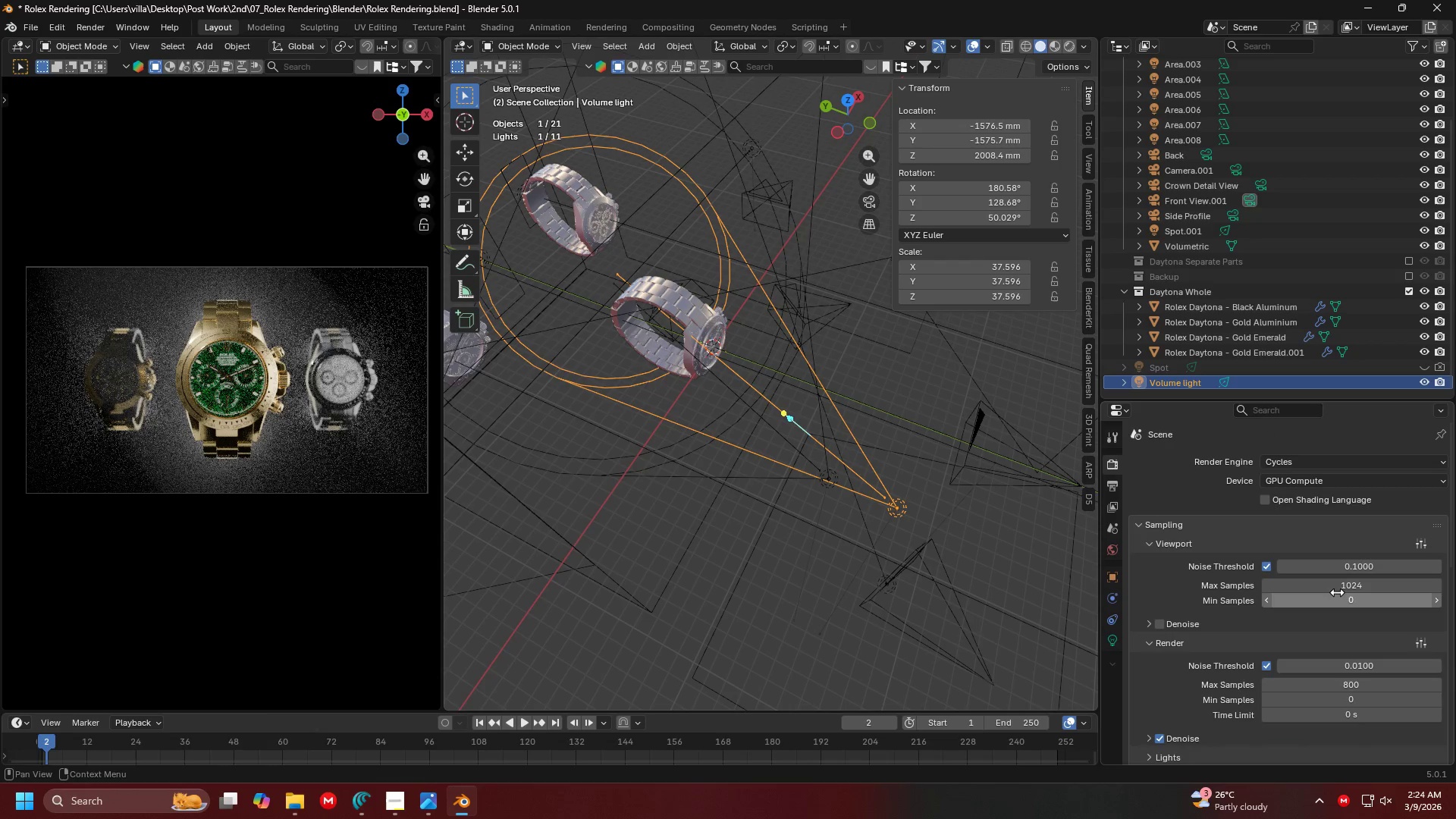 
left_click([1341, 586])
 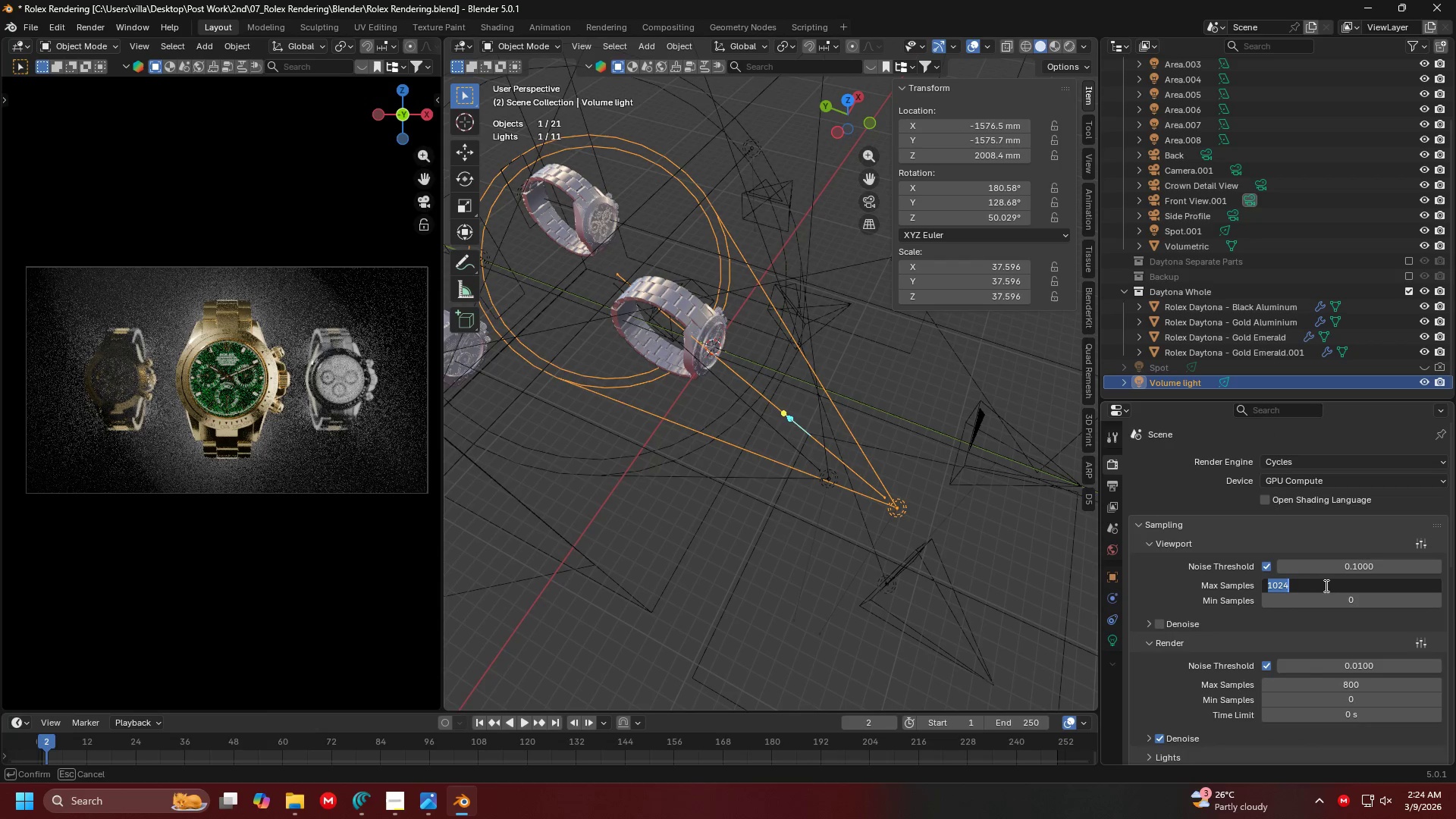 
left_click([1320, 585])
 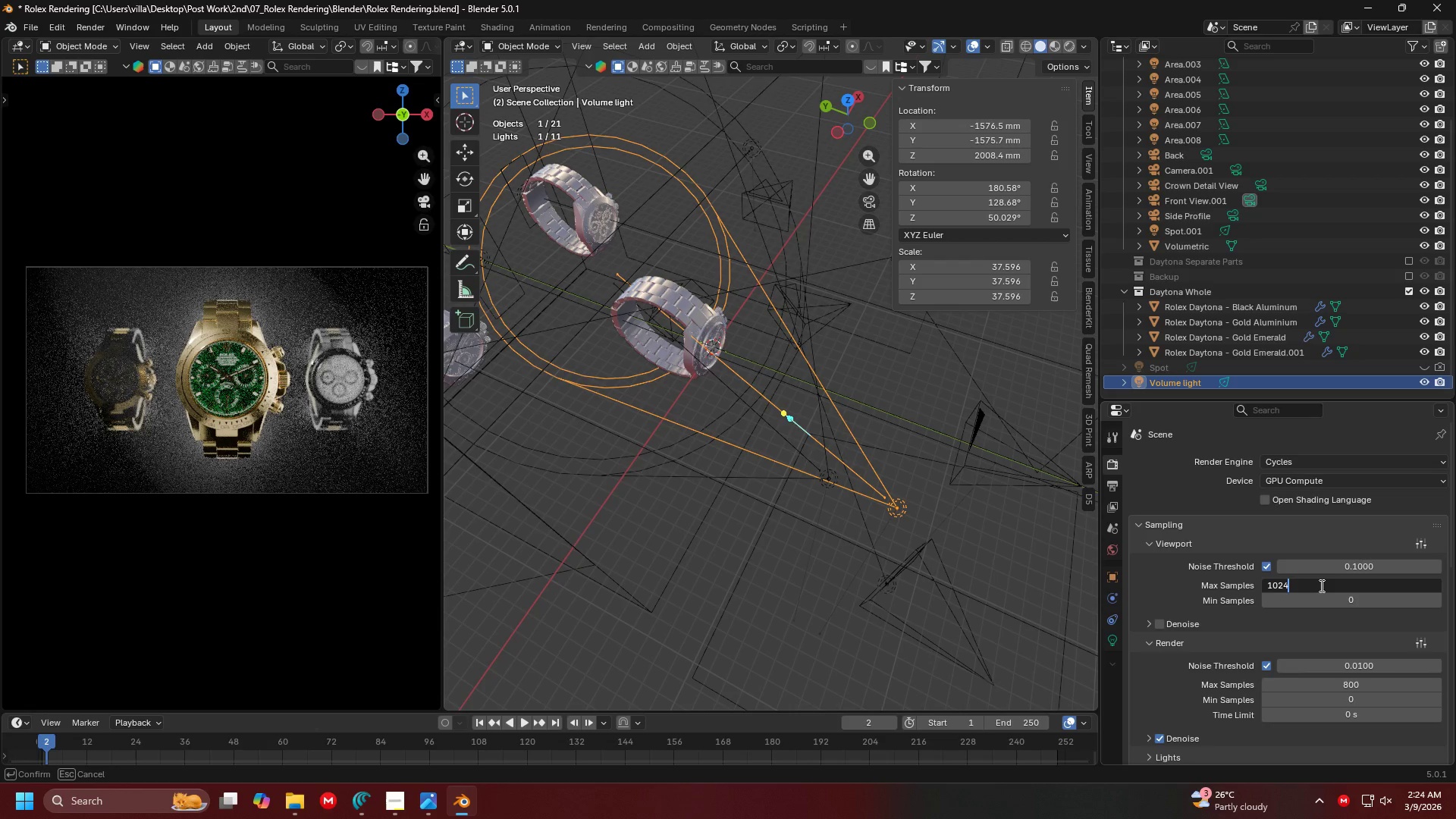 
key(0)
 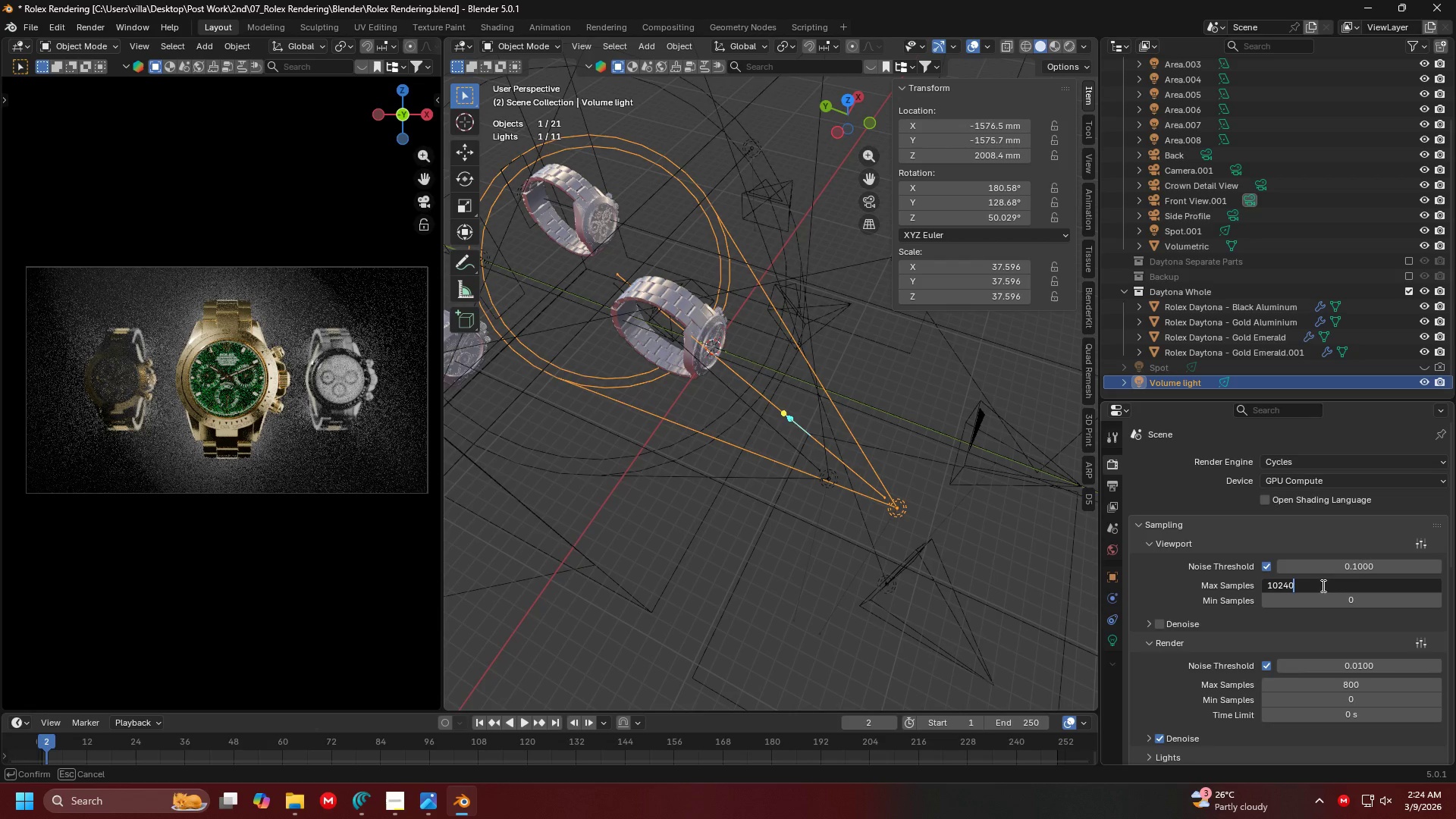 
key(Enter)
 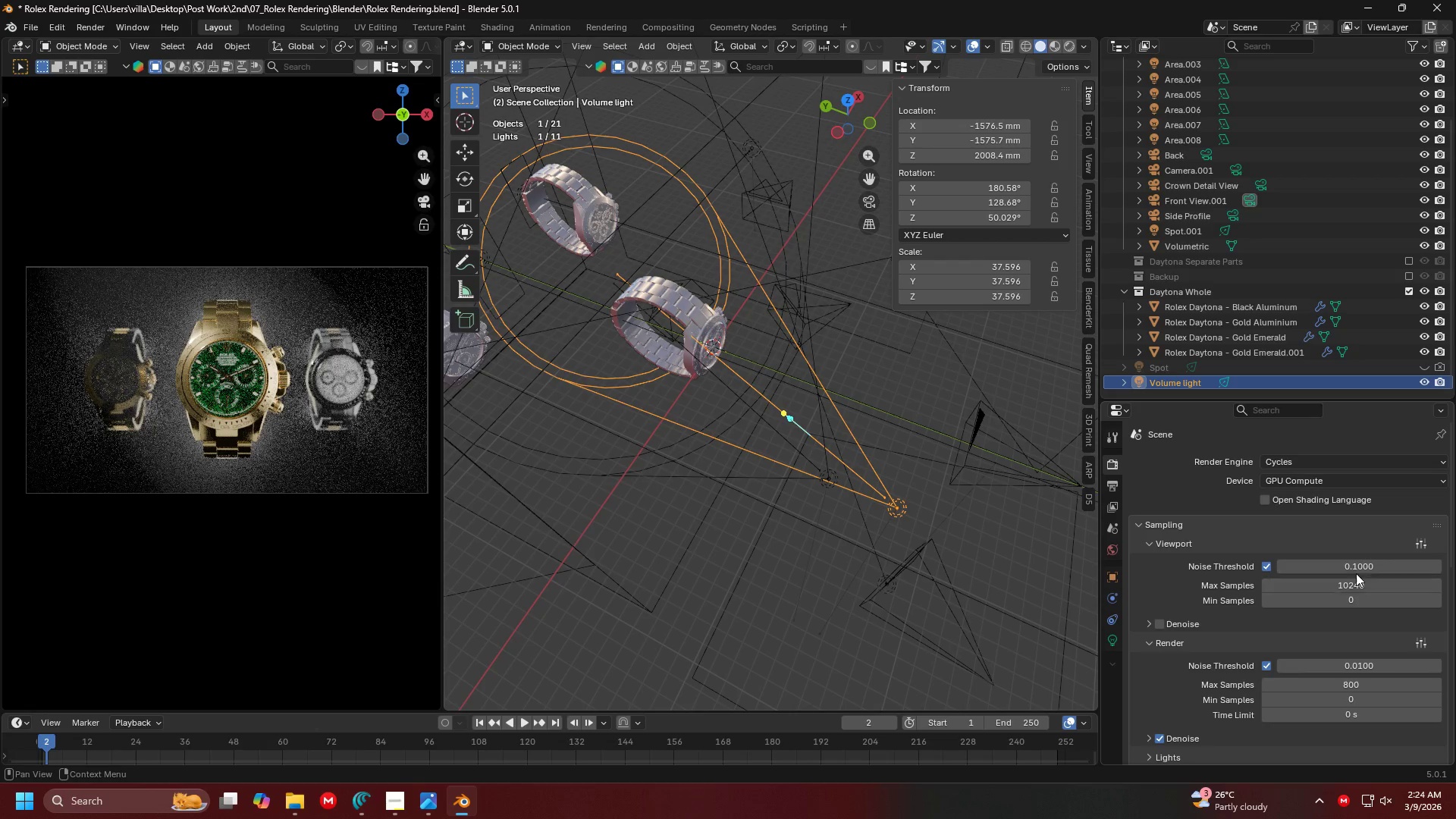 
left_click([1360, 573])
 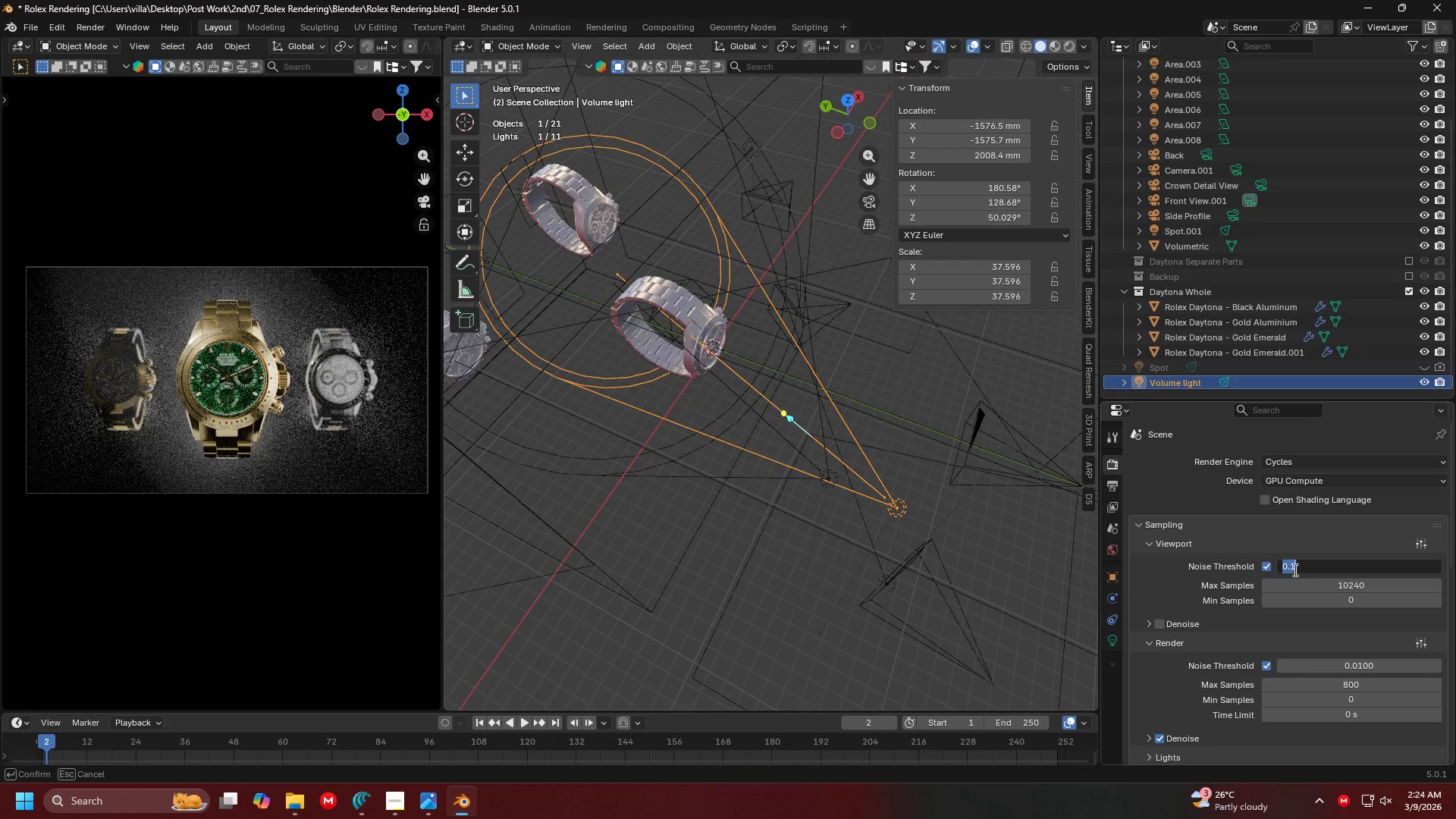 
left_click([1288, 569])
 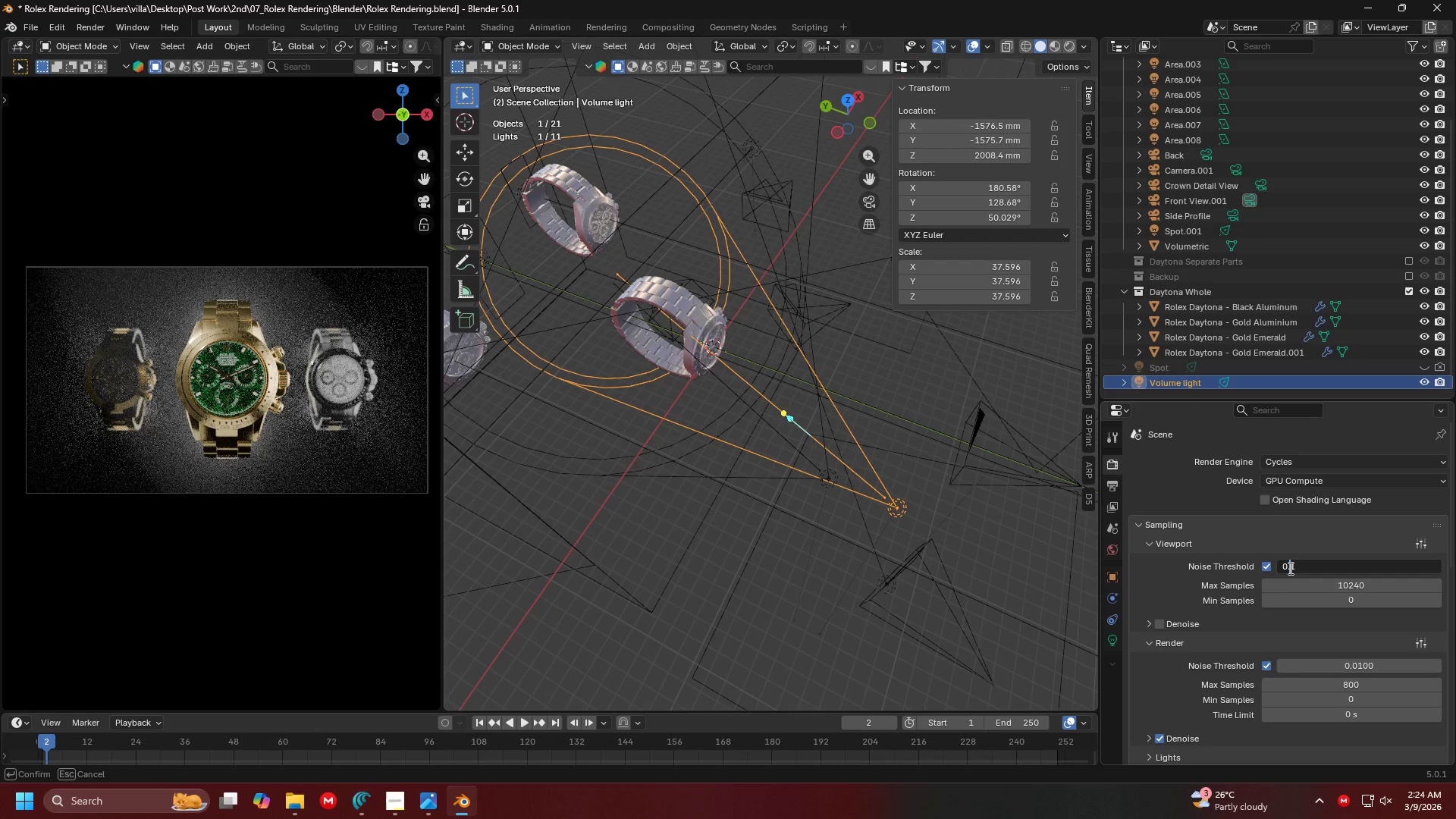 
left_click([1290, 567])
 